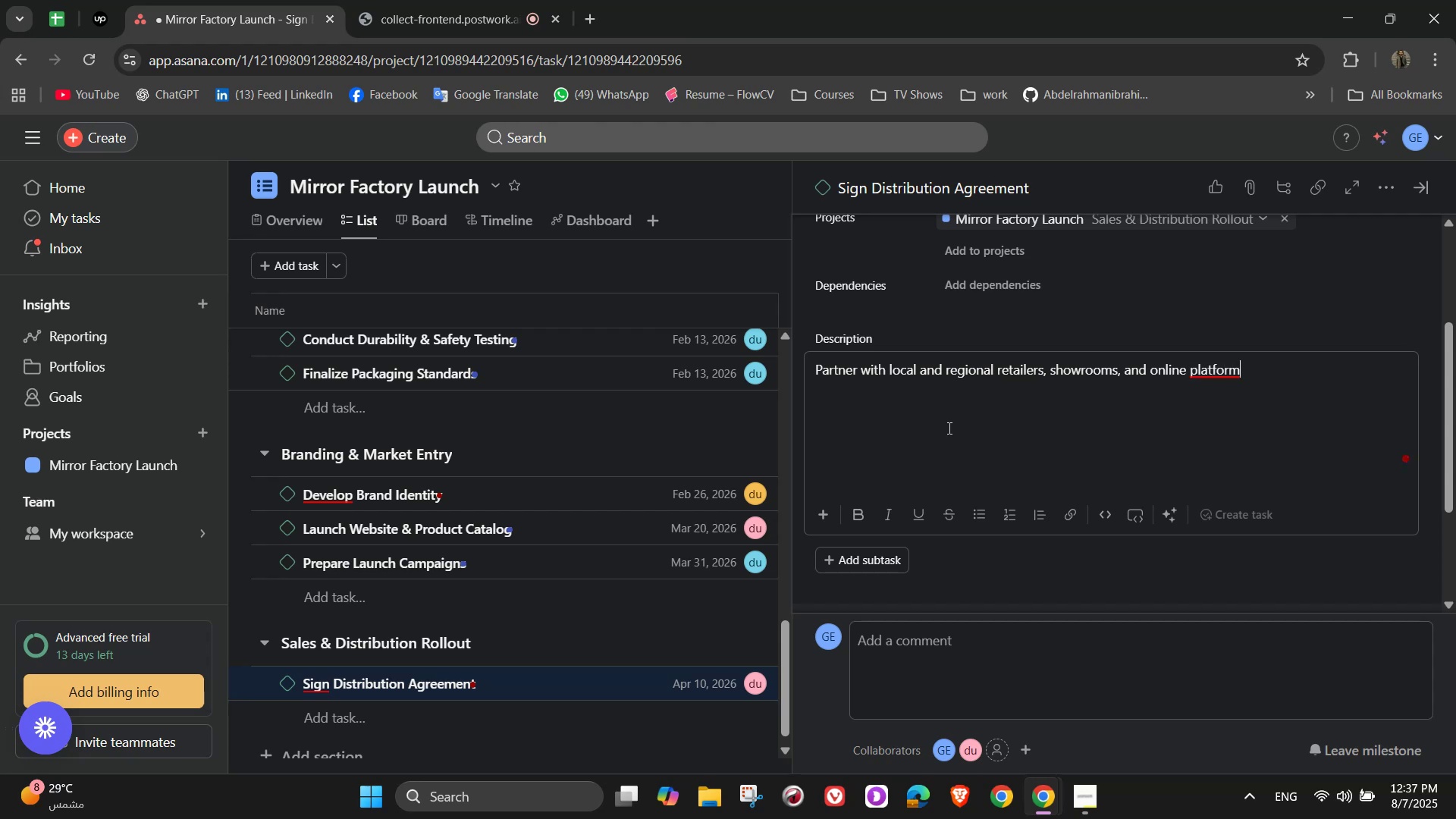 
key(S)
 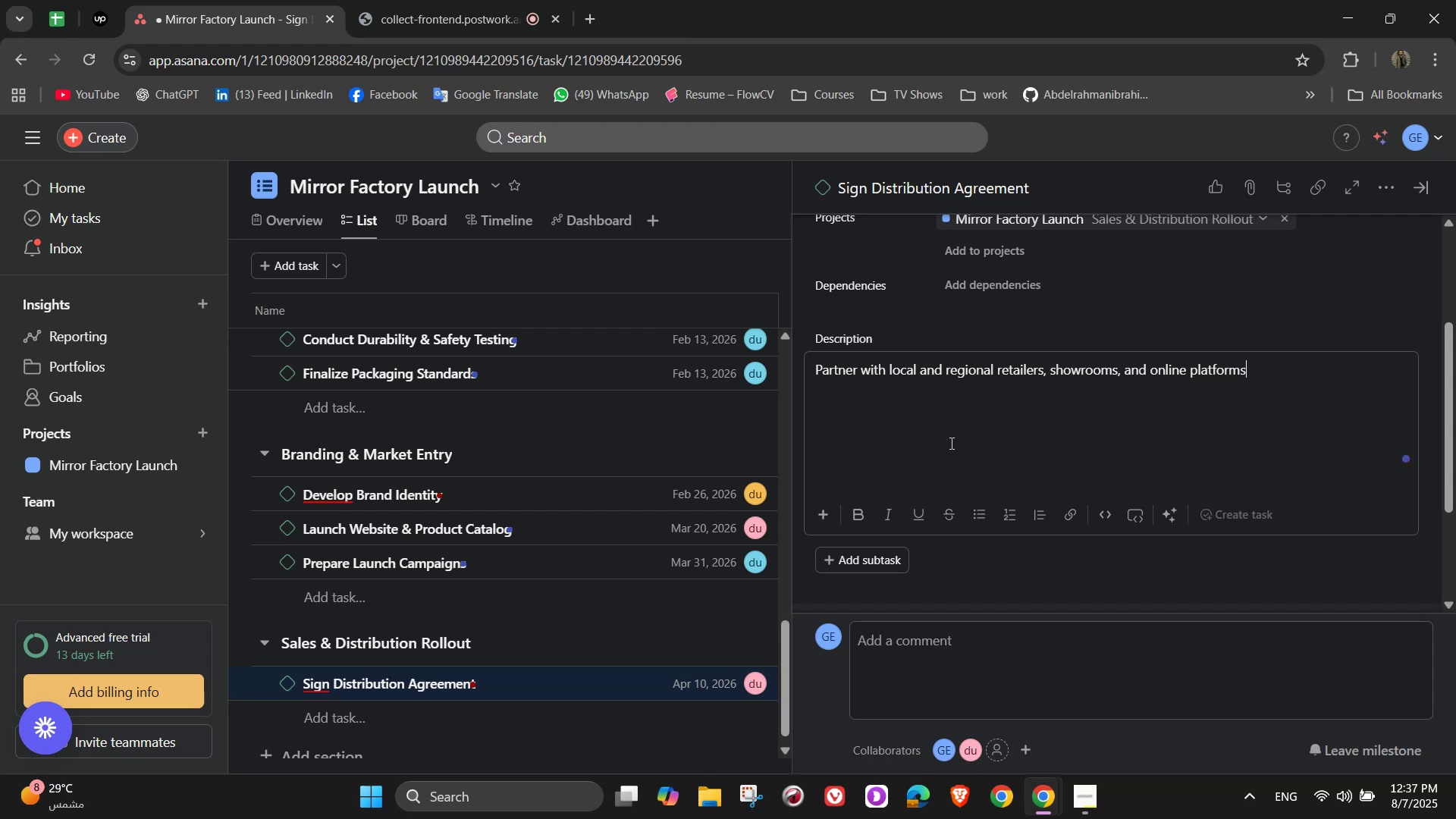 
scroll: coordinate [1031, 412], scroll_direction: up, amount: 2.0
 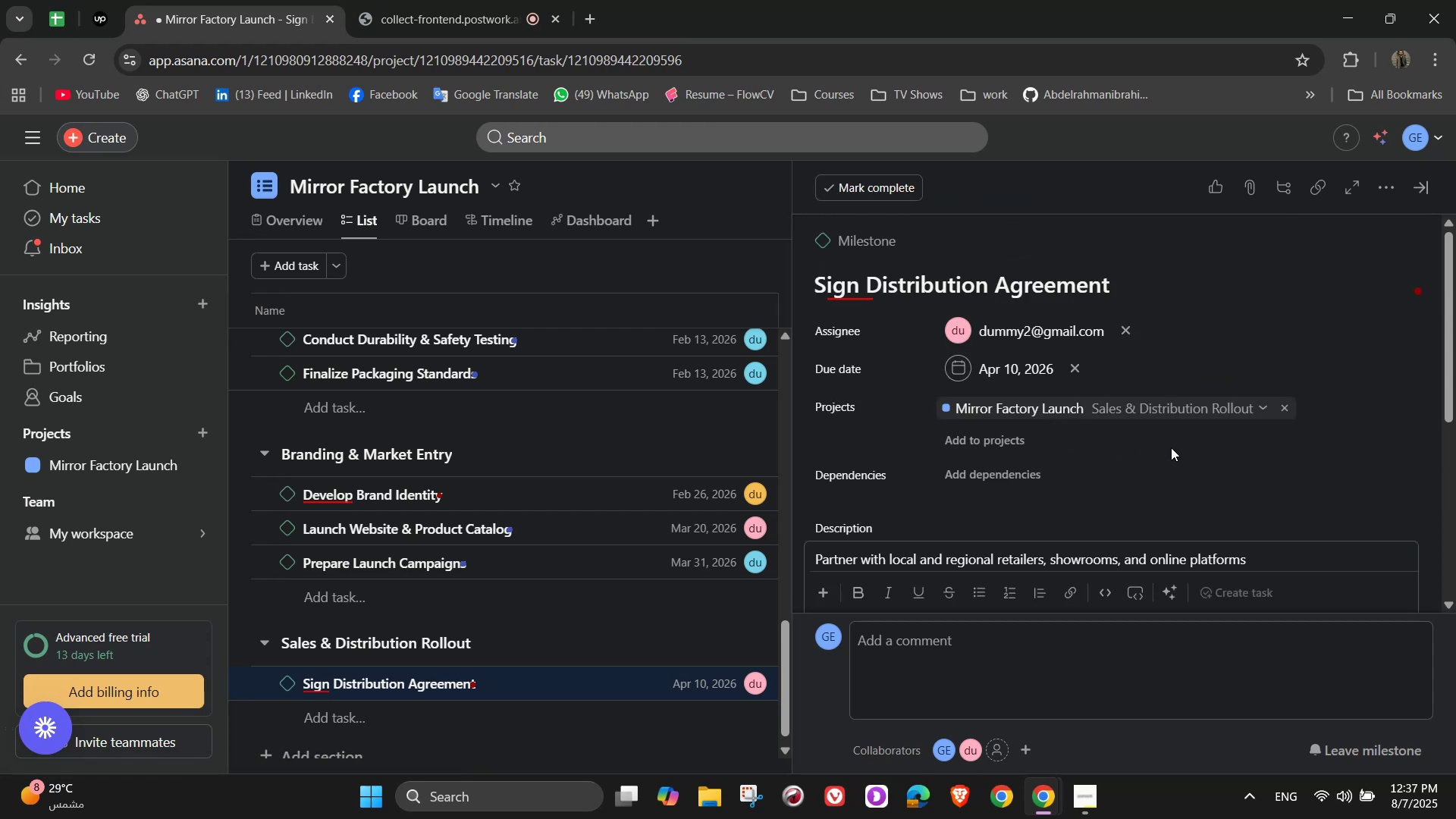 
scroll: coordinate [1172, 447], scroll_direction: none, amount: 0.0
 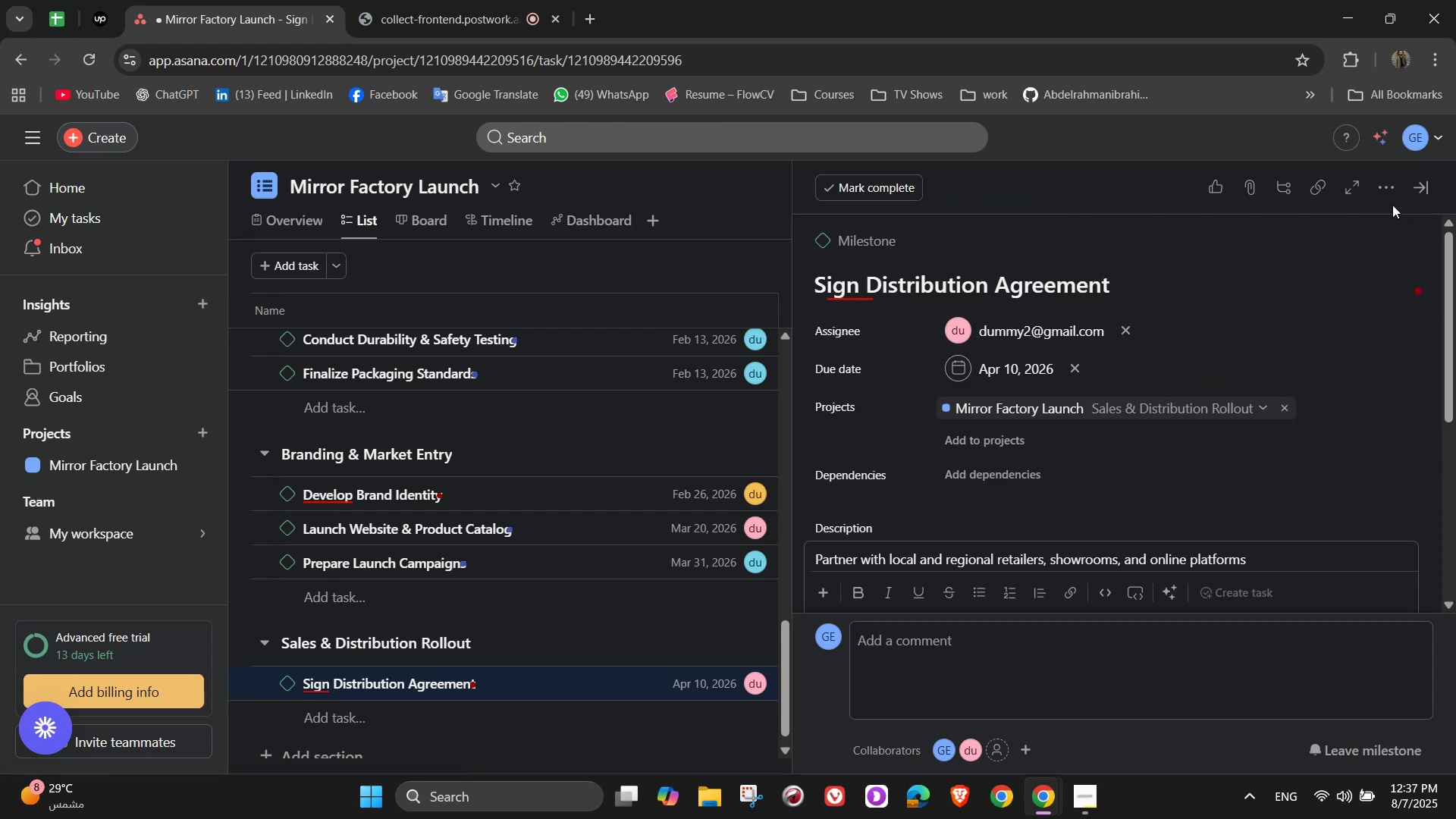 
left_click([1385, 196])
 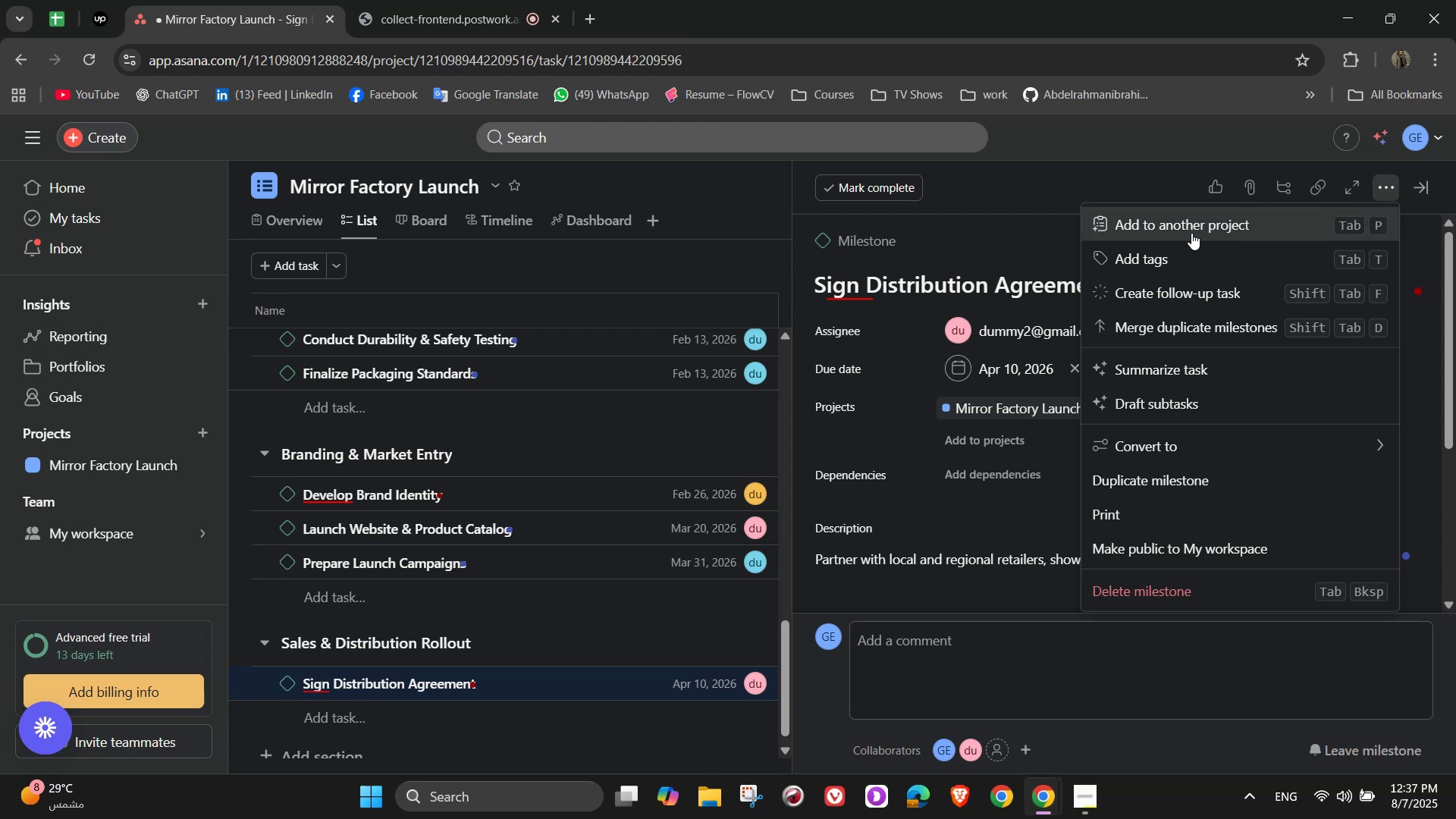 
left_click([1162, 287])
 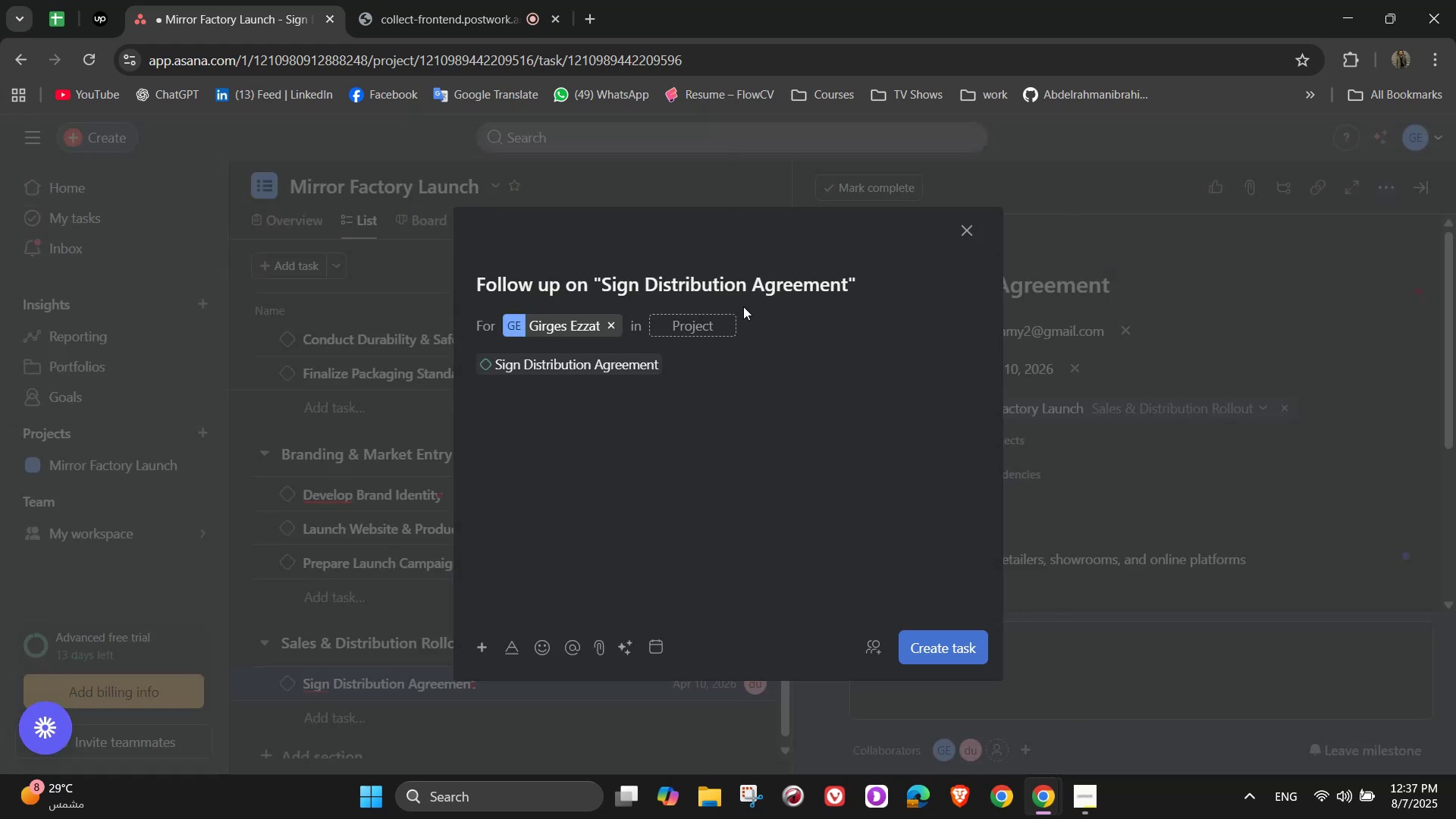 
left_click([706, 318])
 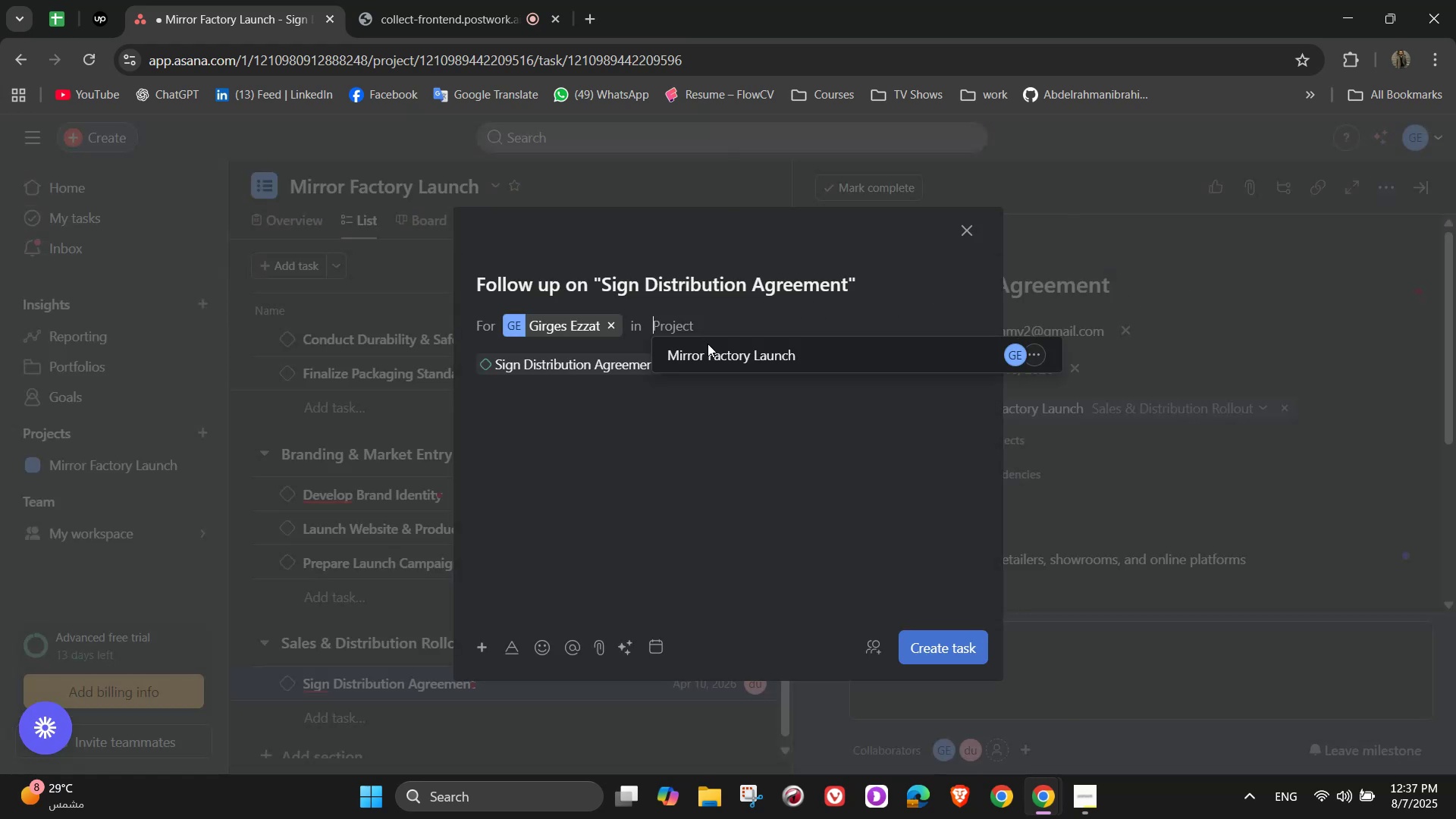 
left_click([711, 351])
 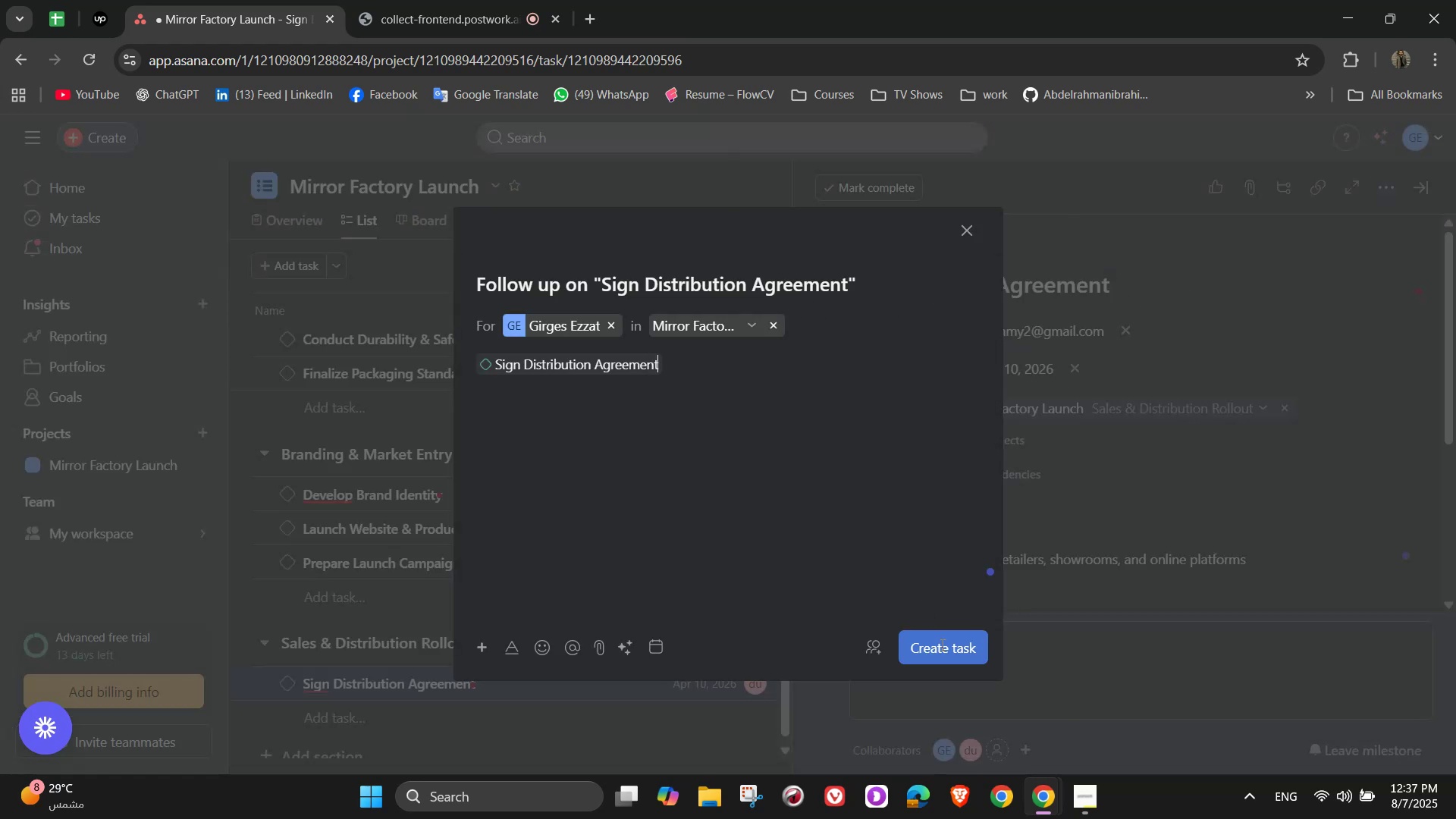 
left_click([944, 645])
 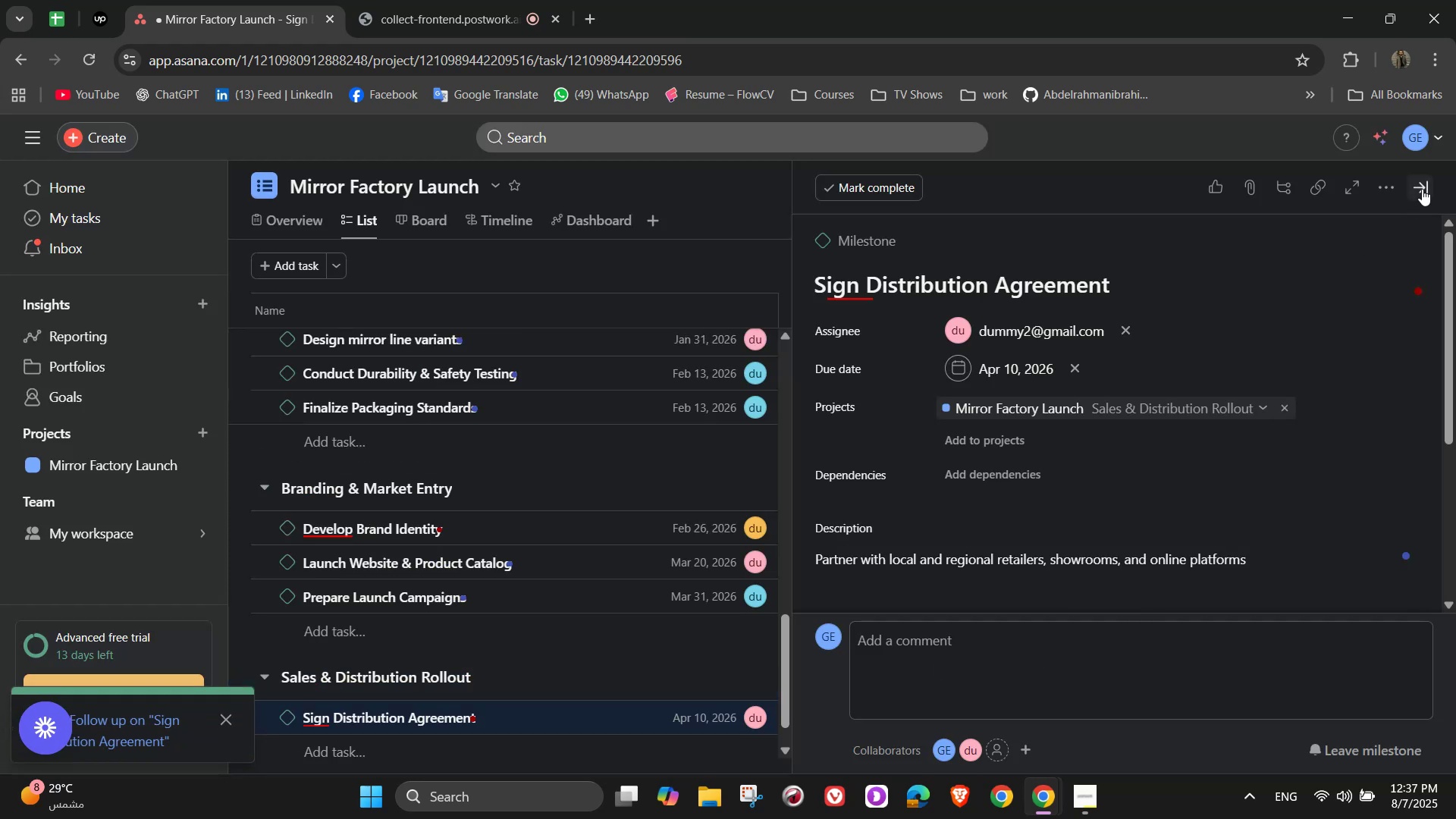 
left_click([1422, 189])
 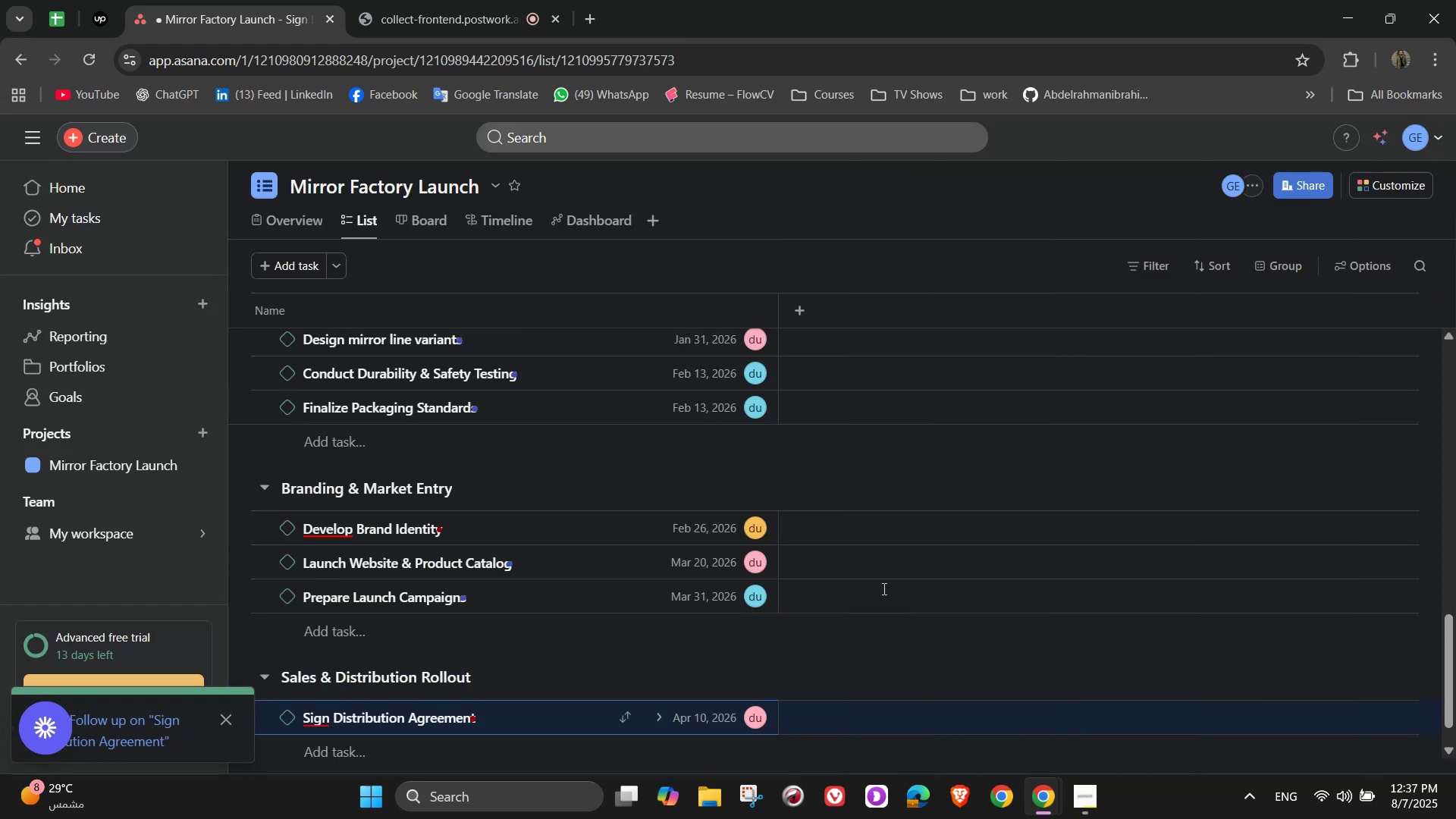 
scroll: coordinate [883, 588], scroll_direction: down, amount: 2.0
 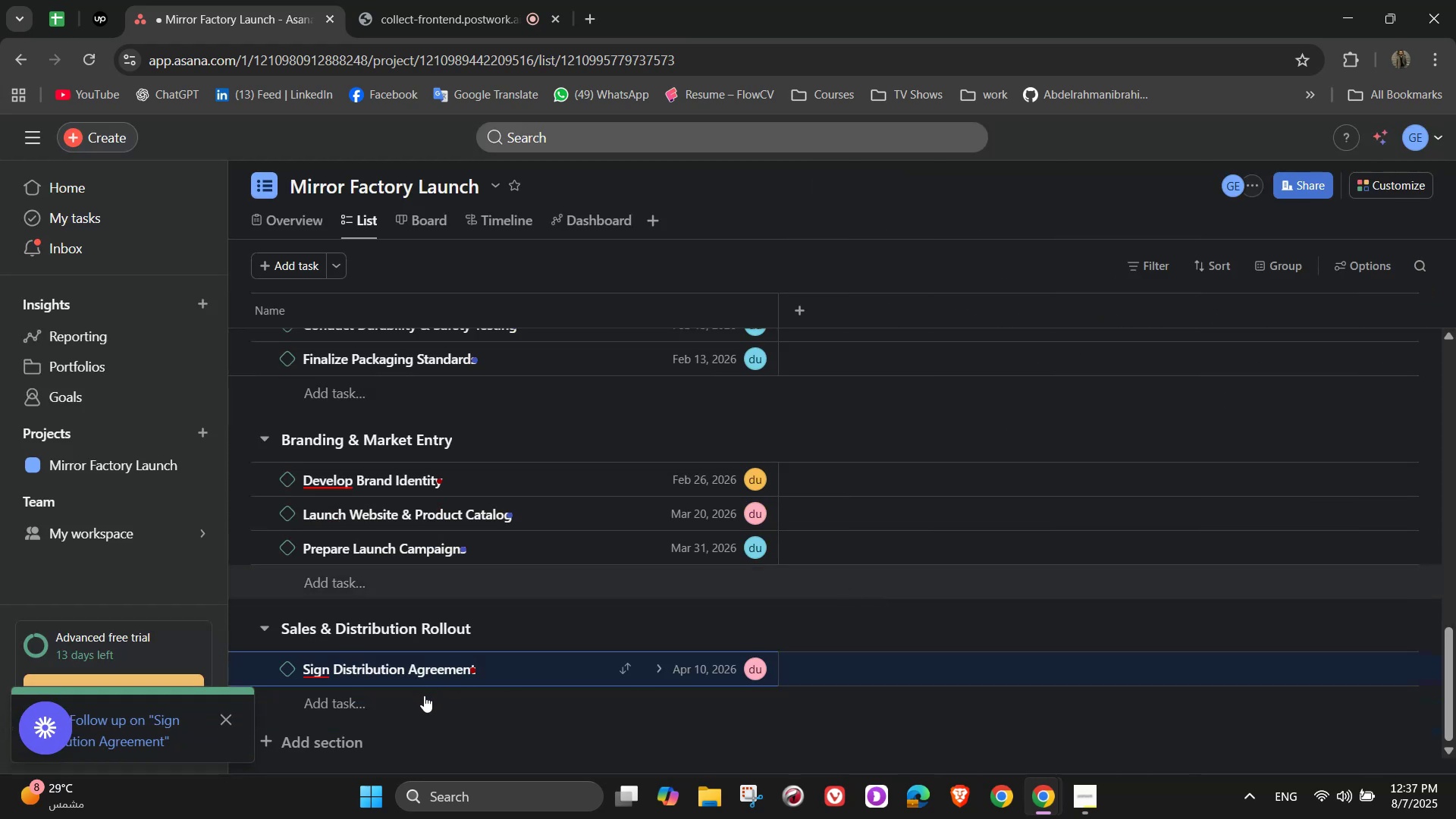 
left_click([410, 704])
 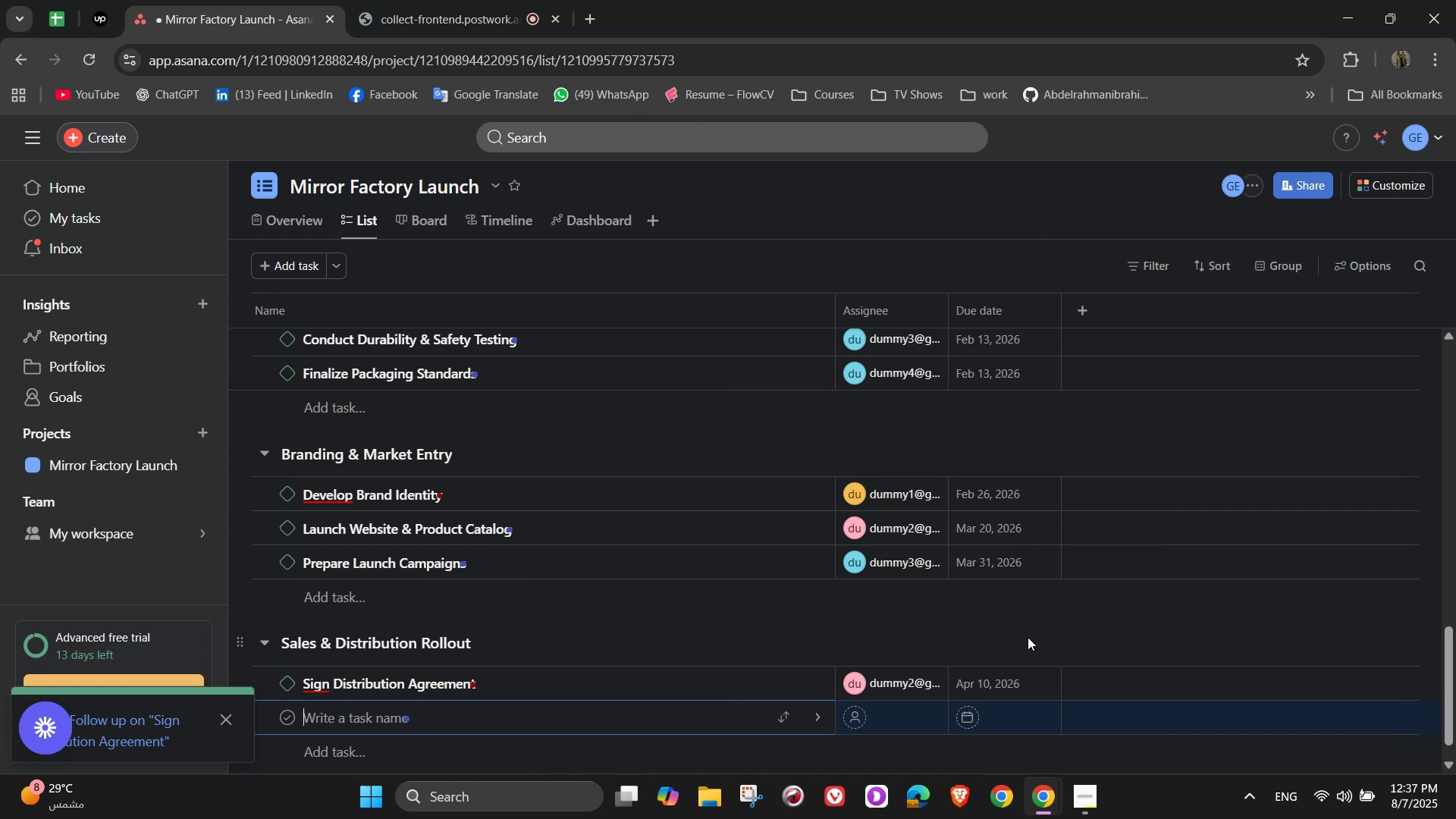 
type(Set Pricing Structure &)
key(Backspace)
type(and Discount)
 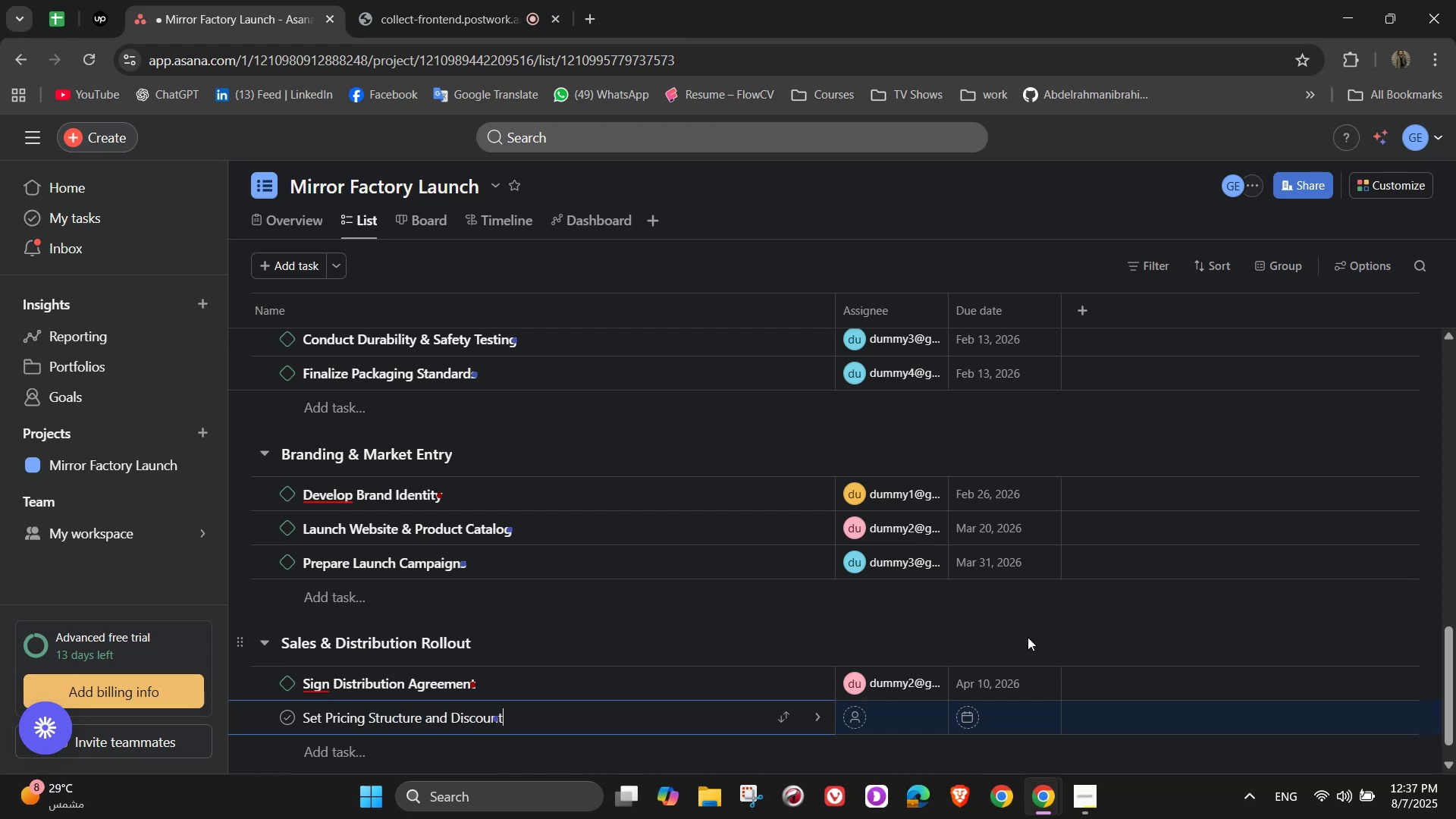 
left_click([824, 712])
 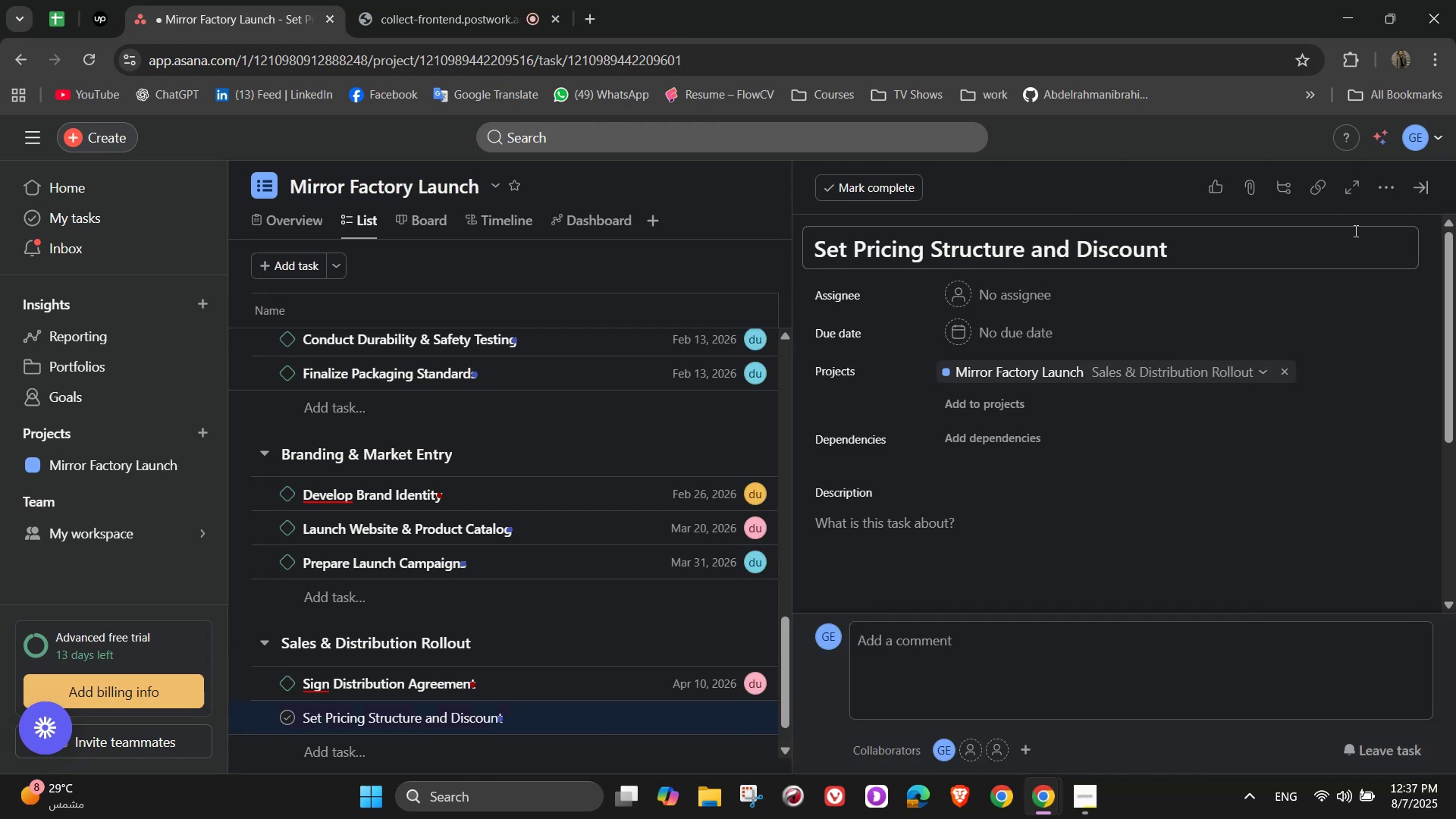 
left_click([1382, 188])
 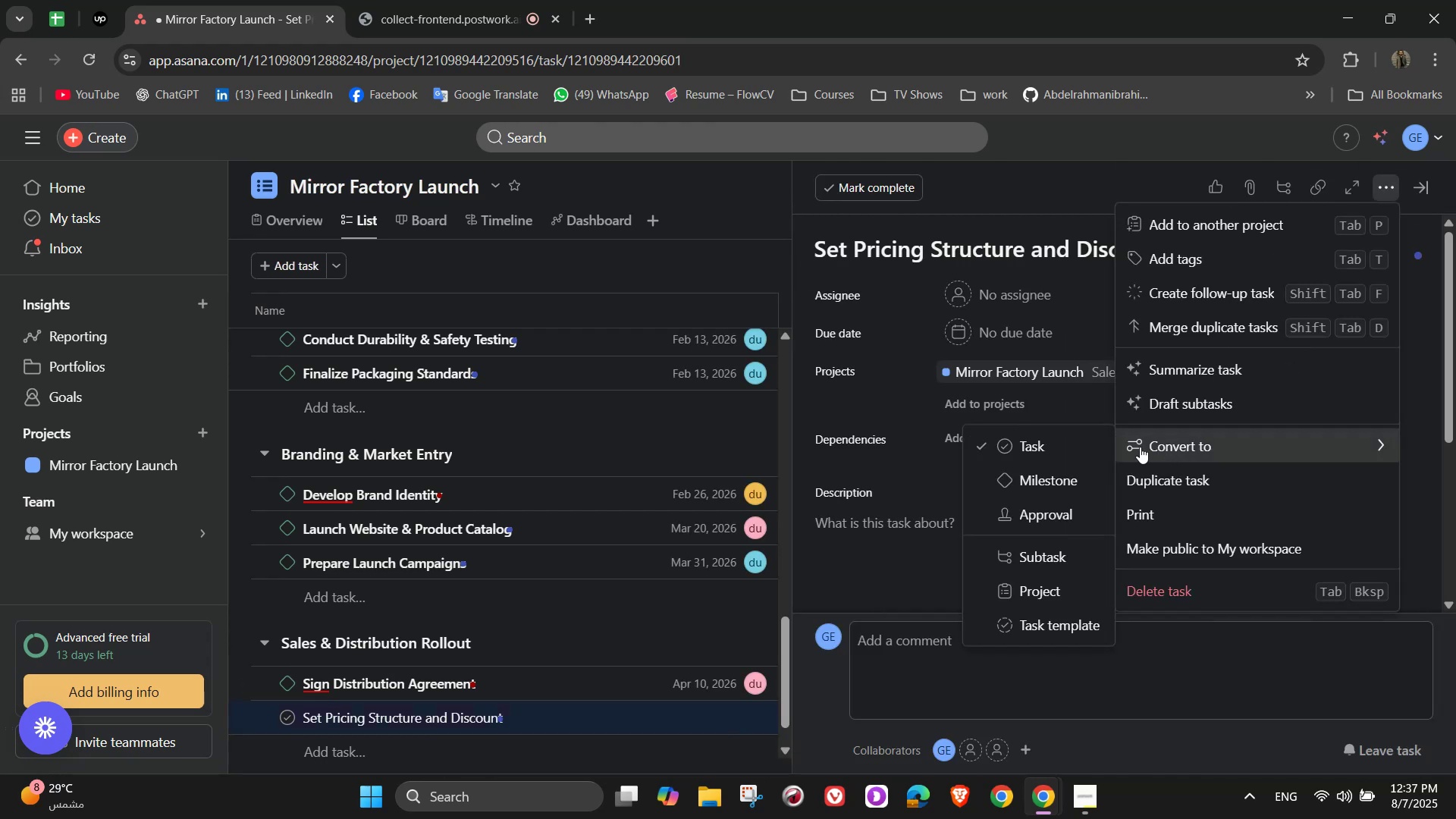 
left_click([1066, 475])
 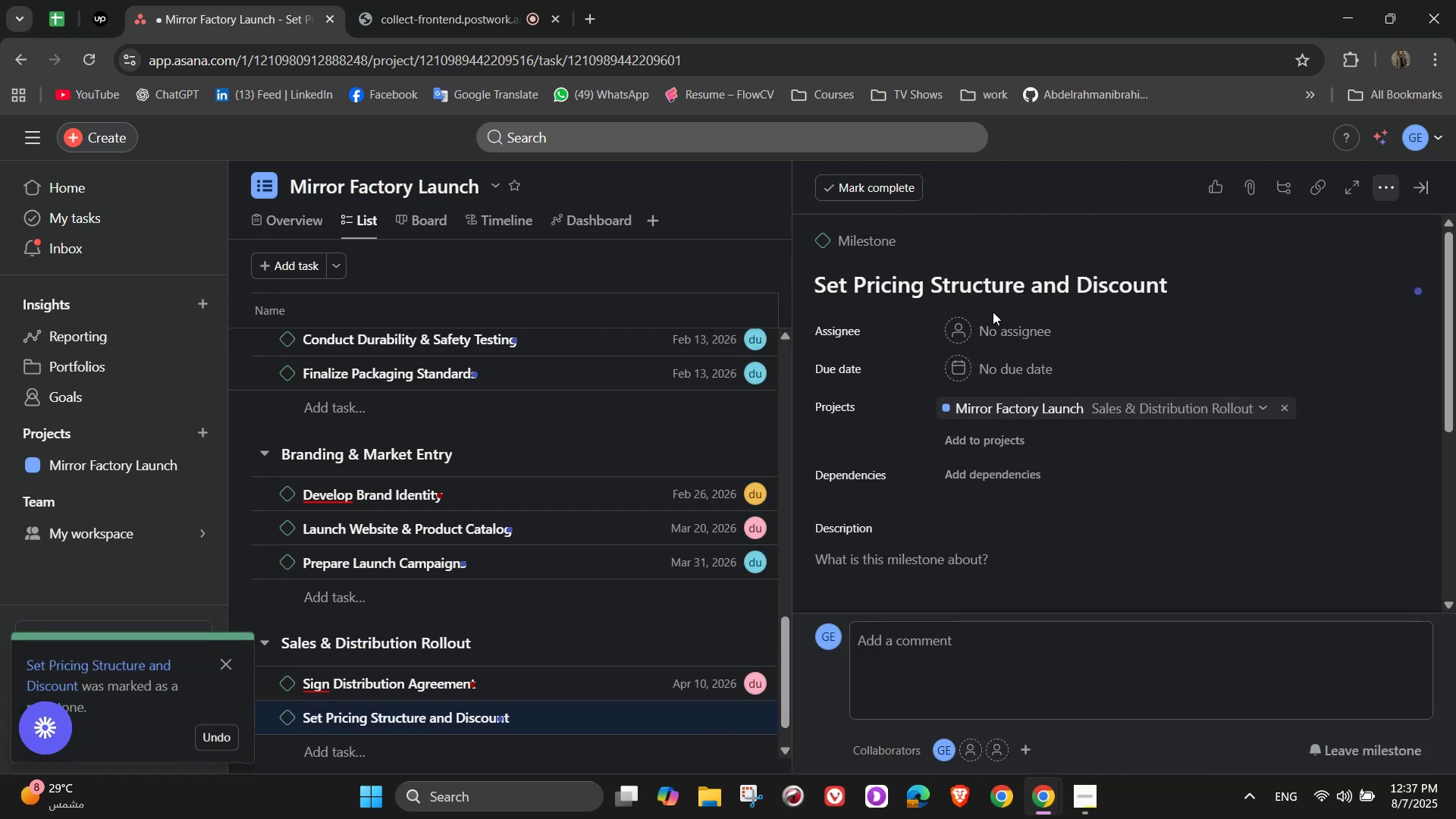 
double_click([957, 331])
 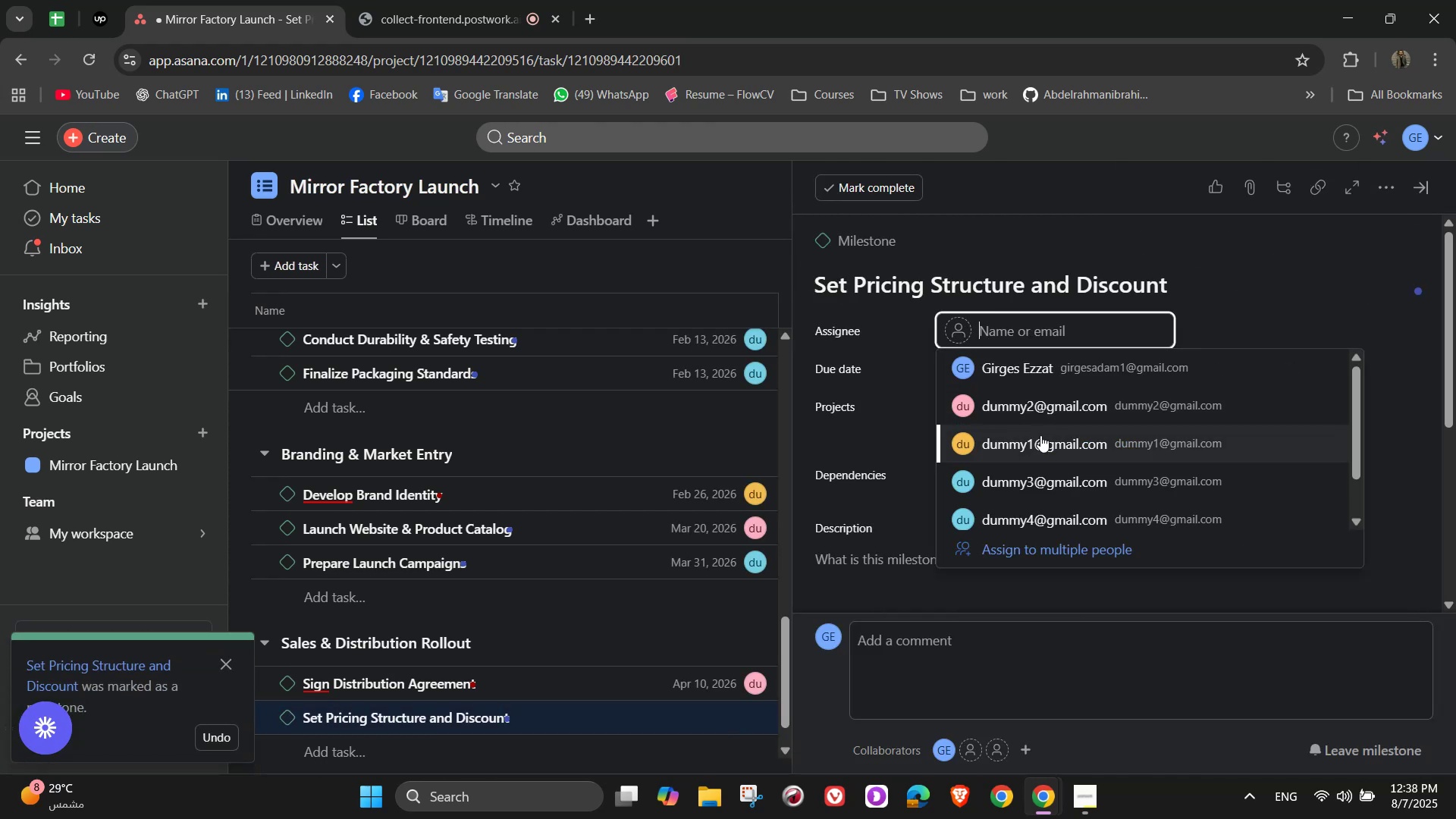 
left_click([1041, 516])
 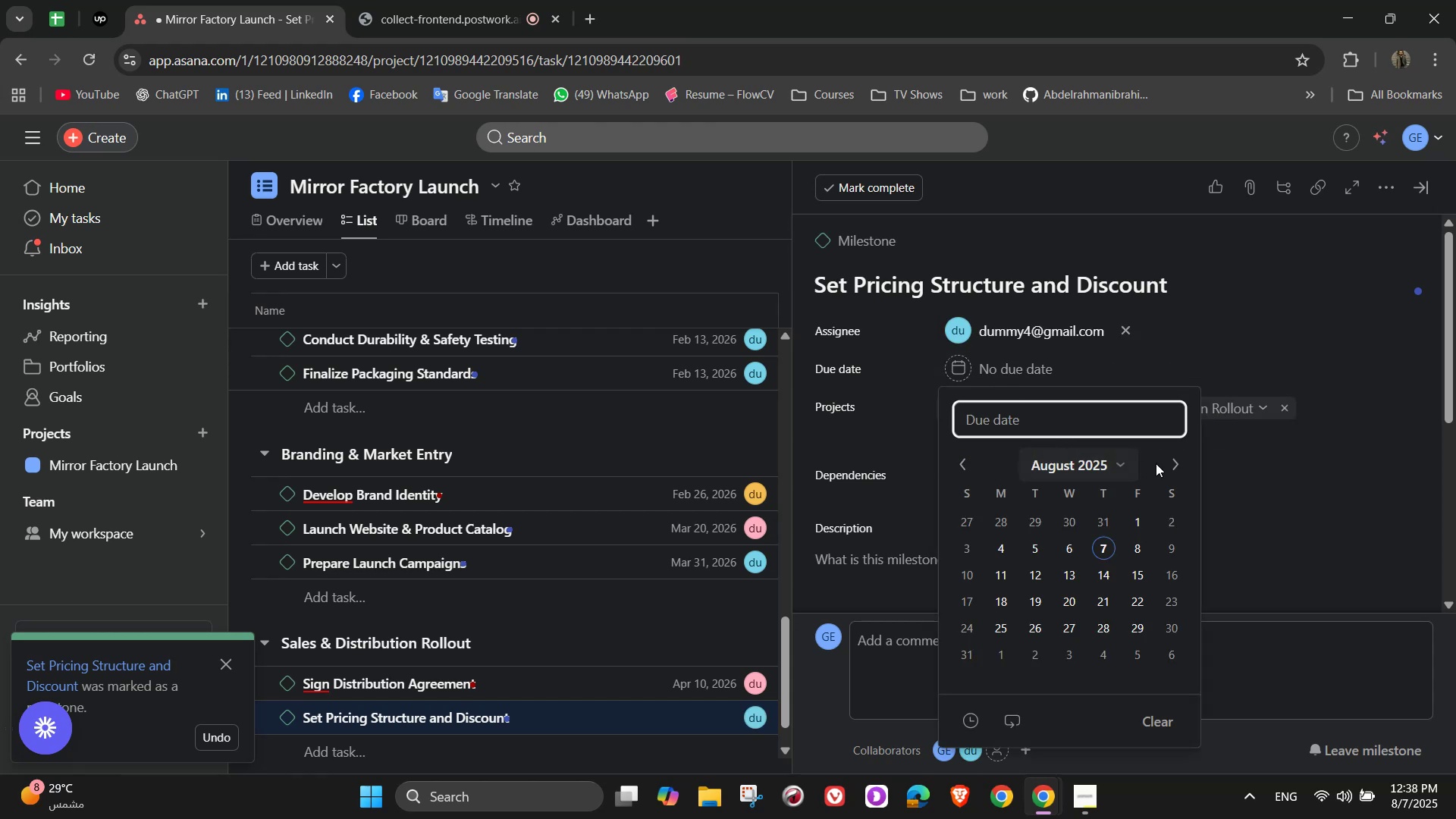 
double_click([1180, 461])
 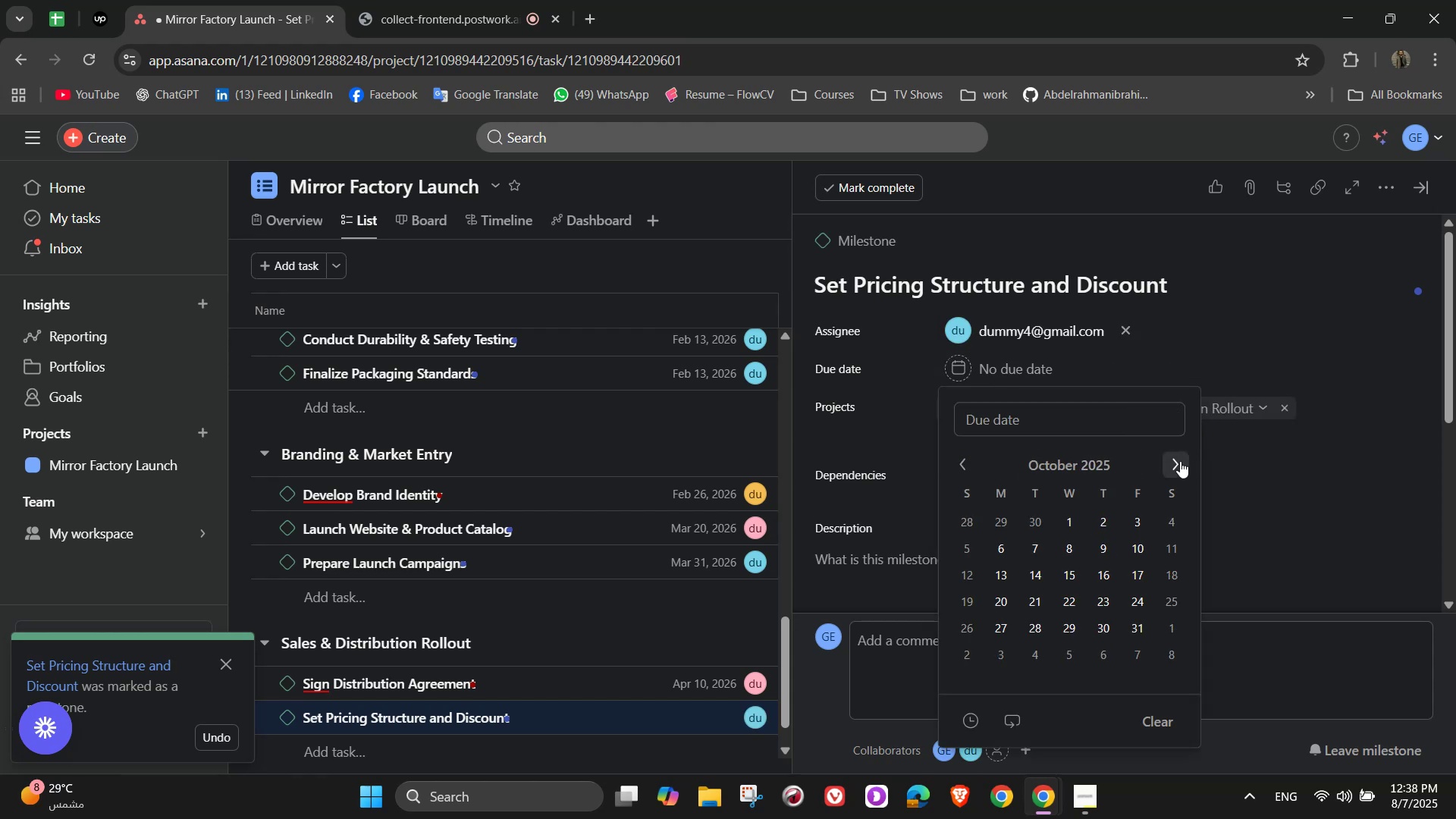 
triple_click([1180, 461])
 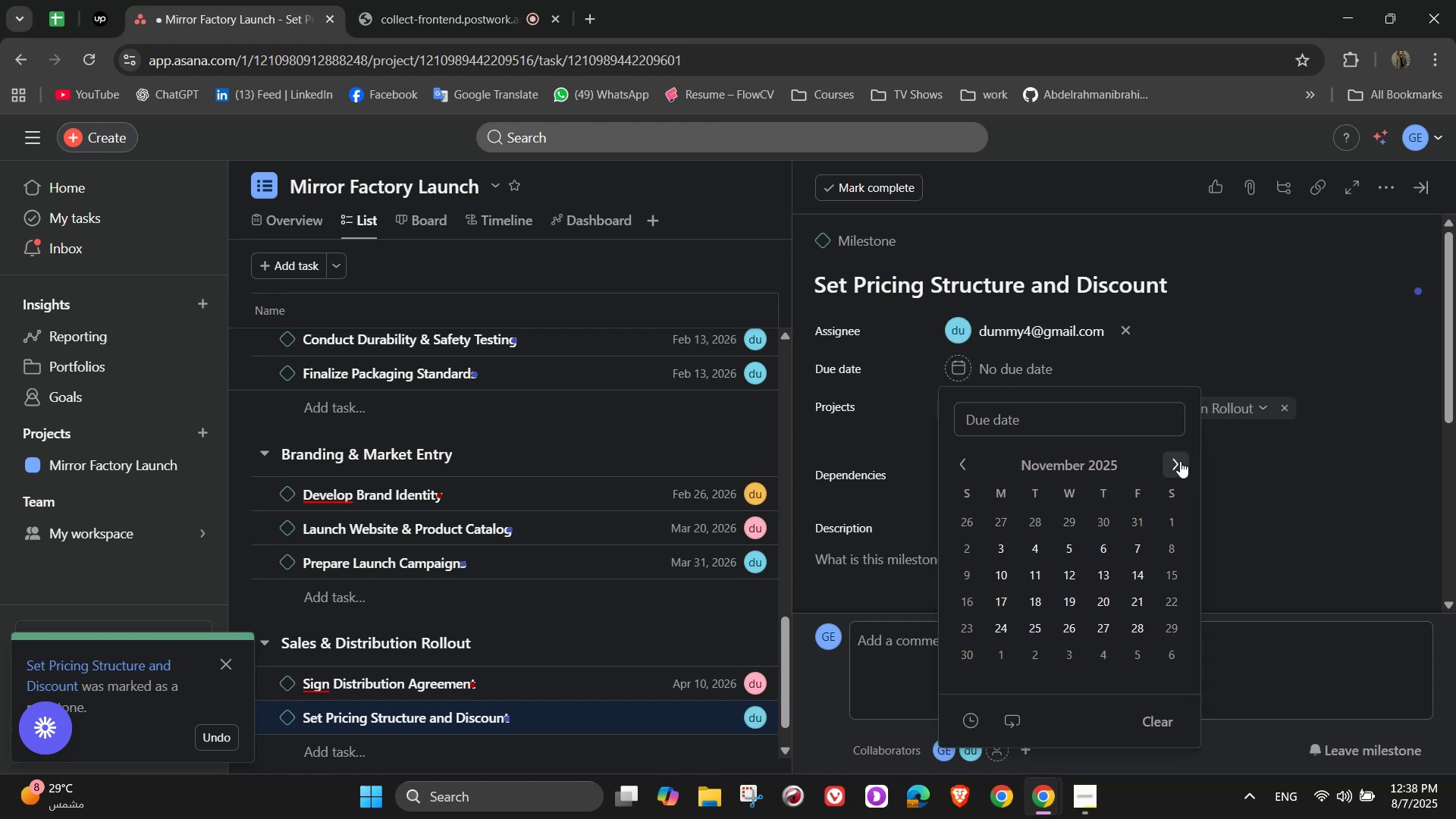 
triple_click([1180, 461])
 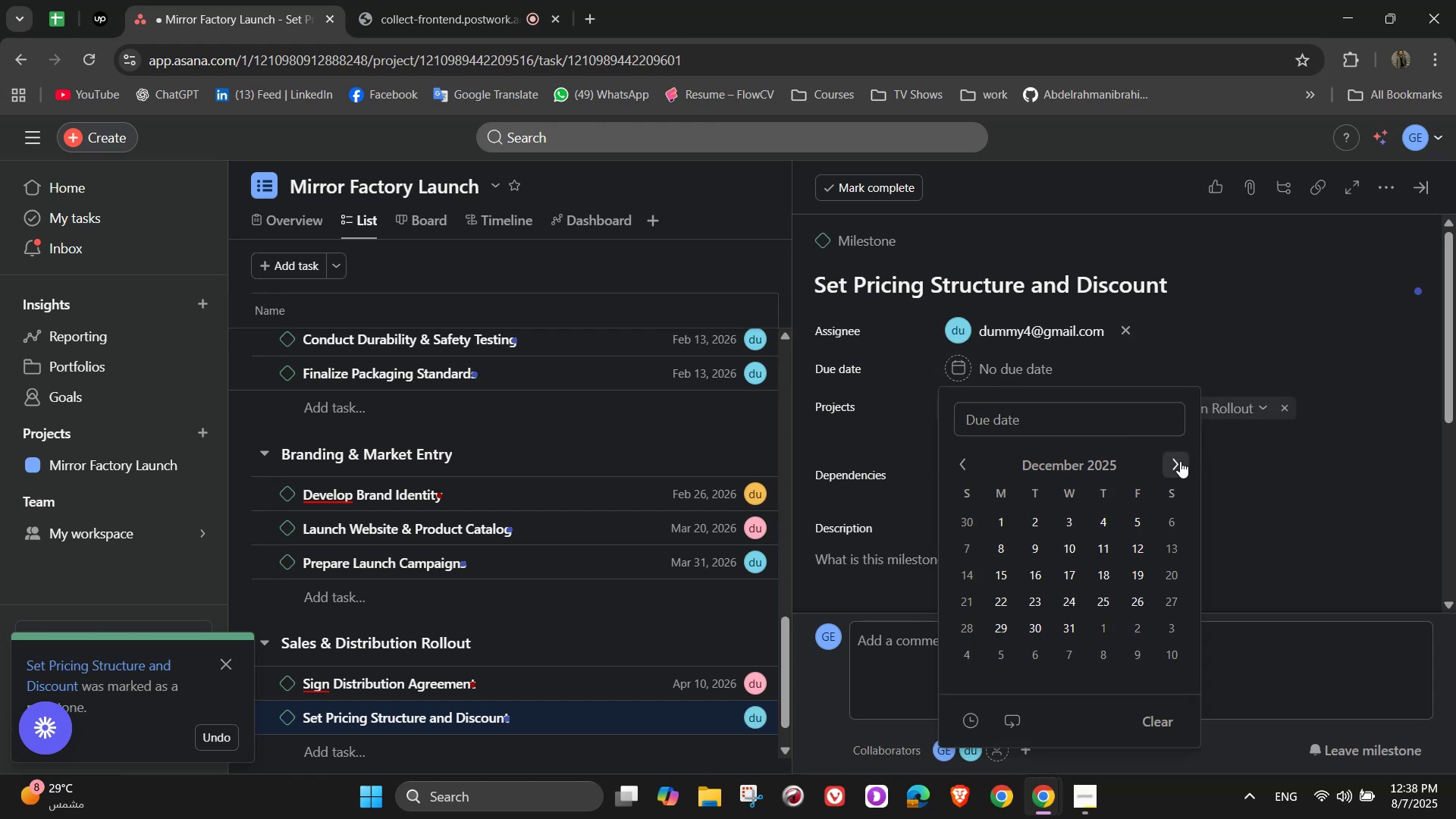 
triple_click([1180, 461])
 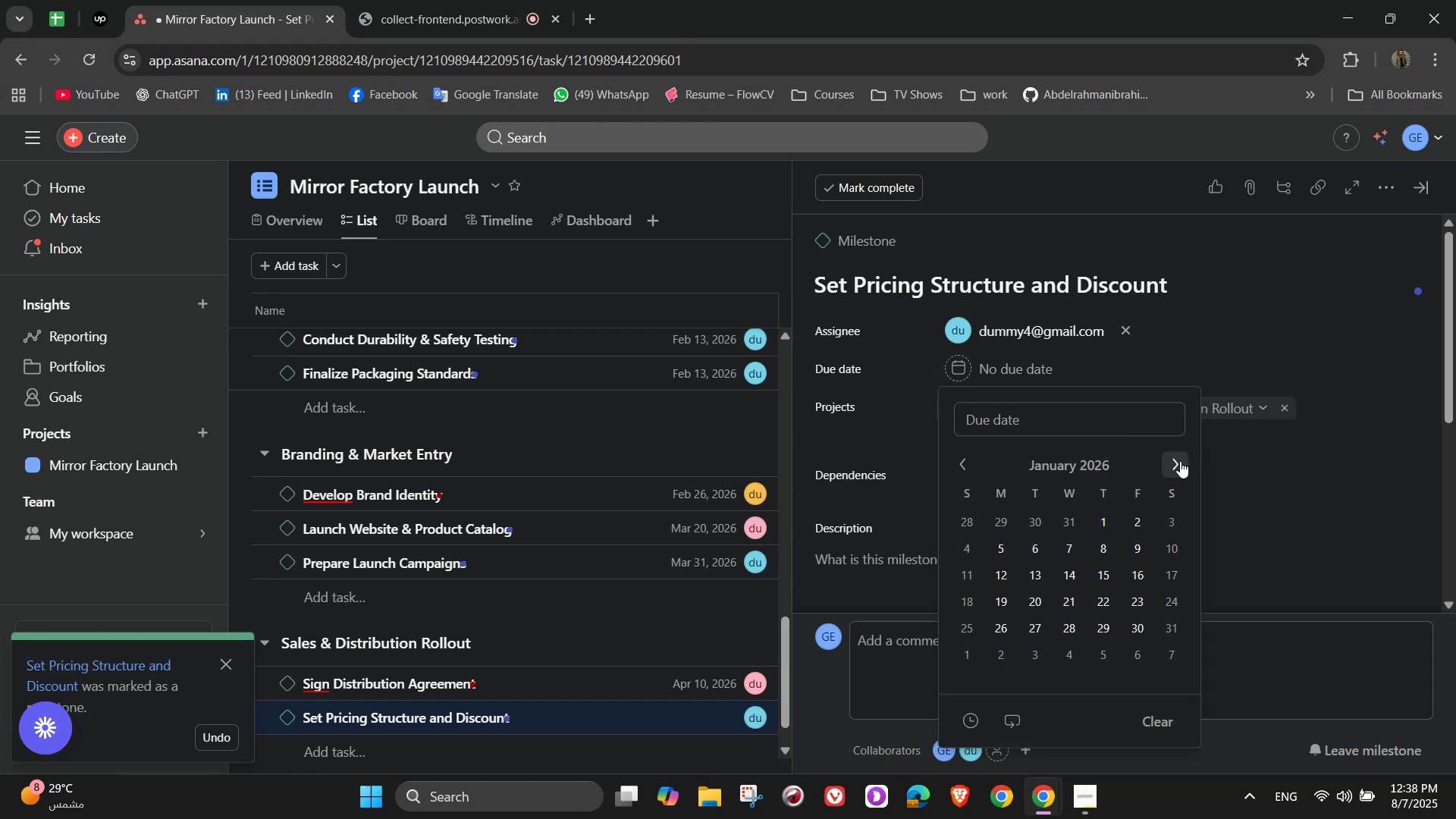 
triple_click([1180, 461])
 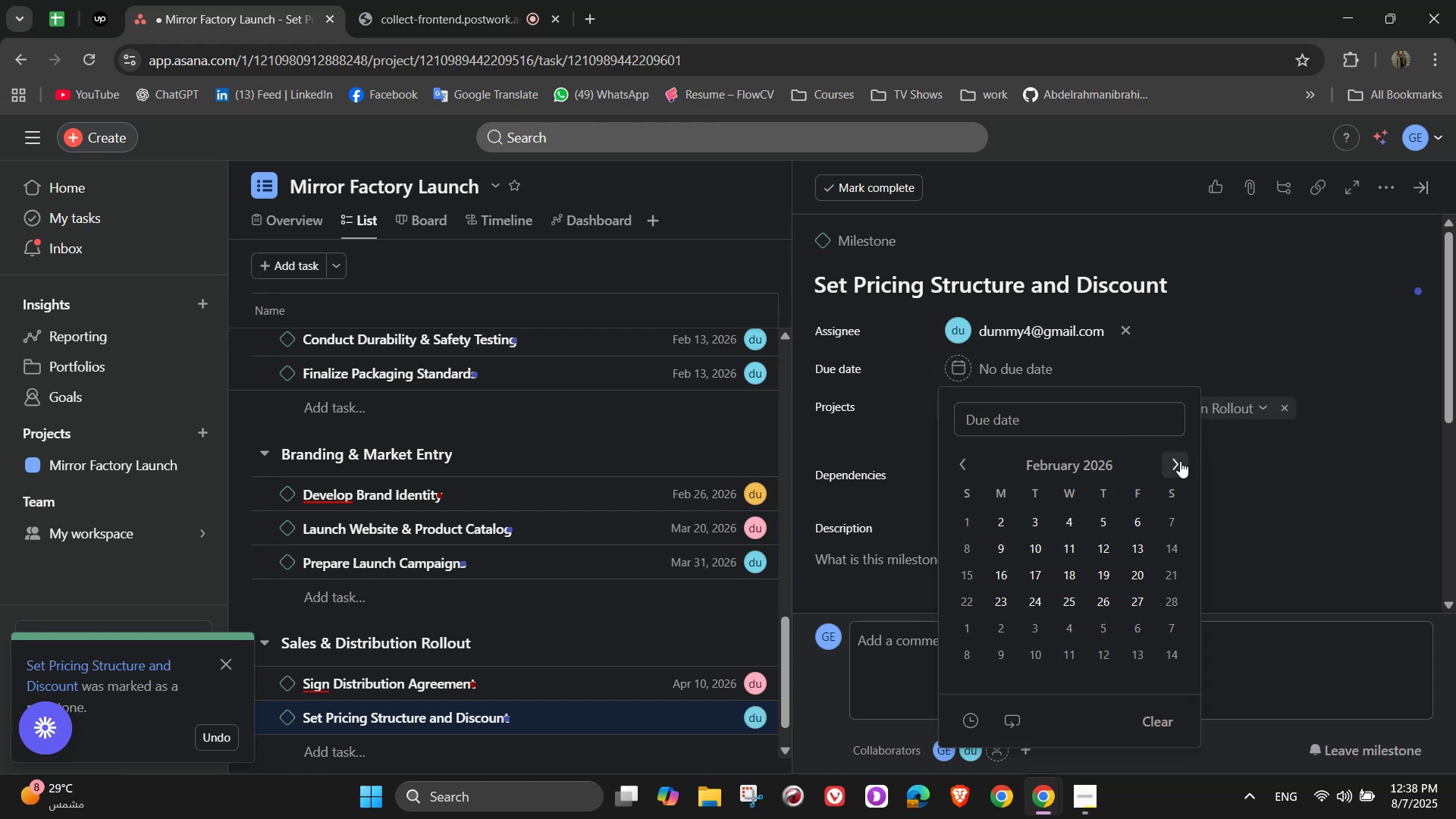 
triple_click([1180, 461])
 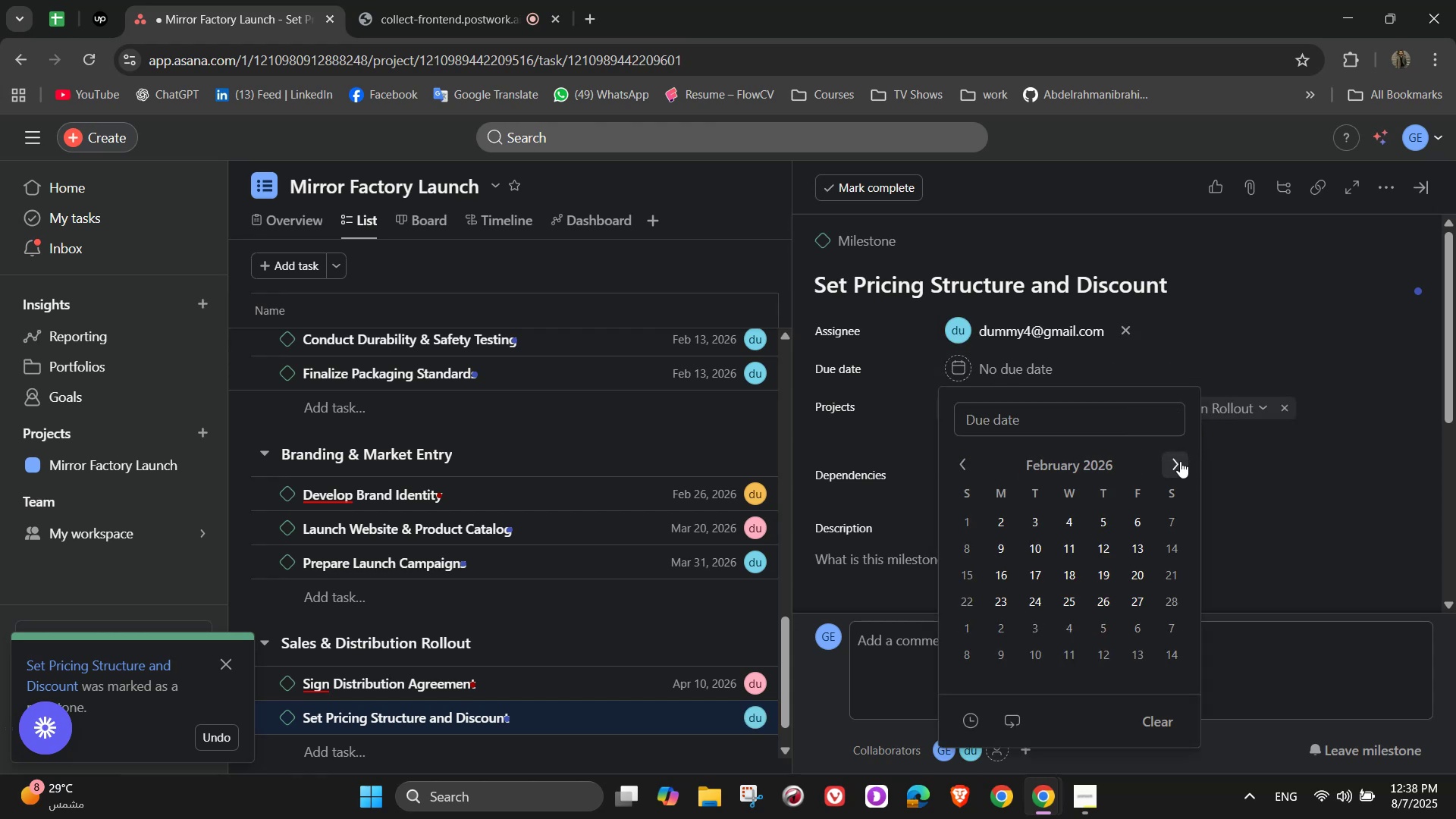 
triple_click([1180, 461])
 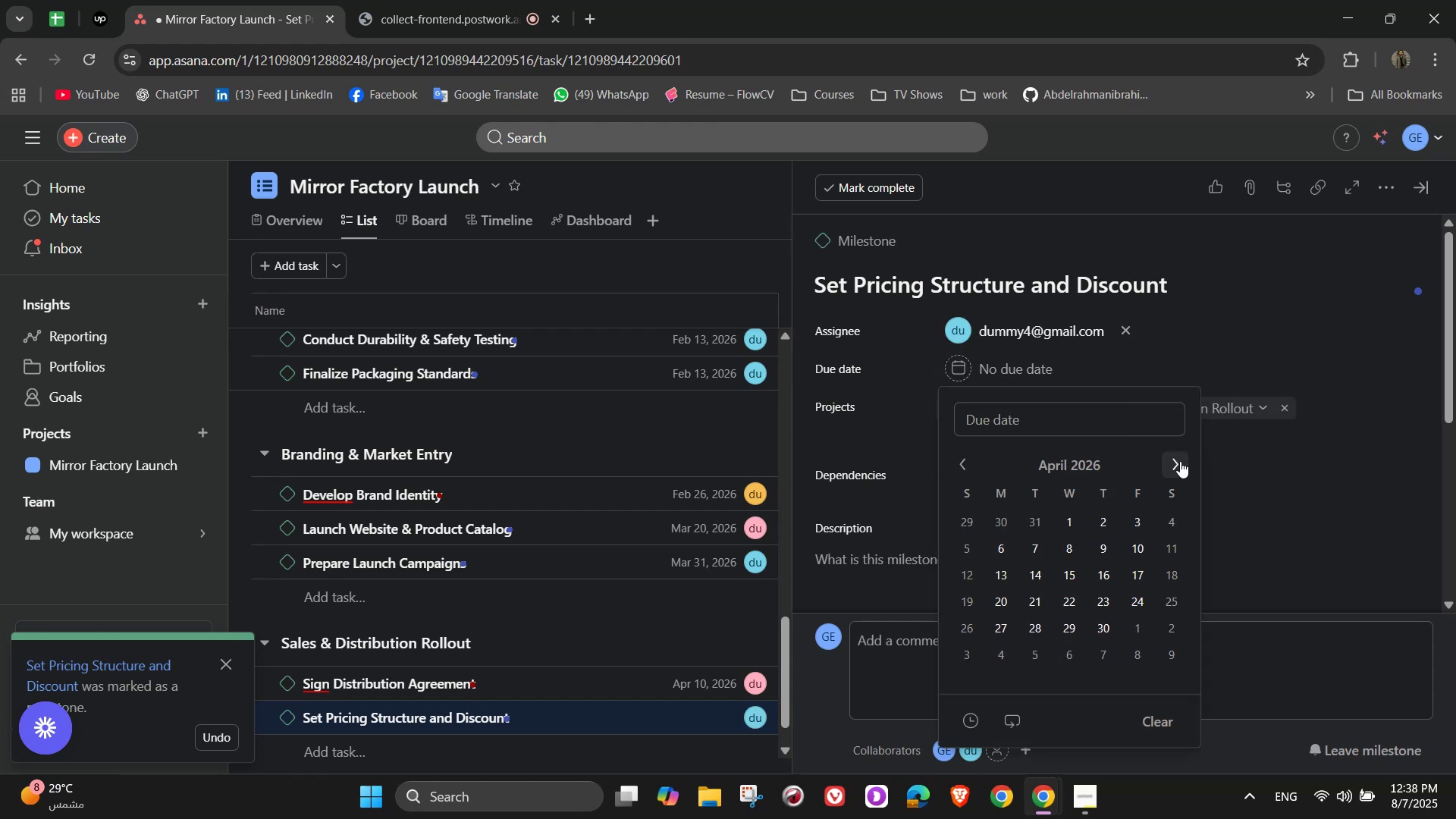 
left_click([1180, 461])
 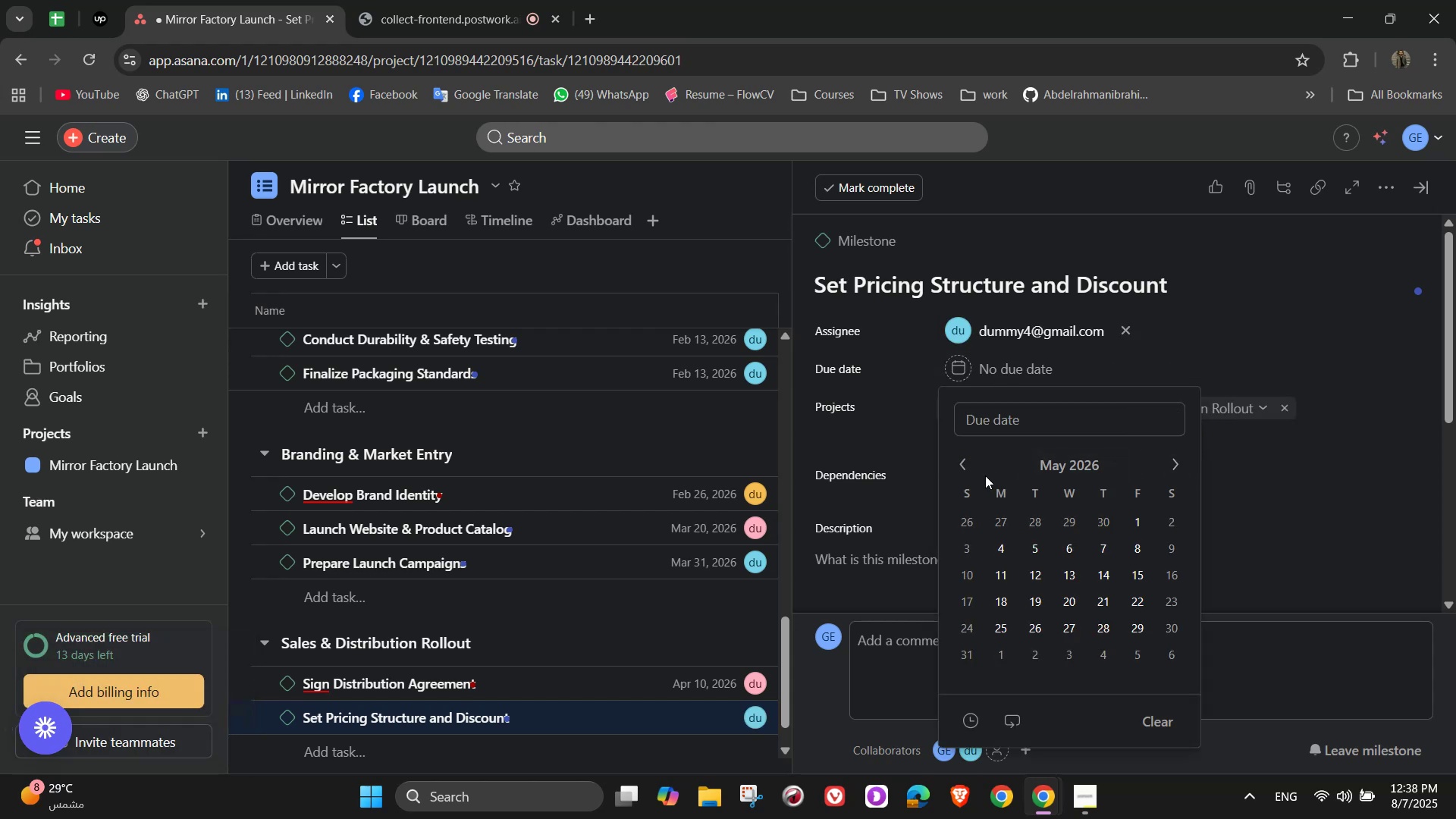 
left_click([960, 469])
 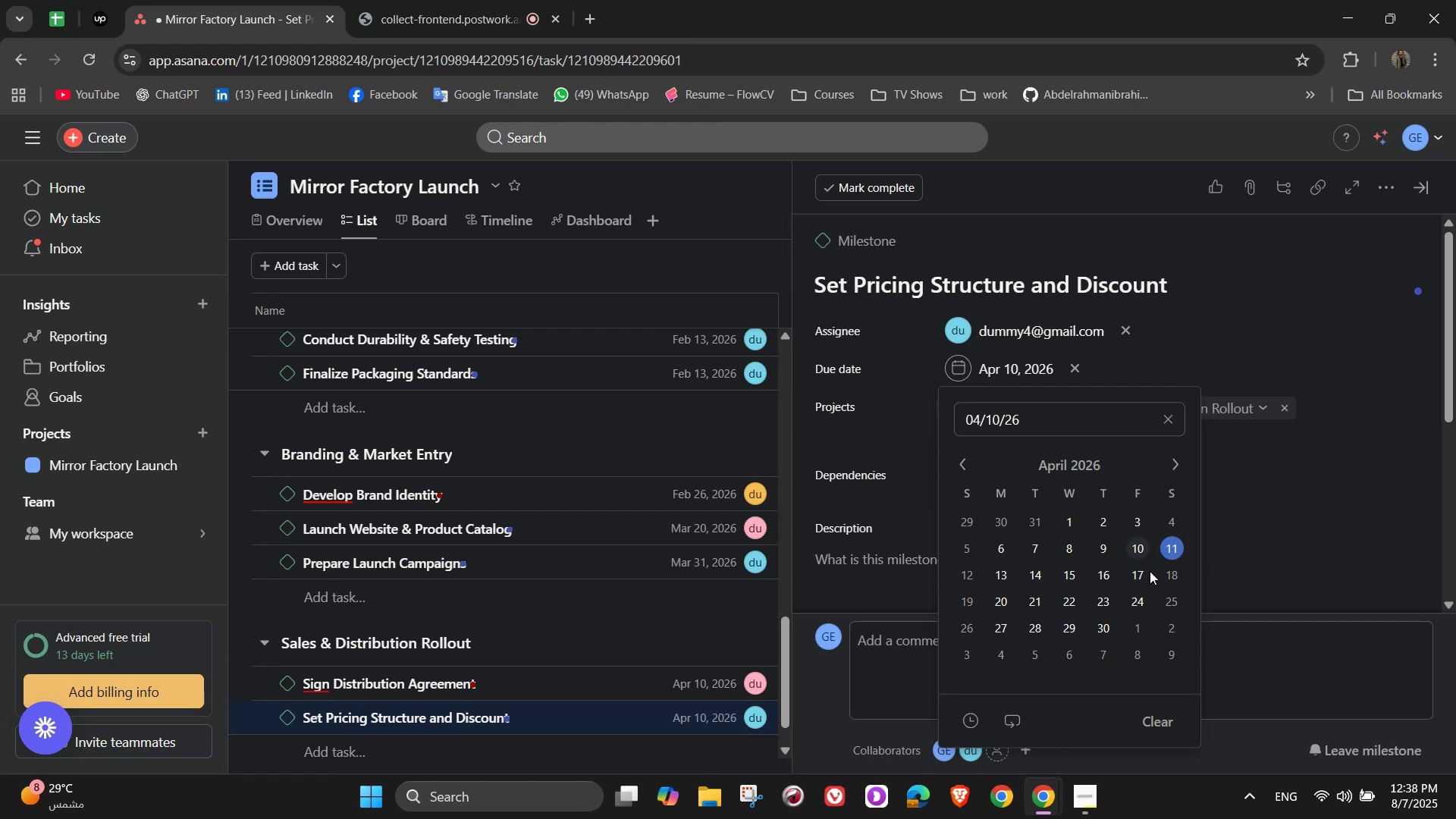 
wait(6.08)
 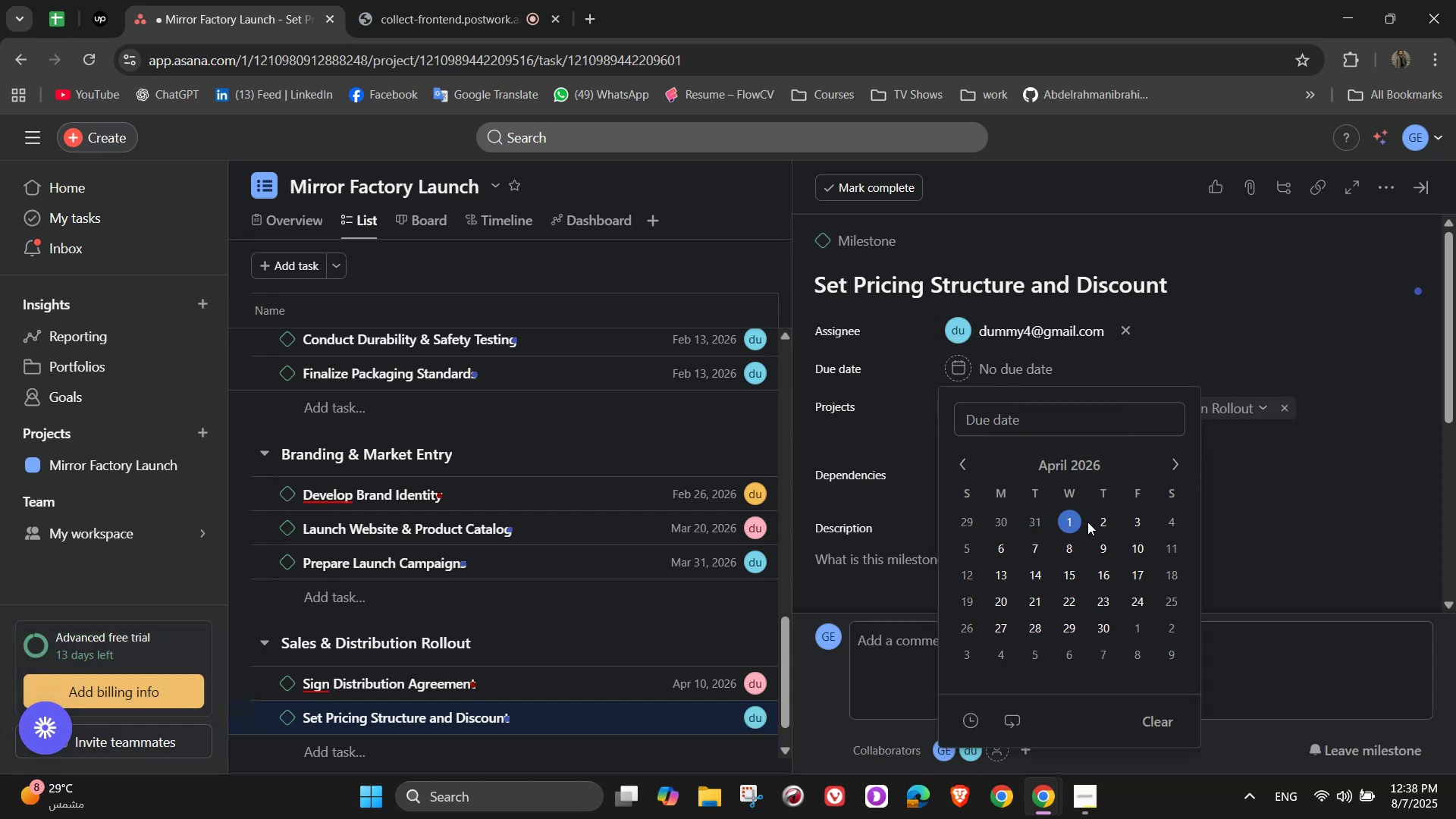 
double_click([1285, 477])
 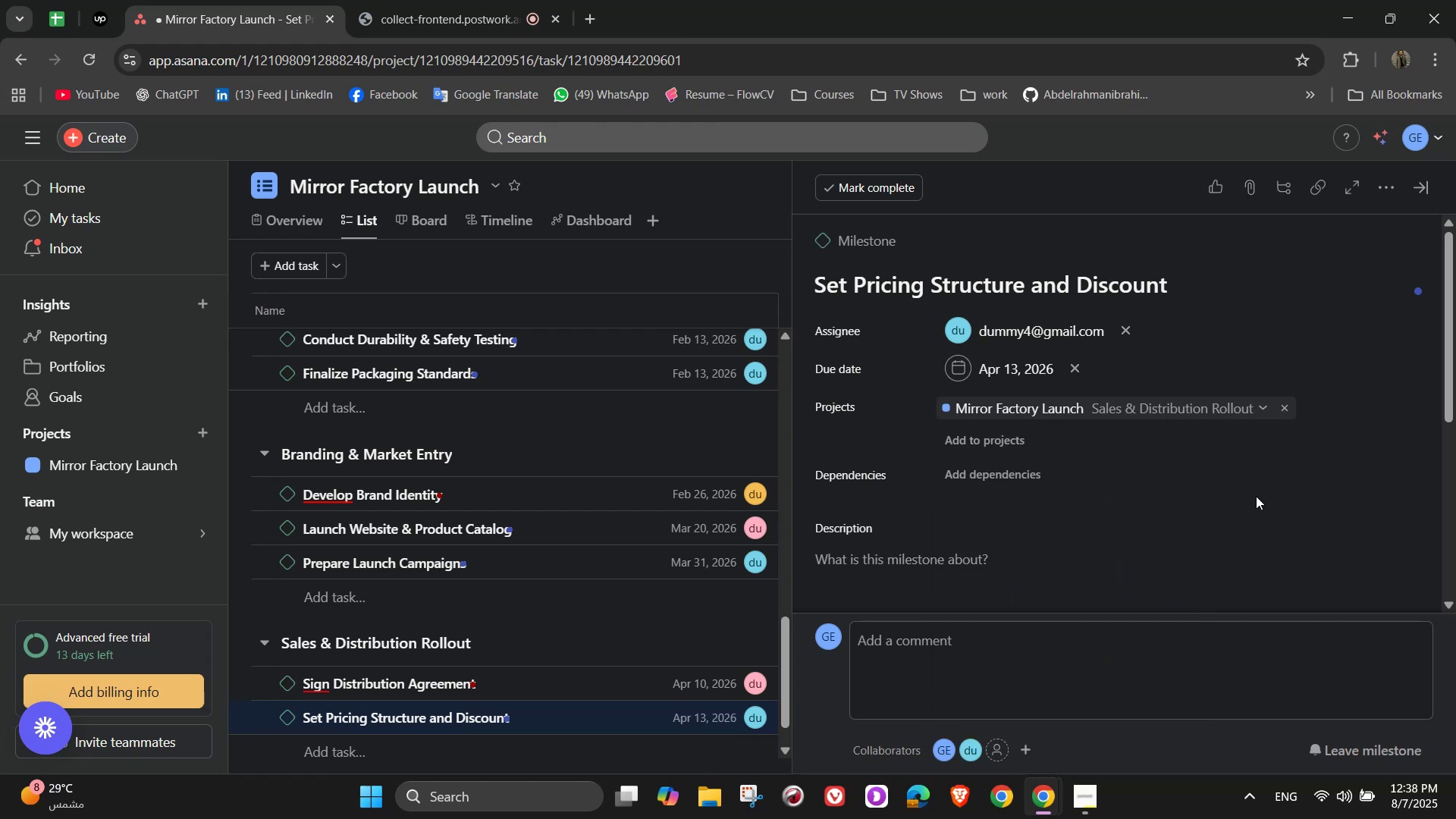 
scroll: coordinate [1089, 582], scroll_direction: down, amount: 1.0
 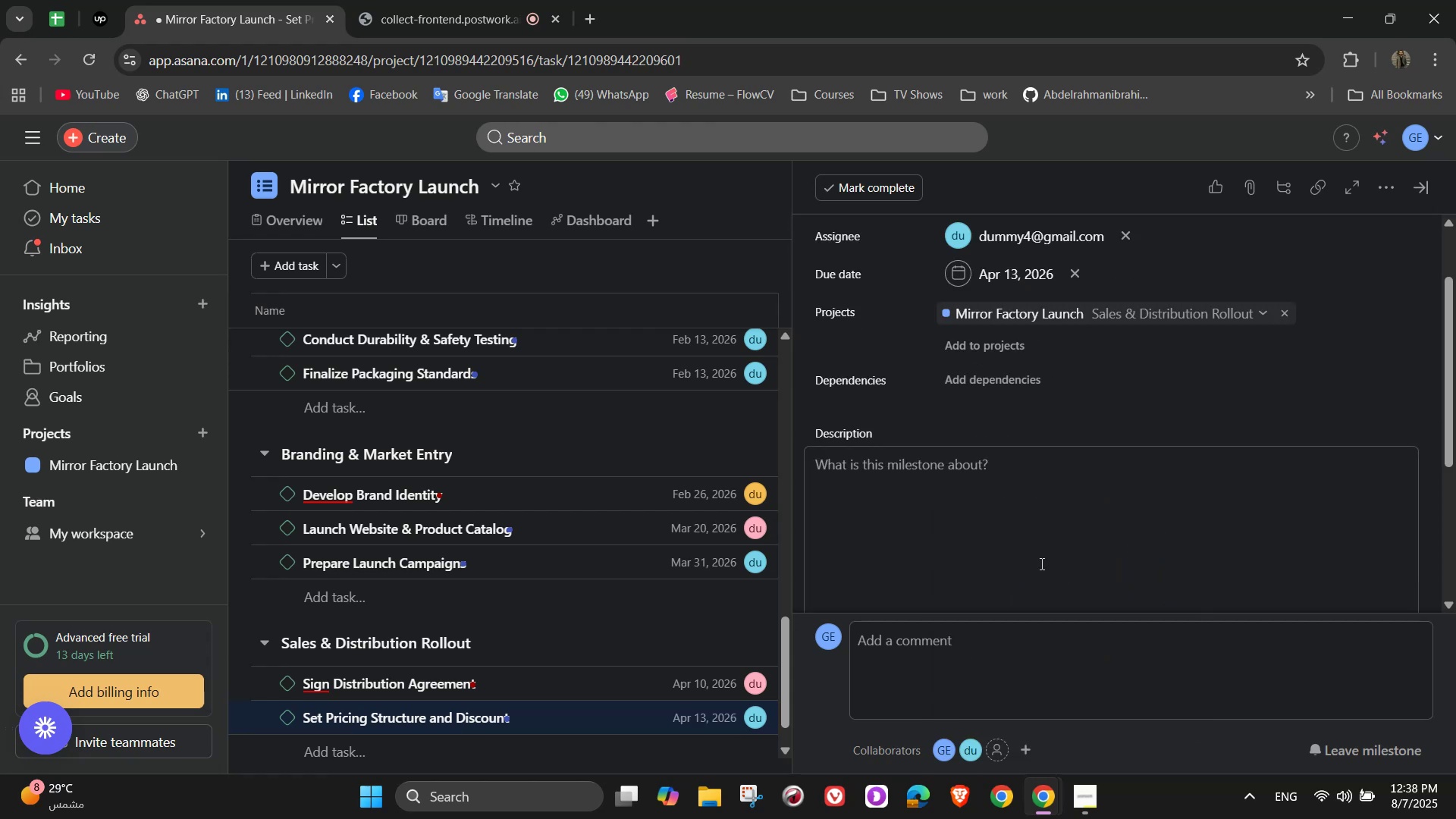 
left_click([1028, 534])
 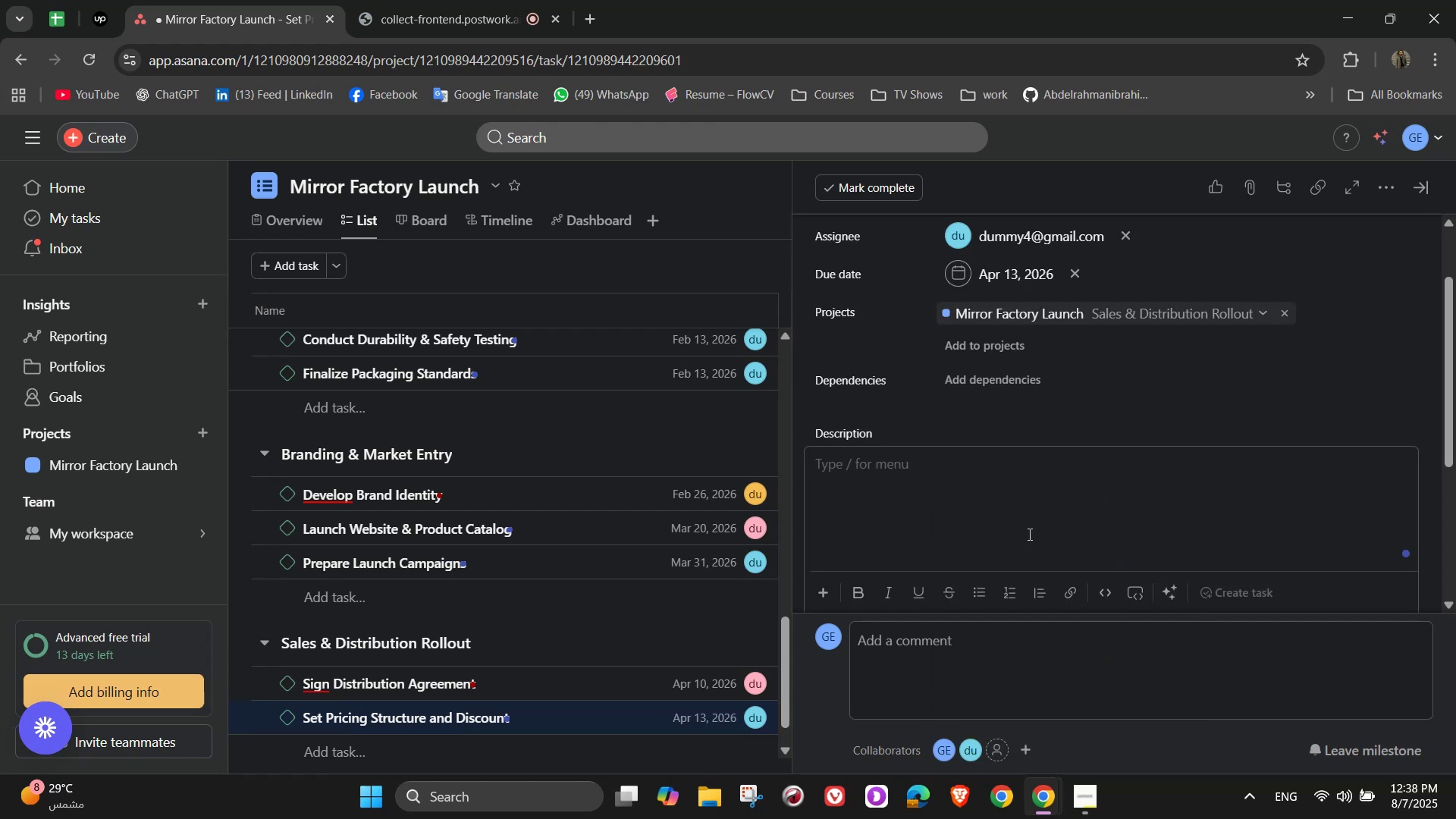 
type(Define wholesale, retail, and B)
 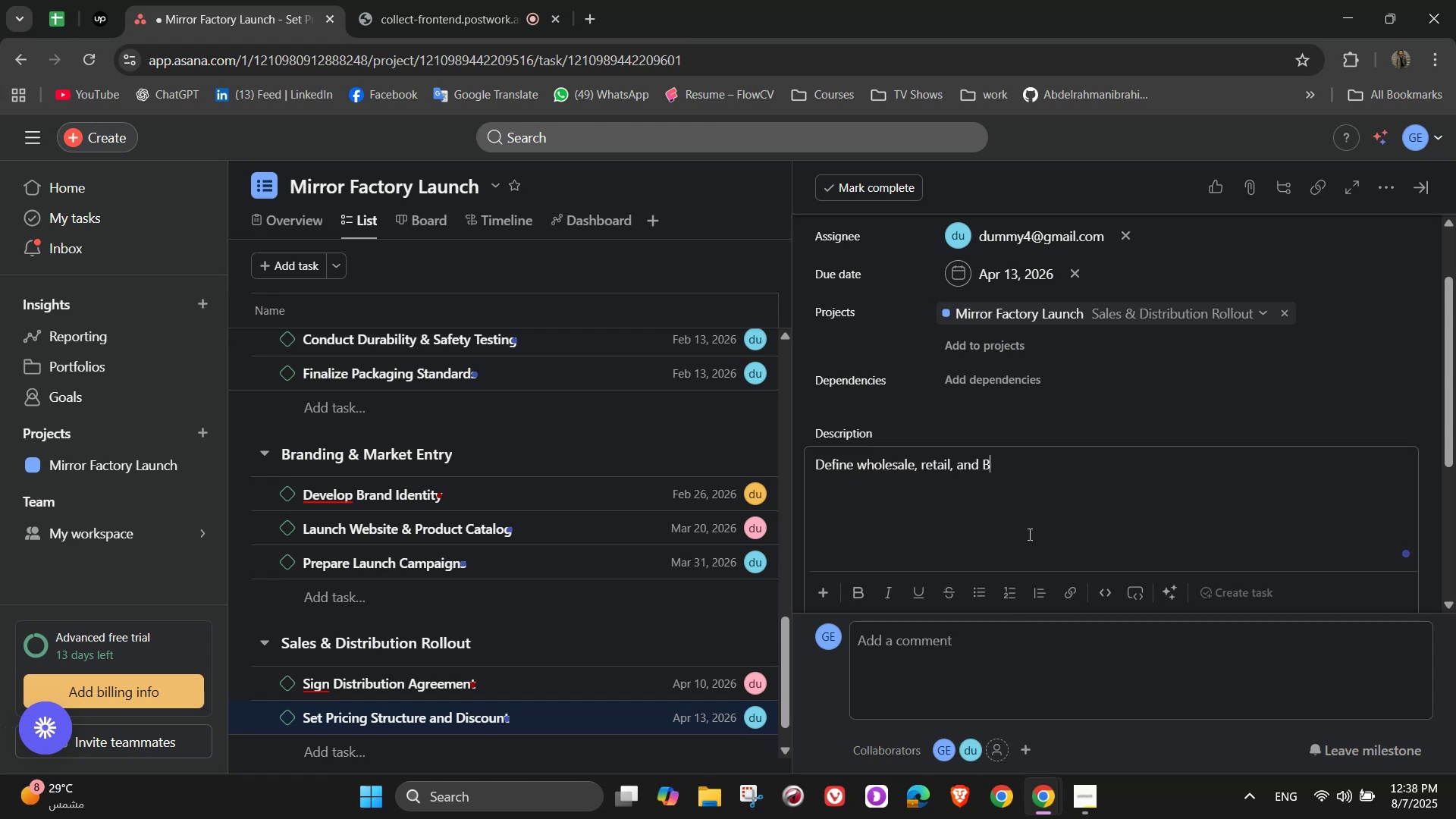 
key(ArrowDown)
 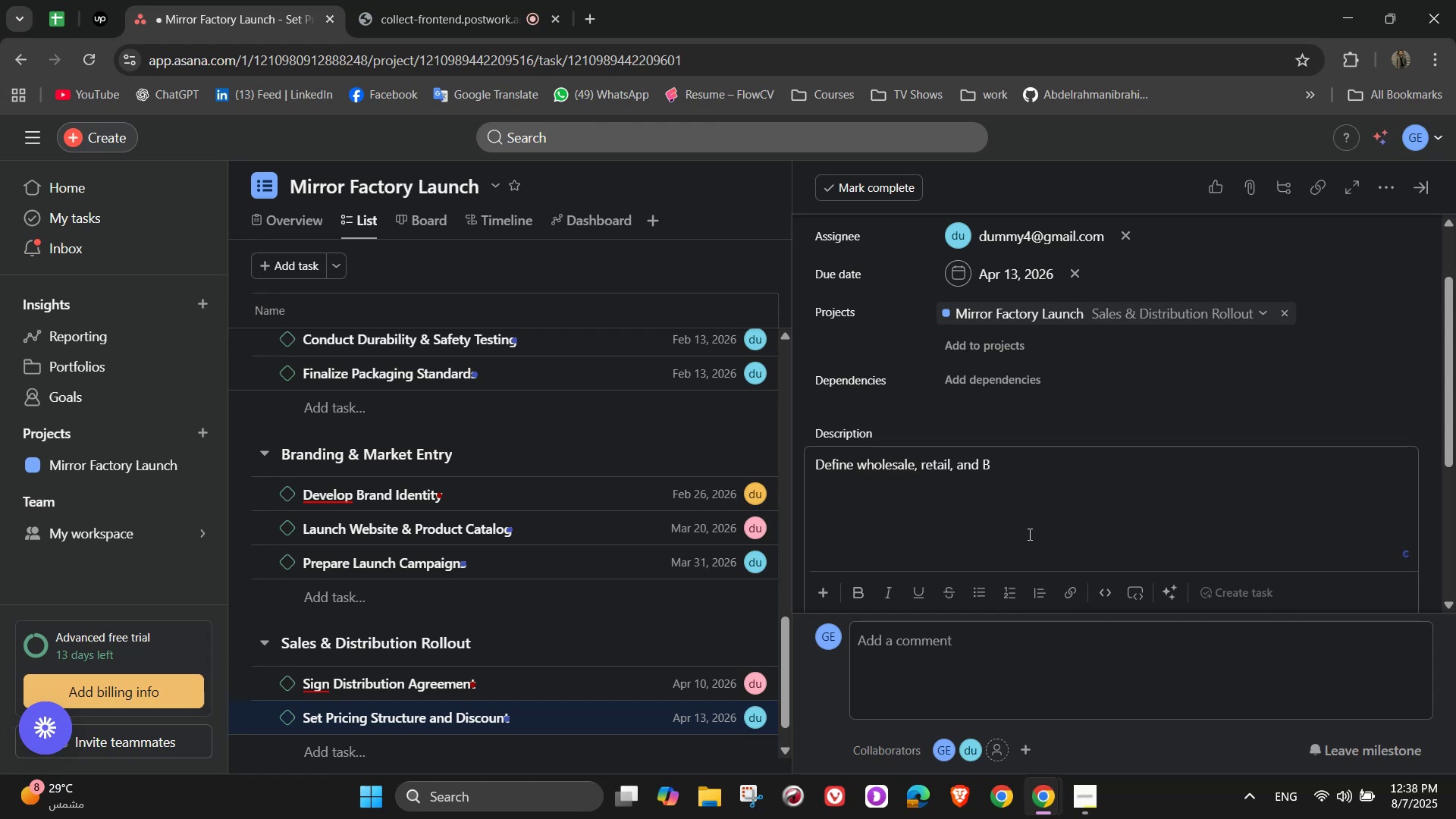 
type(B)
key(Backspace)
type(2B pricing, and bulk discounts)
 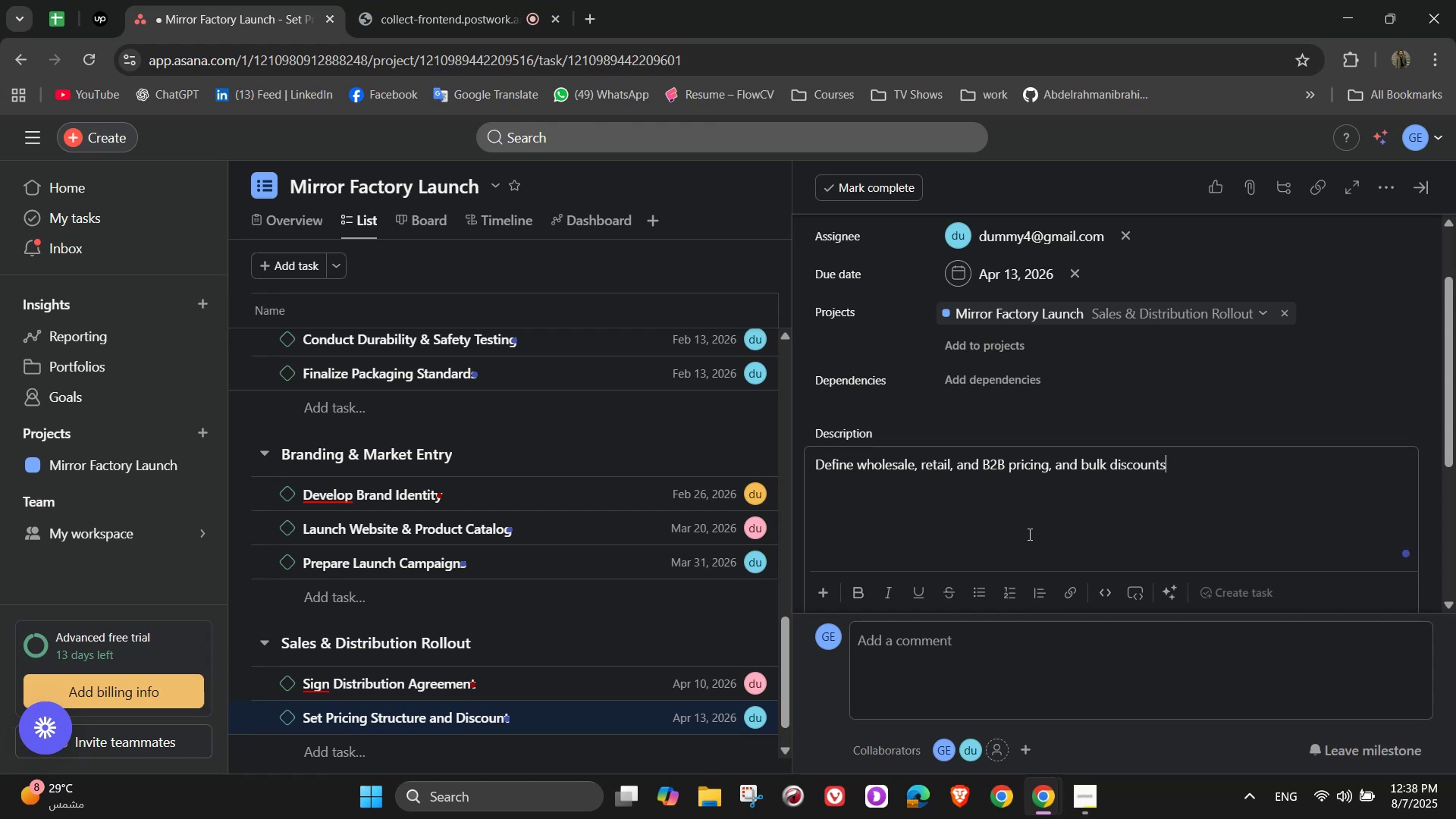 
wait(7.5)
 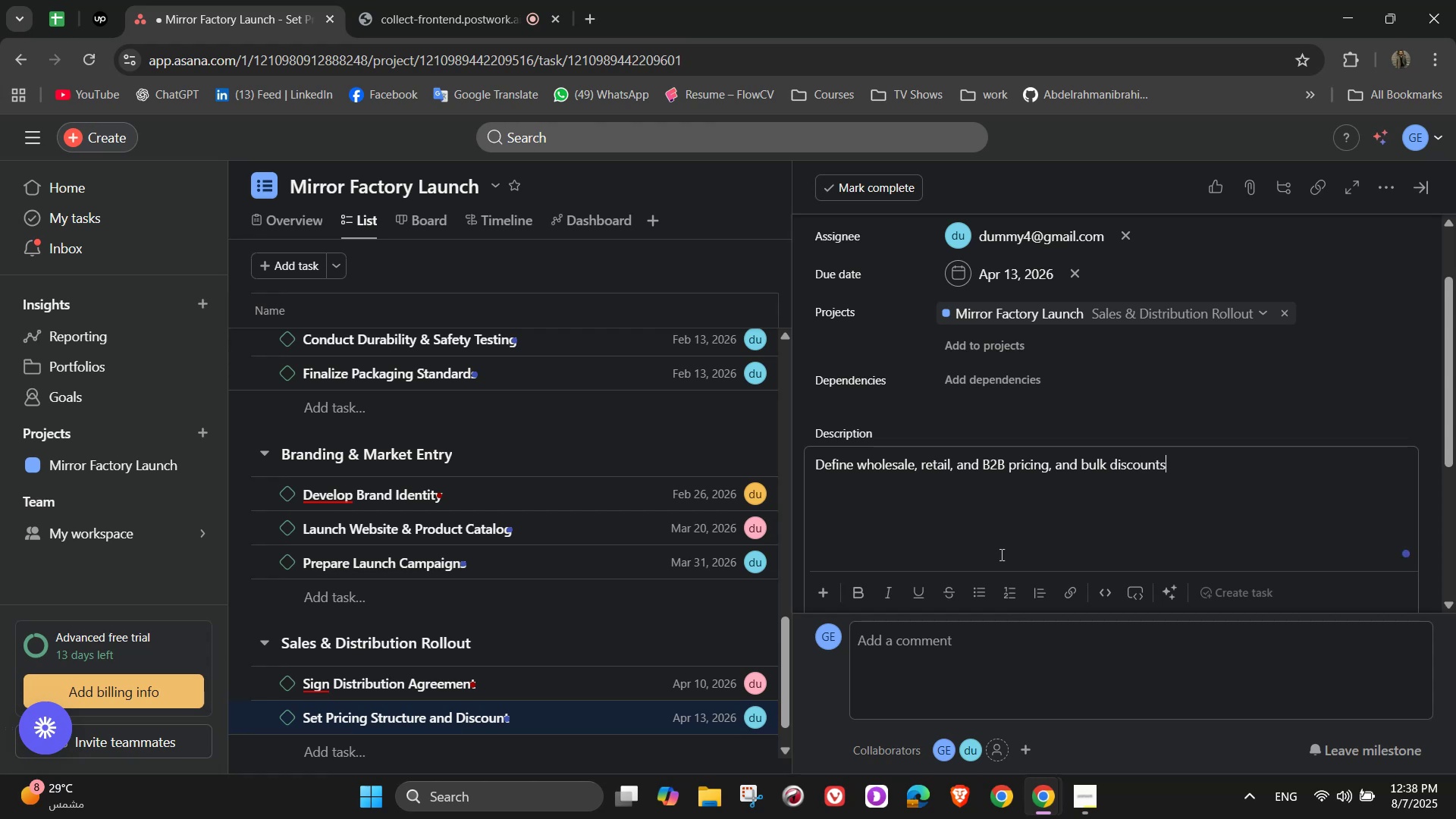 
scroll: coordinate [1252, 402], scroll_direction: up, amount: 1.0
 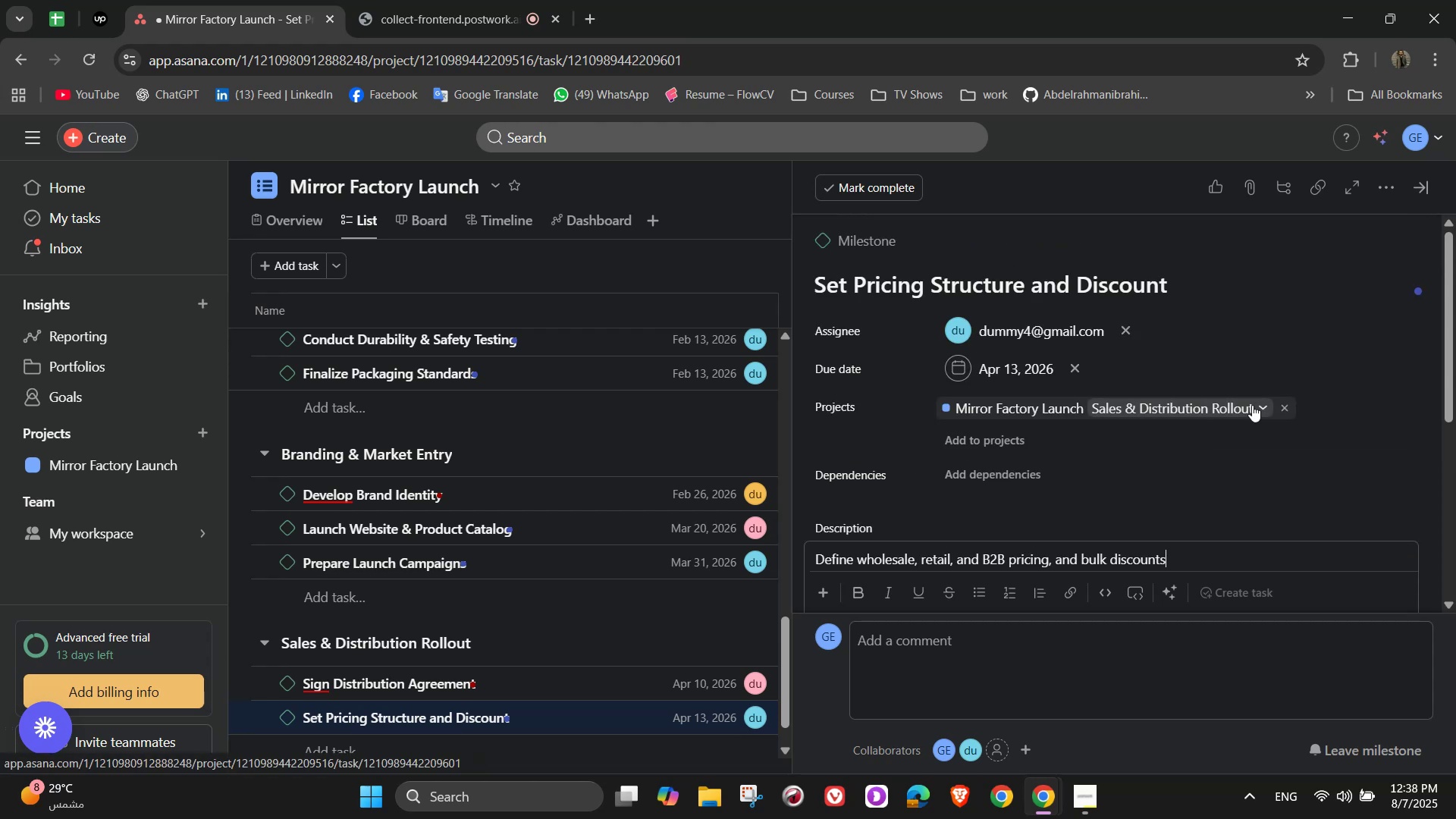 
scroll: coordinate [1252, 405], scroll_direction: none, amount: 0.0
 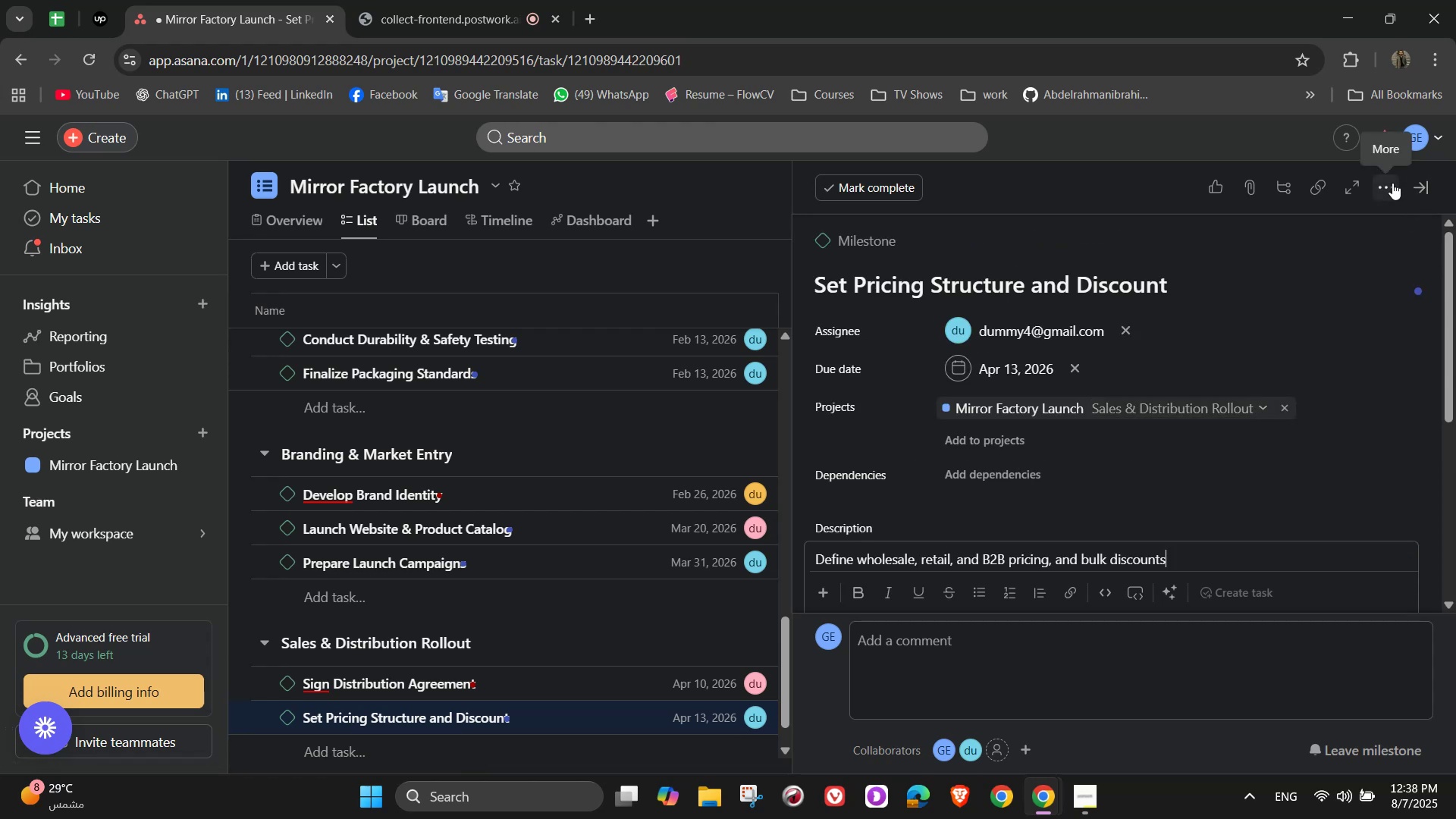 
left_click([1392, 183])
 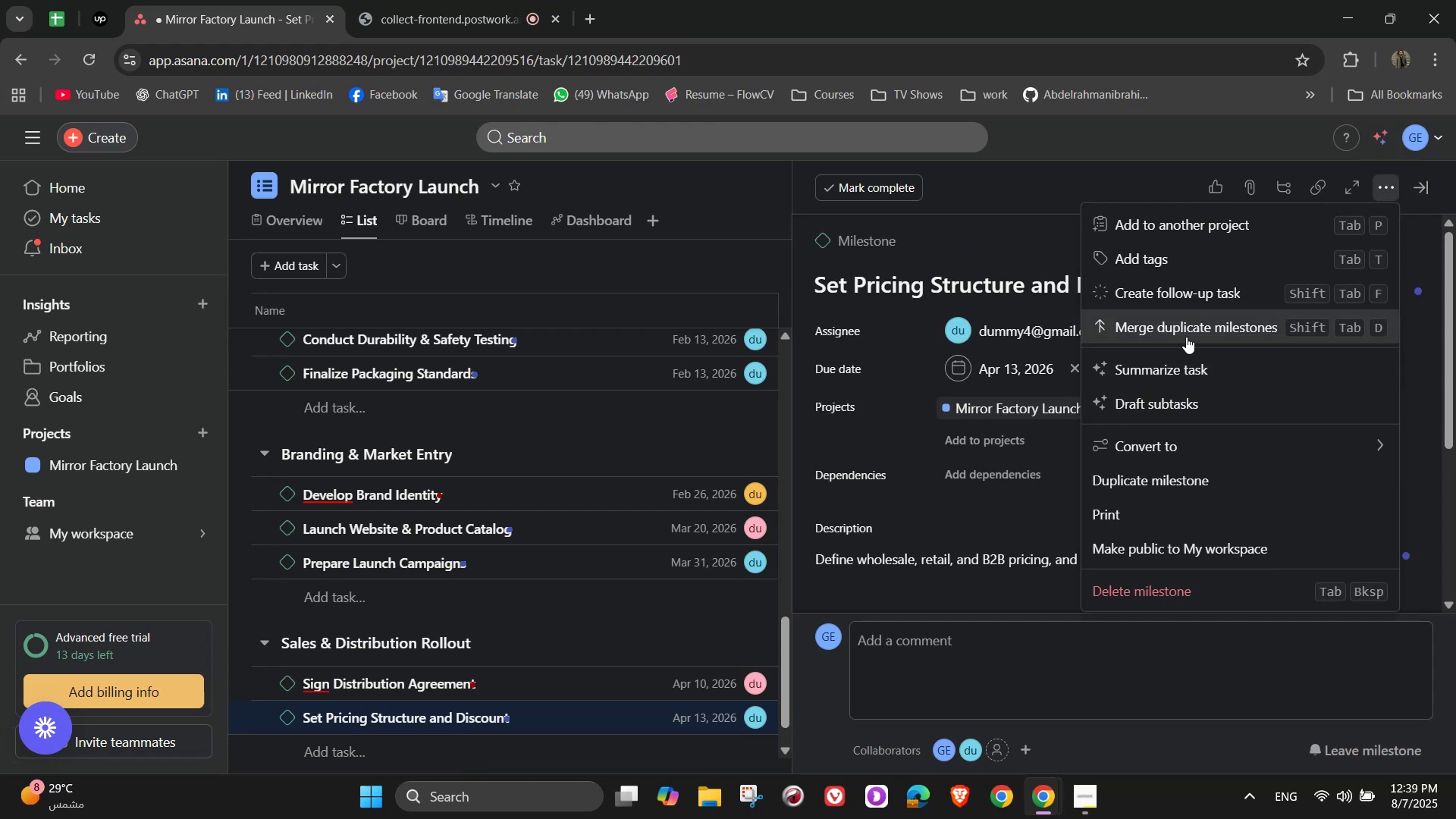 
left_click([1187, 284])
 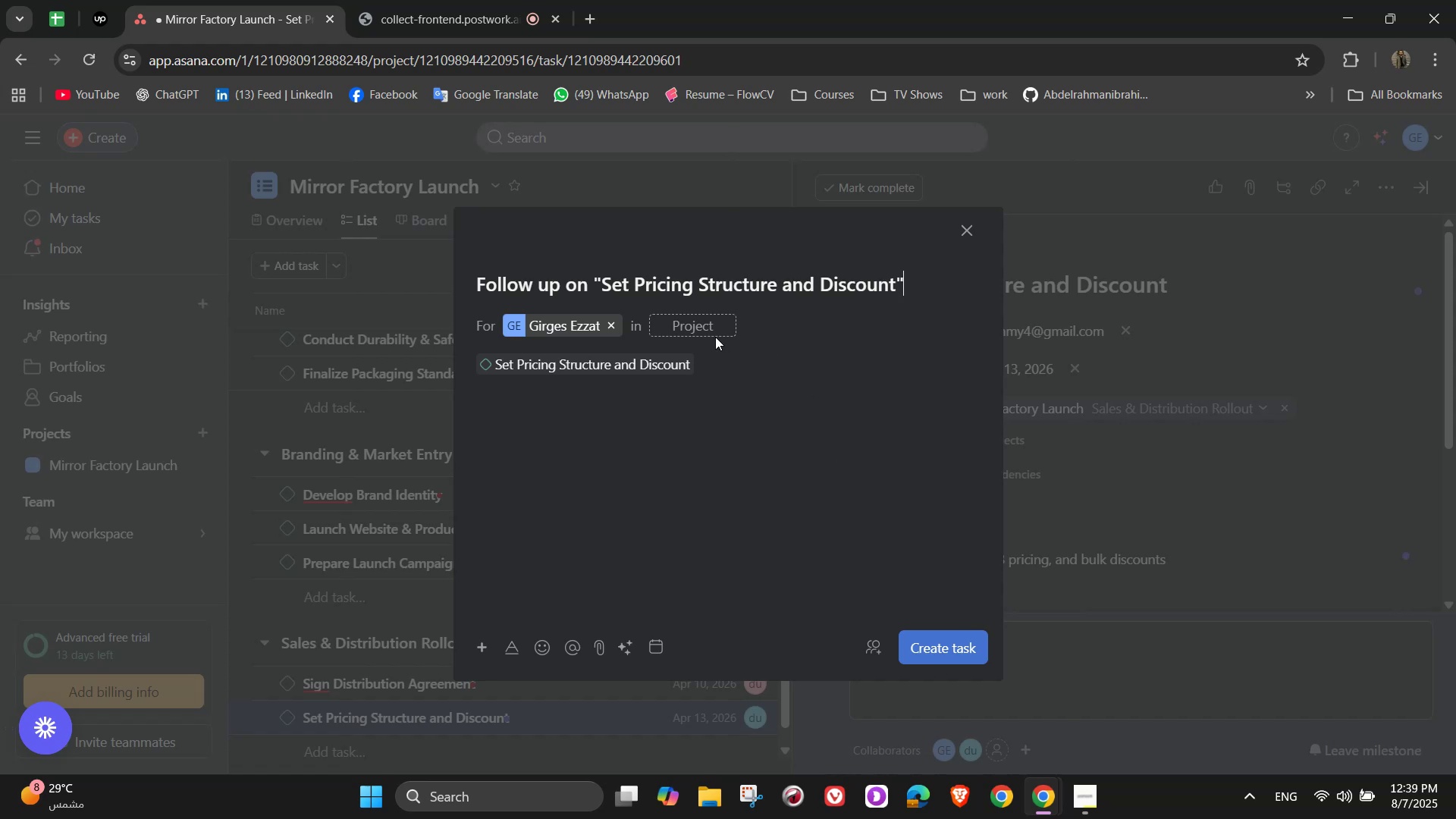 
double_click([710, 330])
 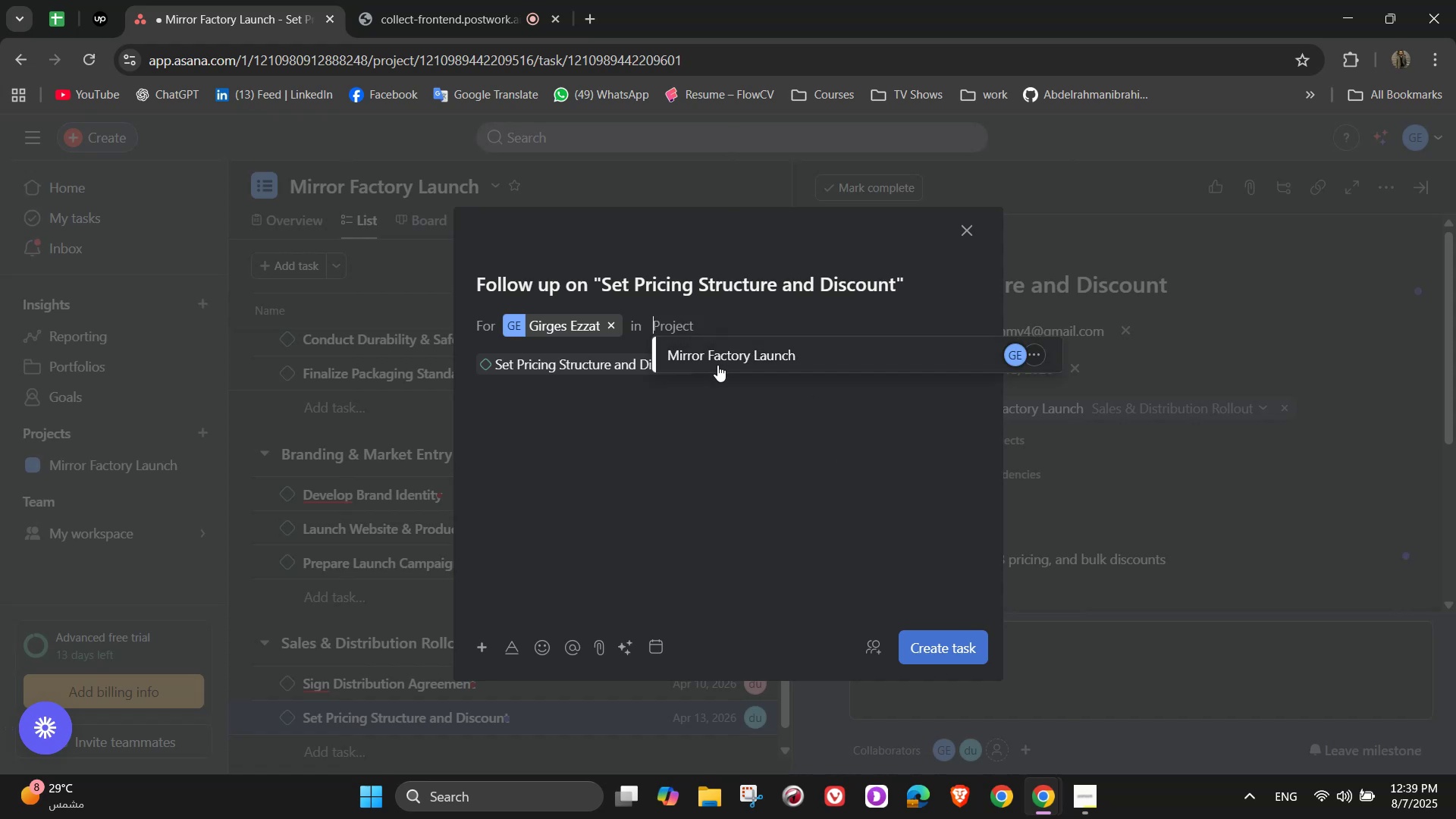 
left_click([726, 351])
 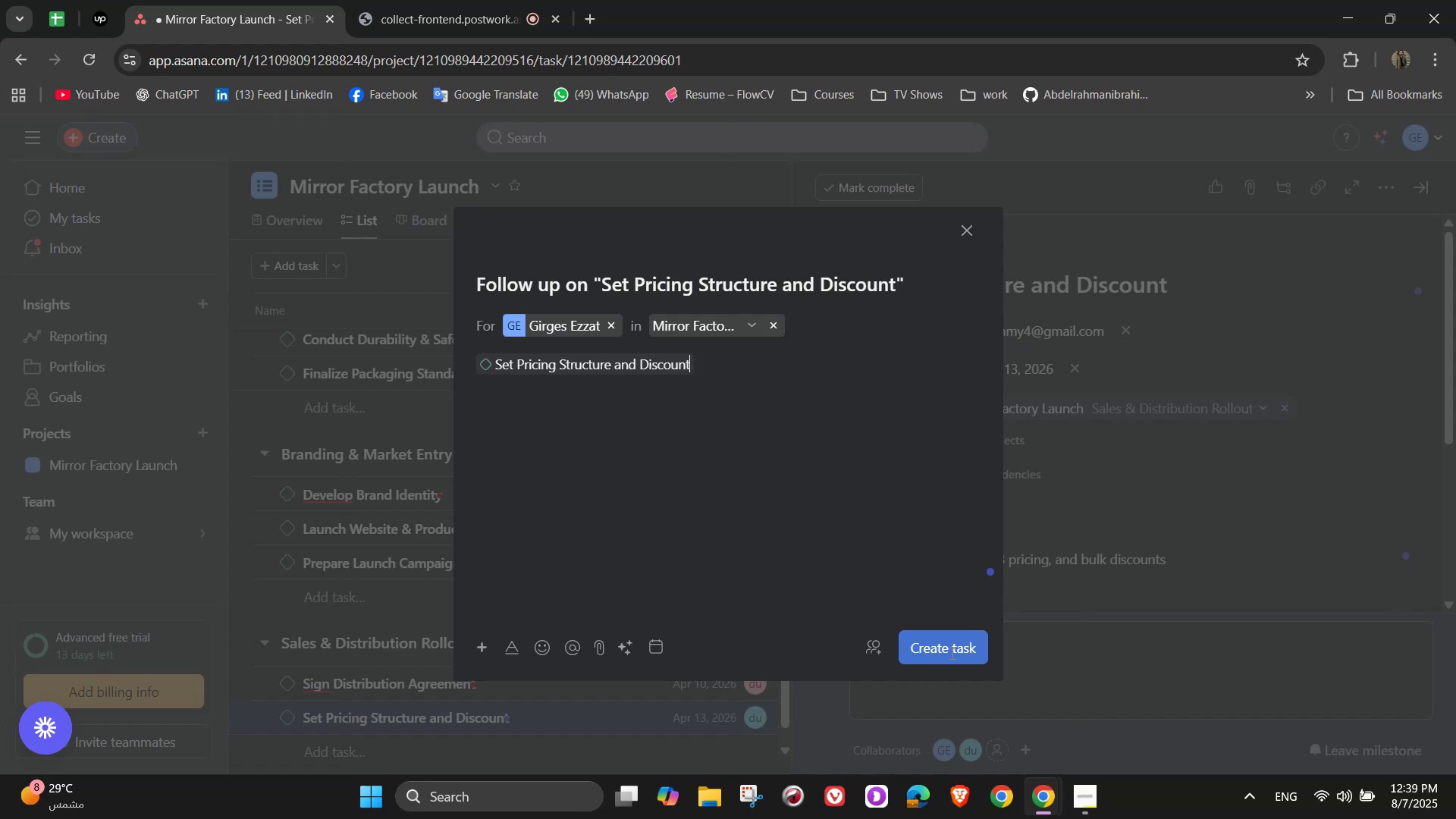 
left_click([953, 657])
 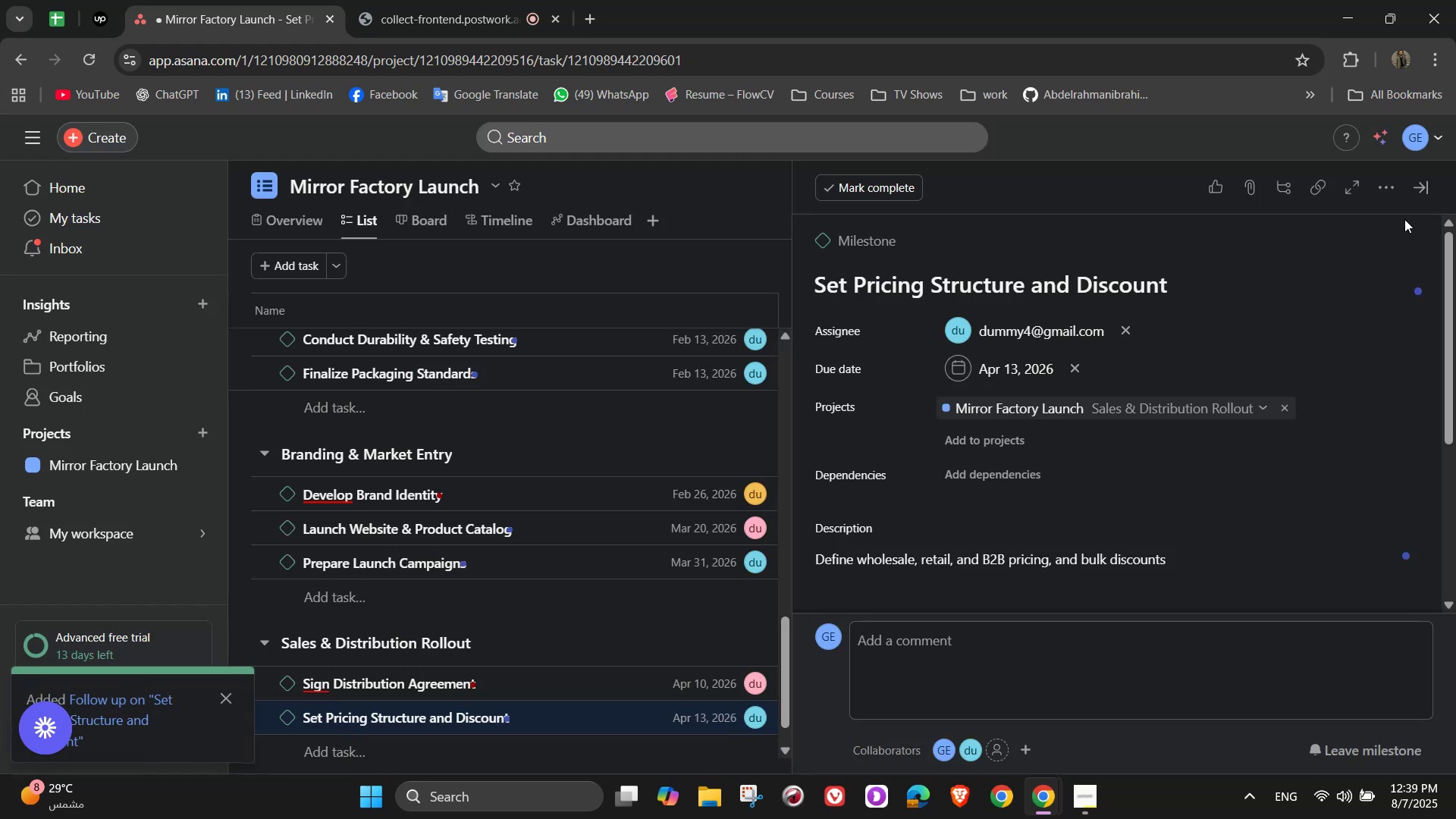 
left_click([1420, 195])
 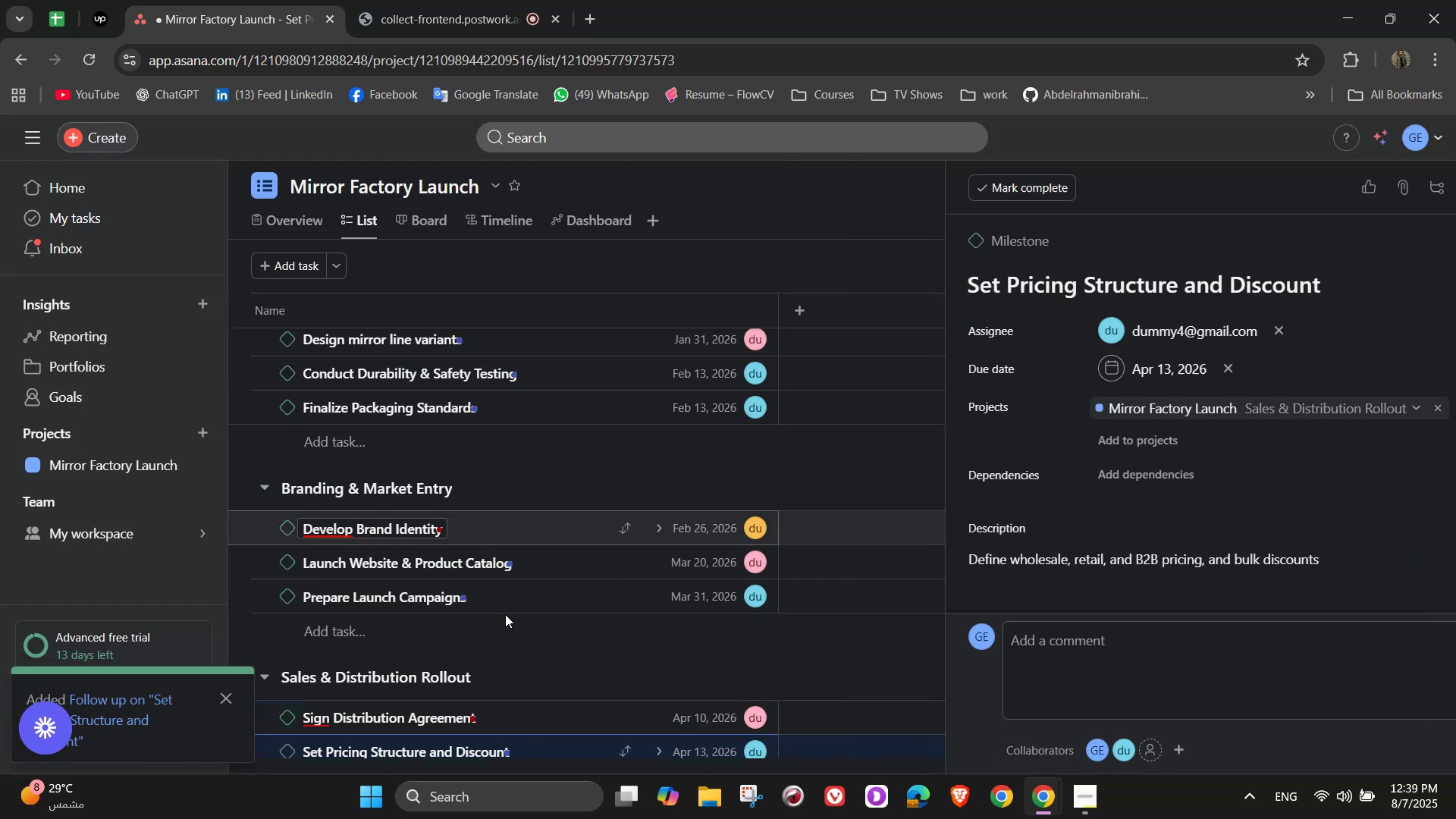 
scroll: coordinate [607, 568], scroll_direction: down, amount: 4.0
 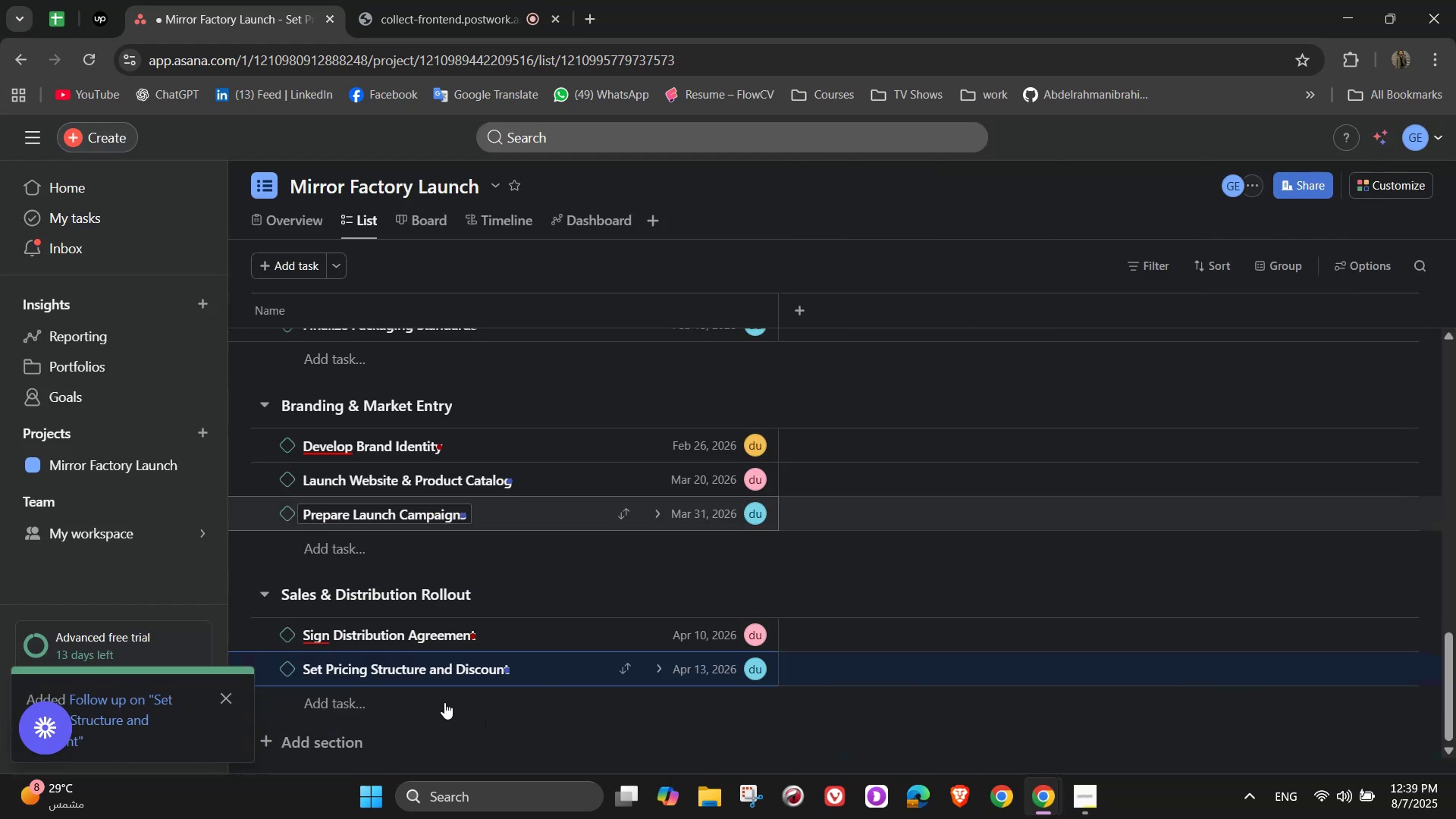 
left_click([435, 700])
 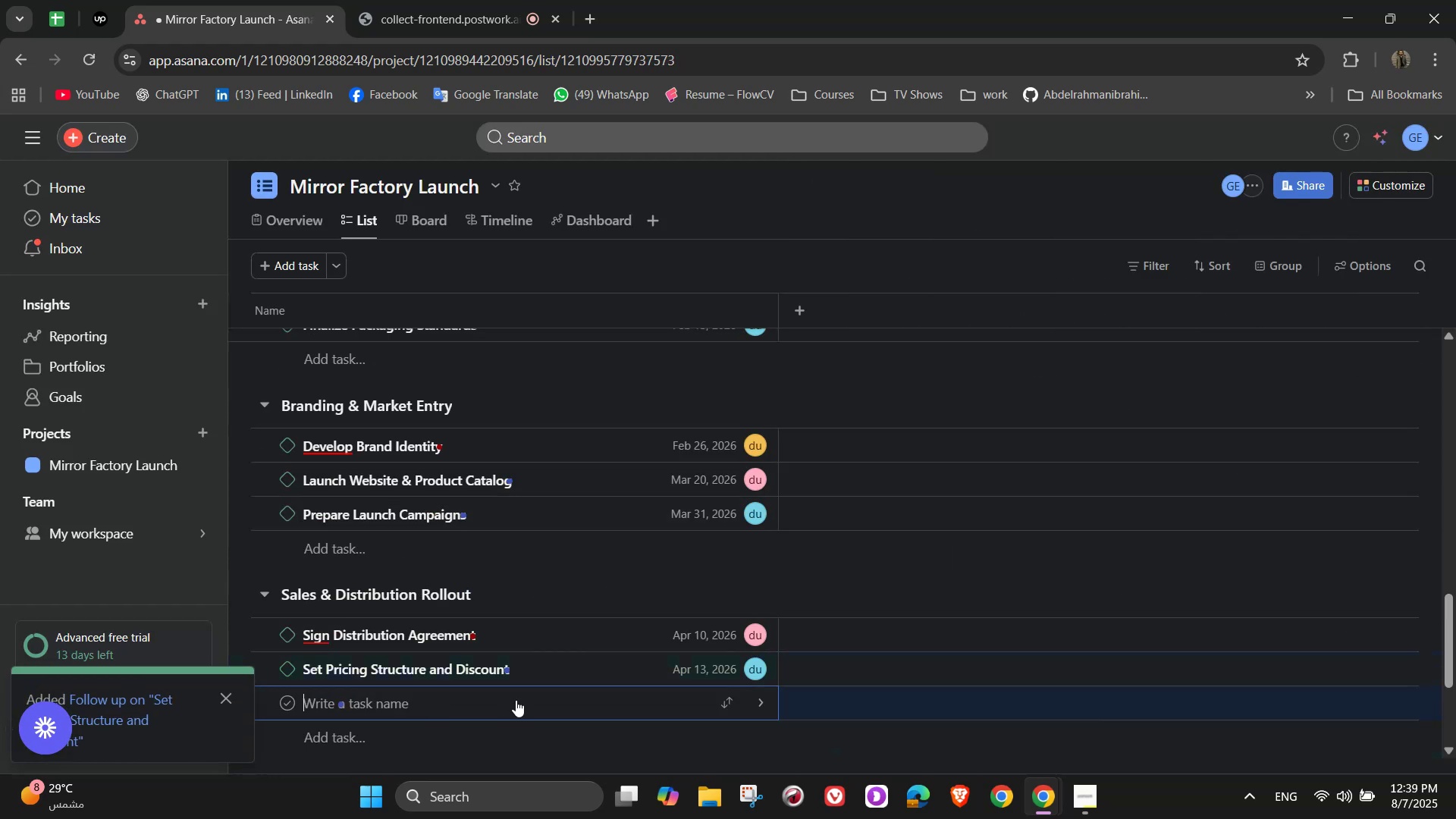 
type(Launch order )
key(Backspace)
key(Backspace)
key(Backspace)
key(Backspace)
key(Backspace)
key(Backspace)
type(Order Management System)
 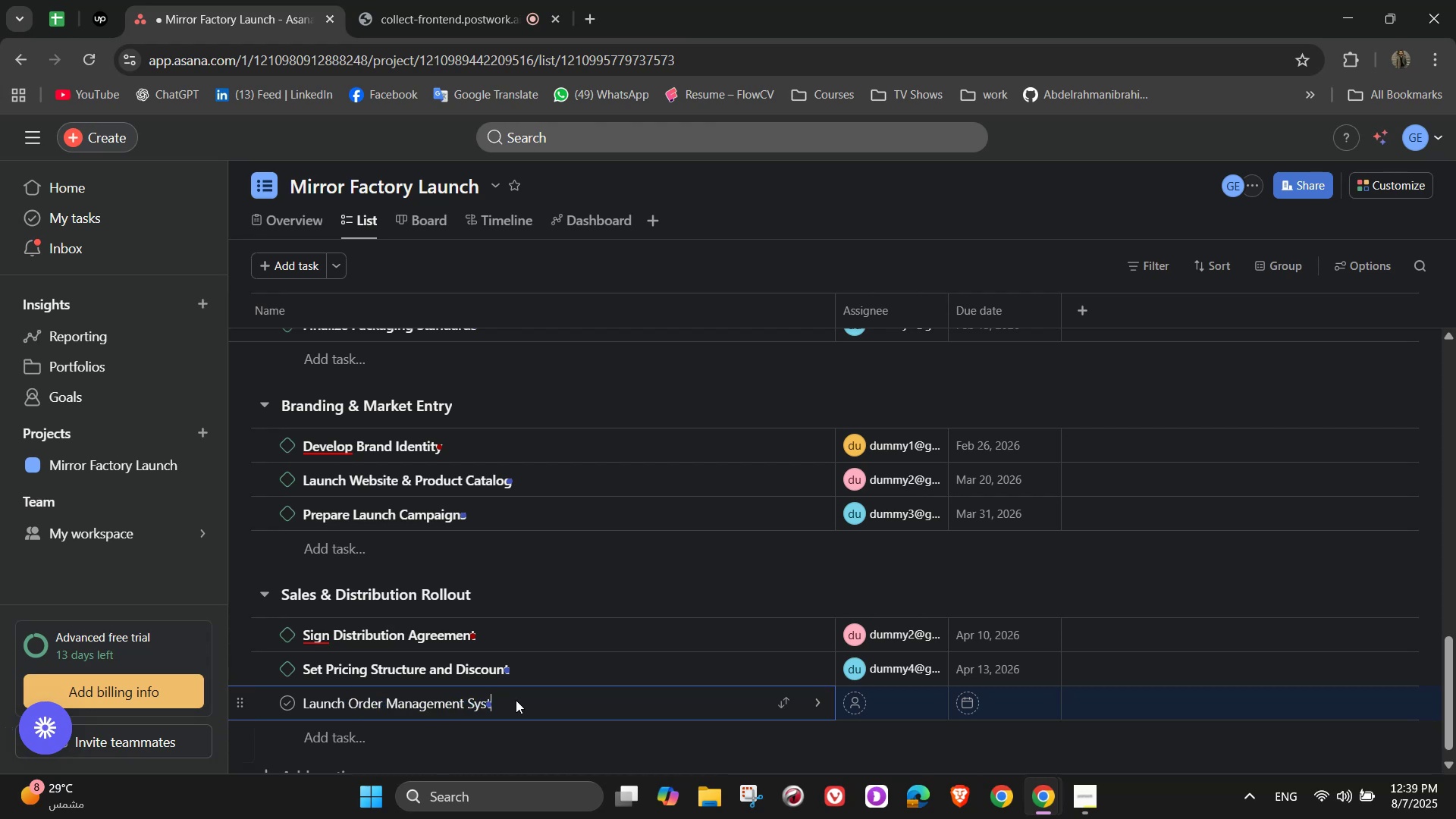 
left_click([821, 701])
 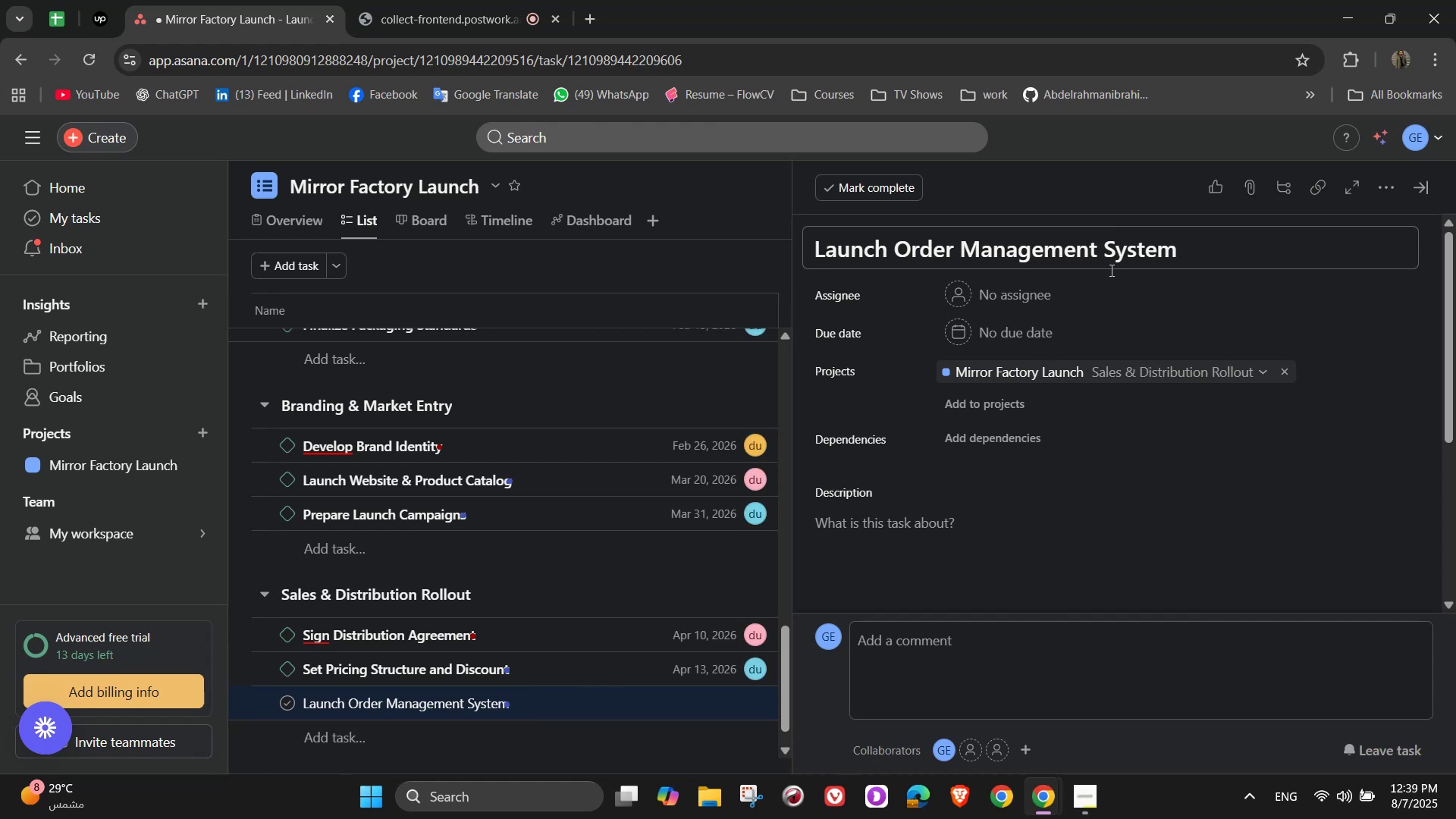 
left_click([1018, 281])
 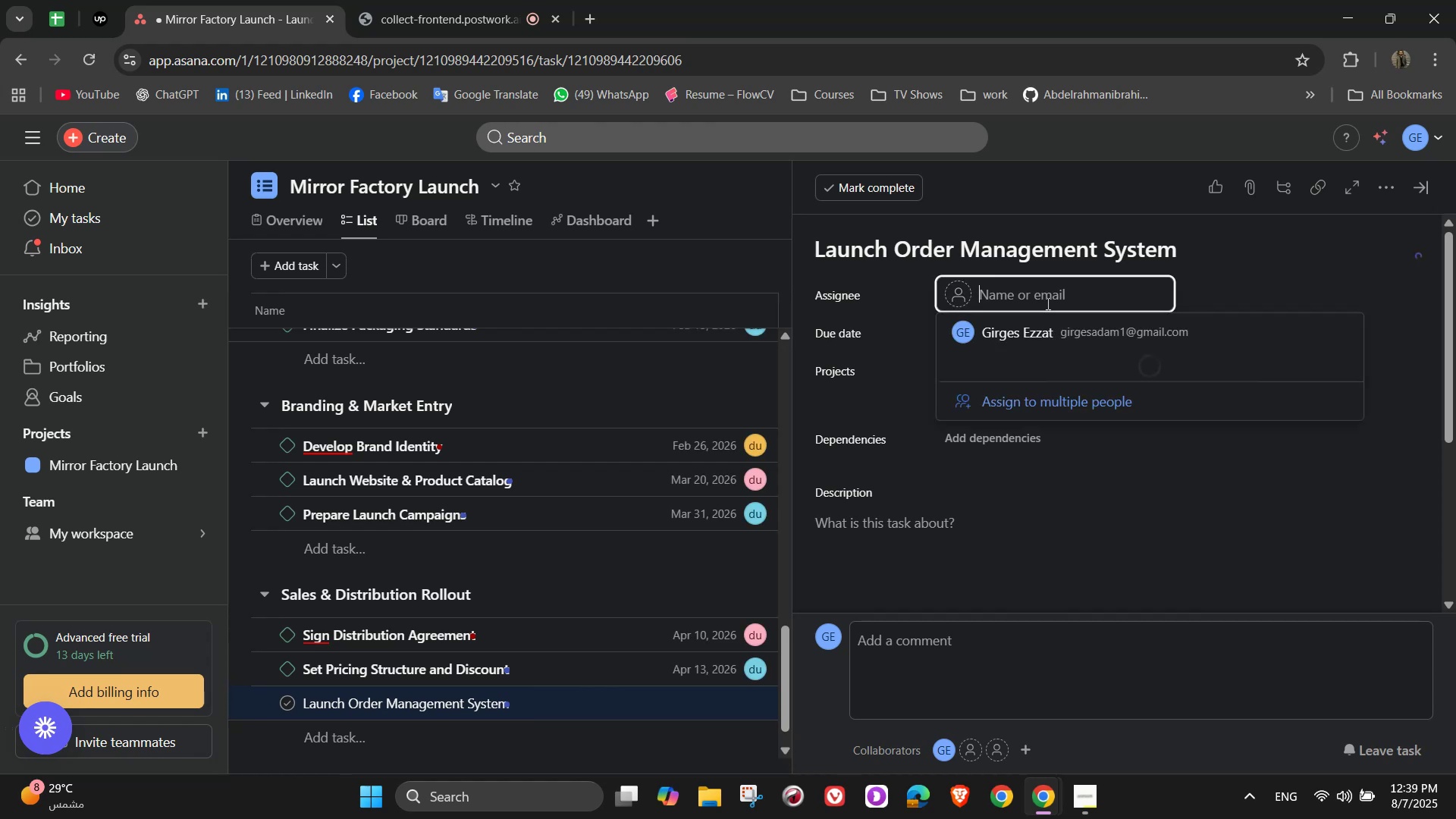 
mouse_move([1103, 369])
 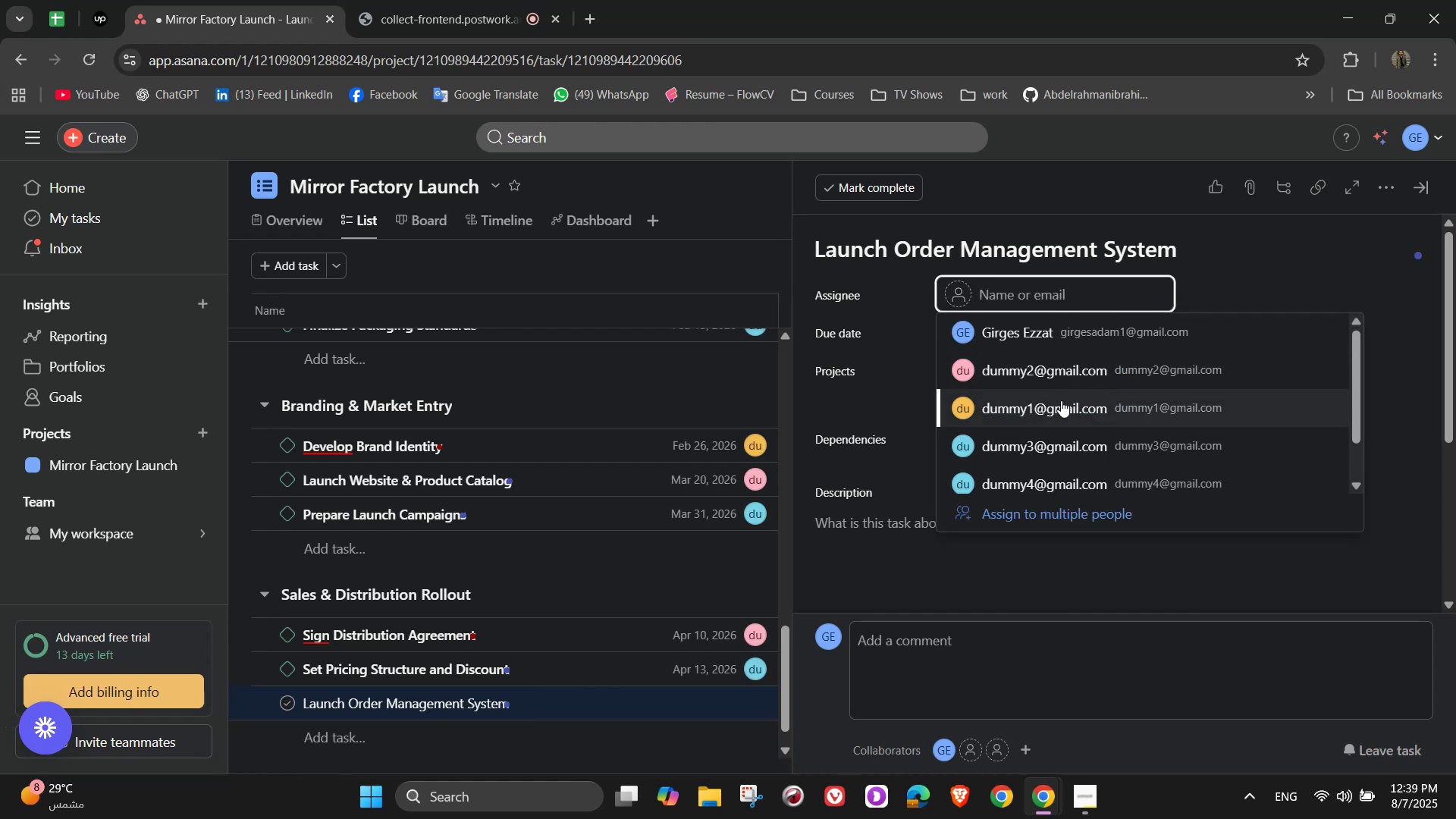 
left_click([1061, 400])
 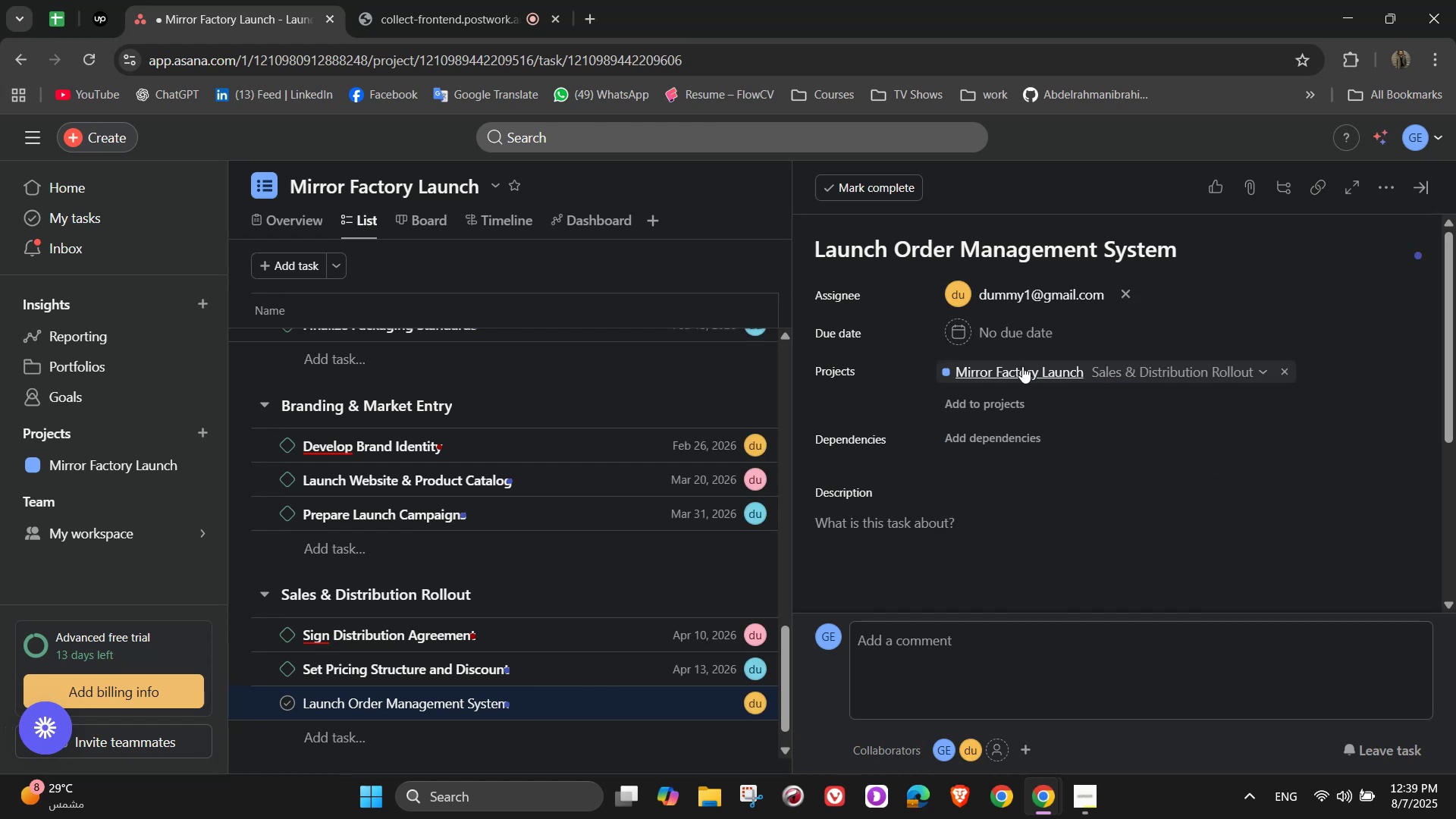 
left_click([999, 331])
 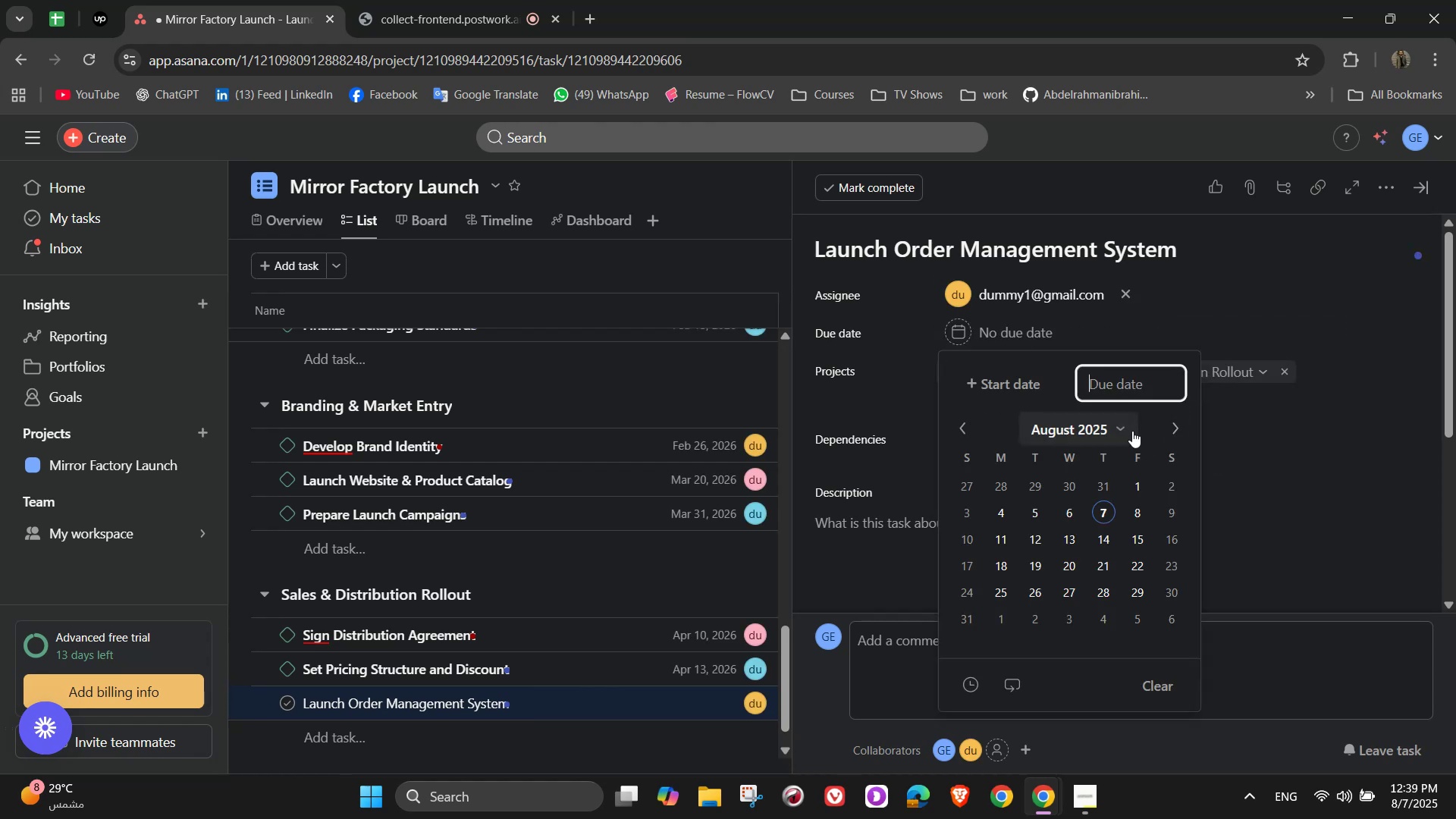 
left_click([1134, 430])
 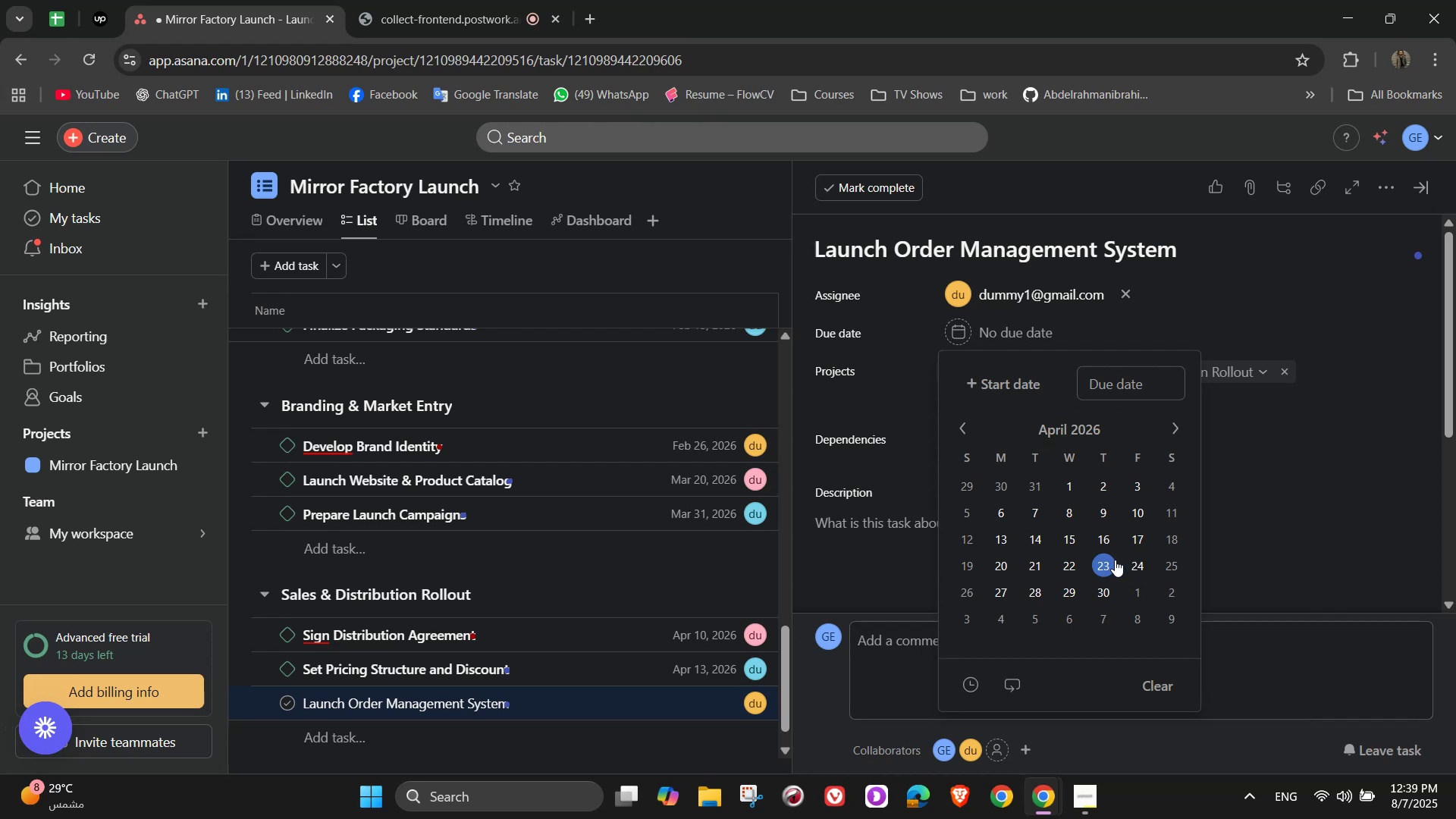 
wait(6.49)
 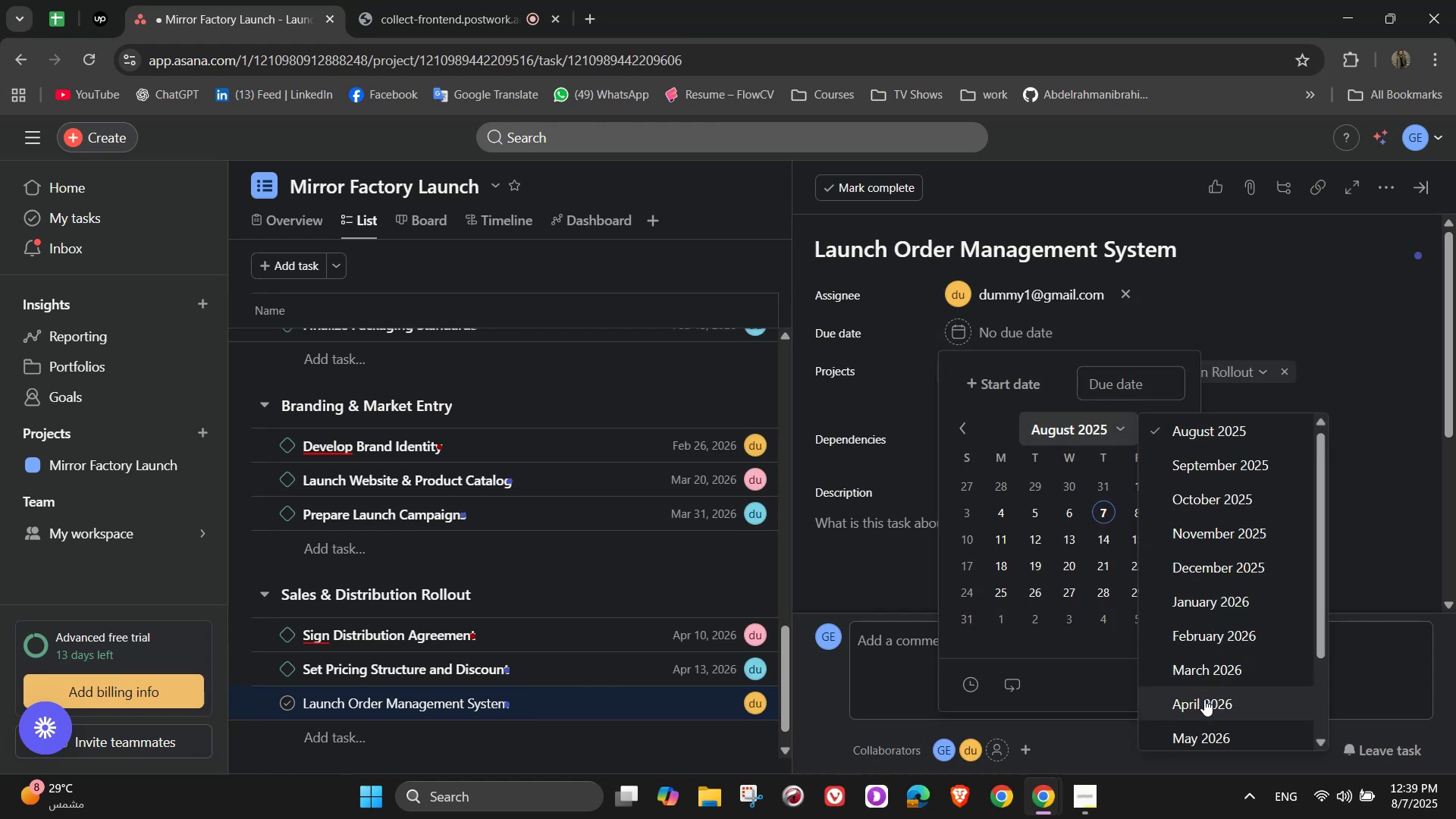 
left_click([1097, 586])
 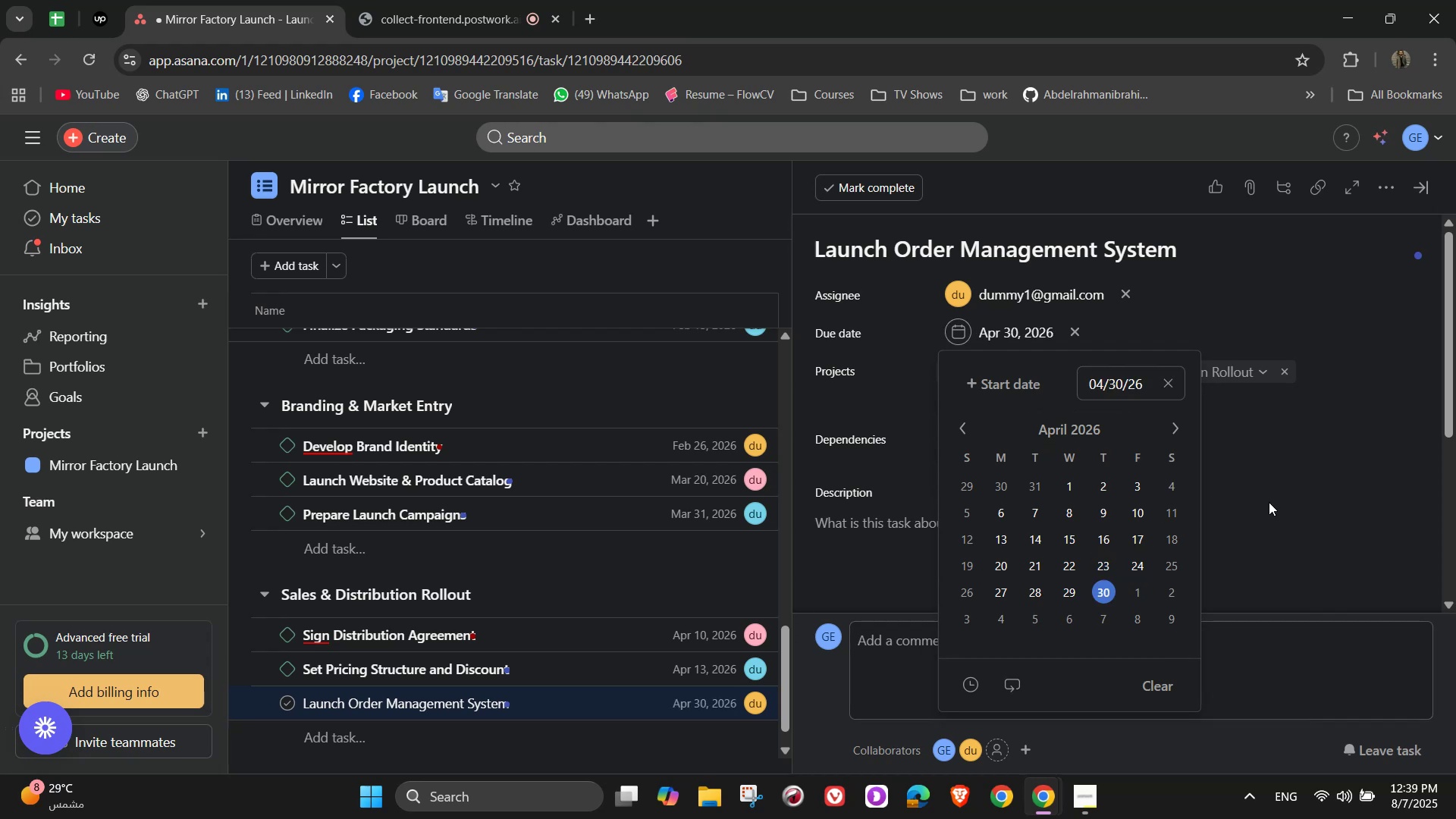 
left_click([1281, 537])
 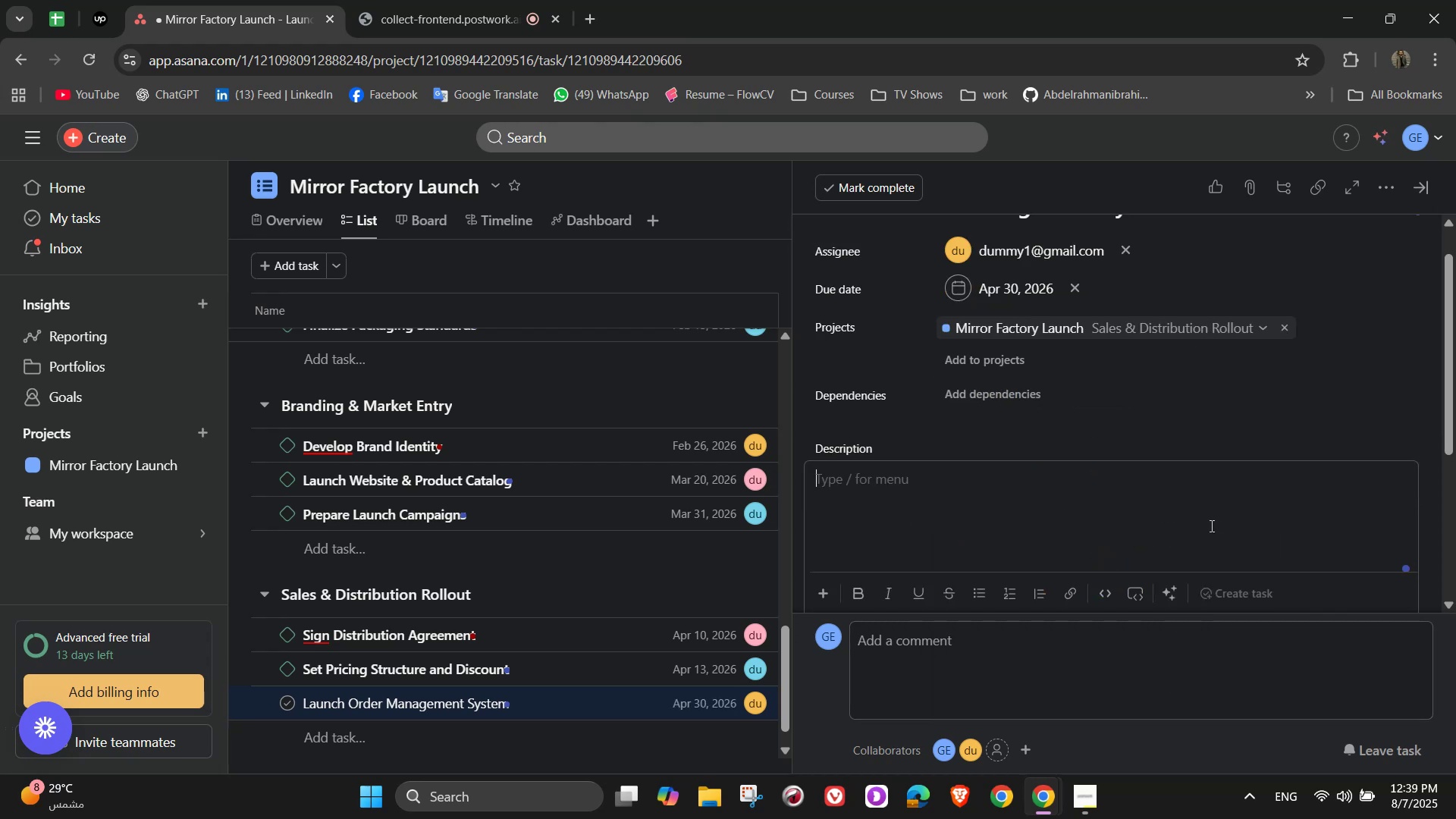 
left_click([1210, 526])
 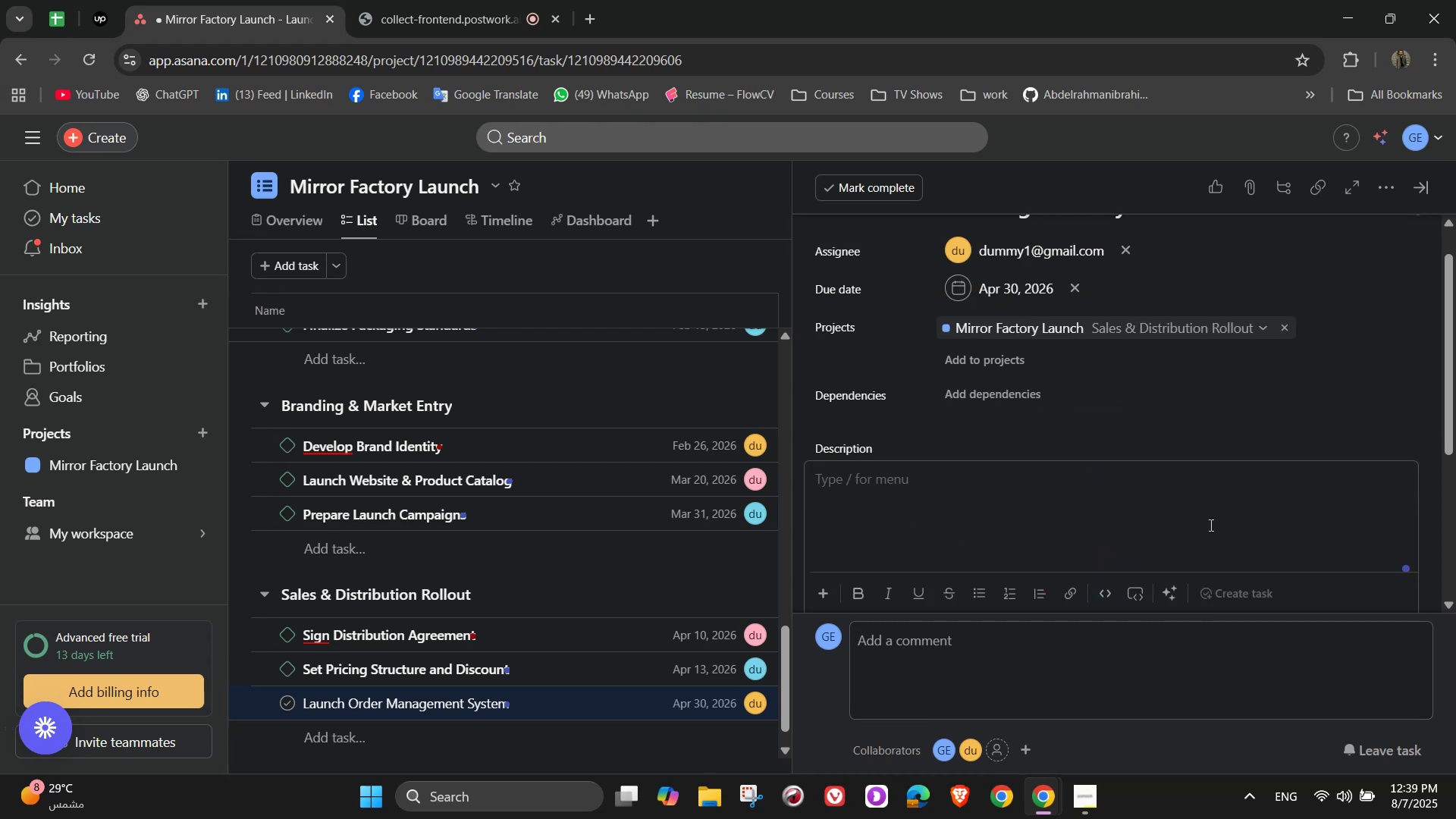 
type(Set up tools to track orders, delivery status )
key(Backspace)
type(, and stock levels)
 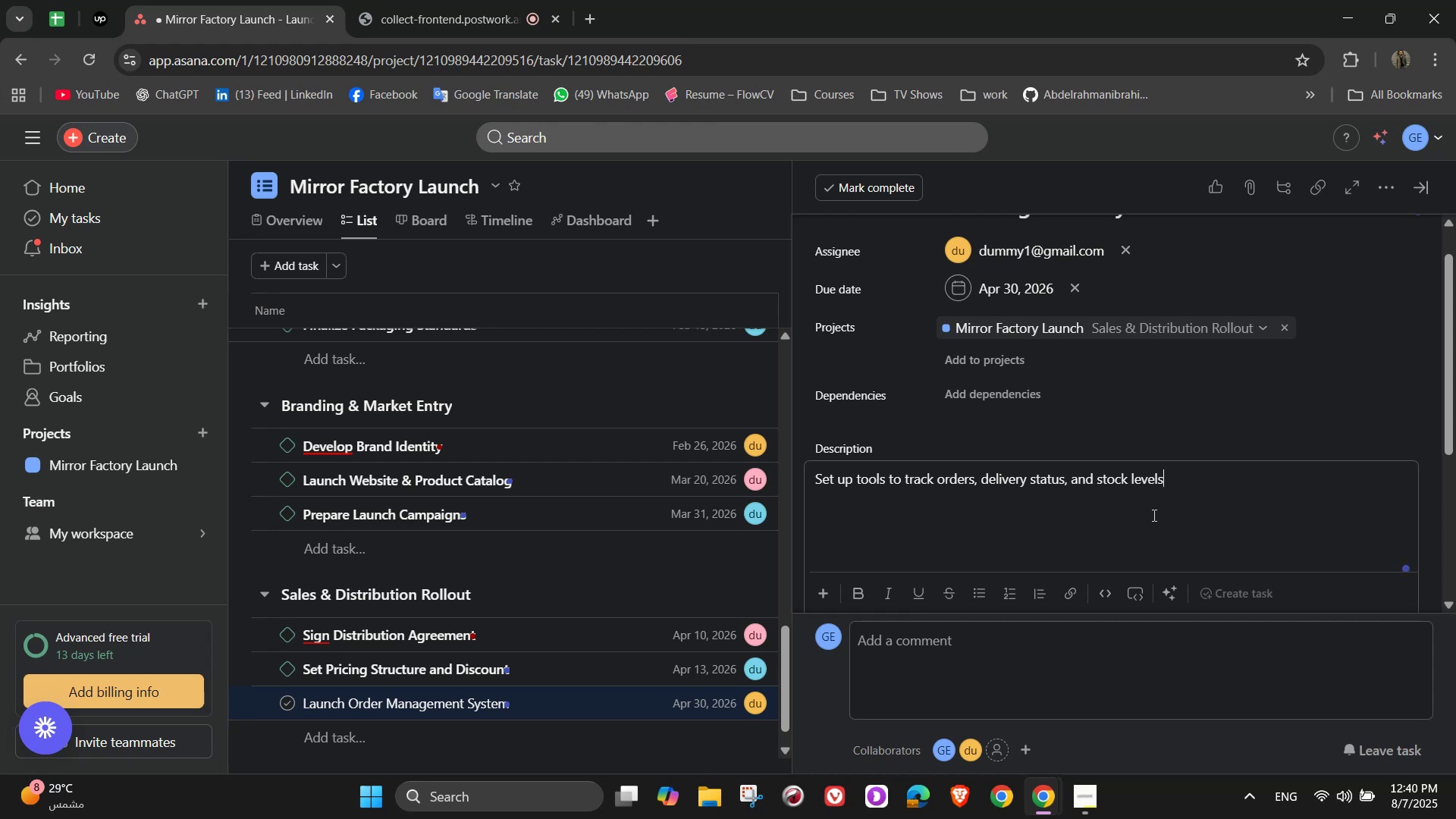 
scroll: coordinate [1226, 405], scroll_direction: up, amount: 5.0
 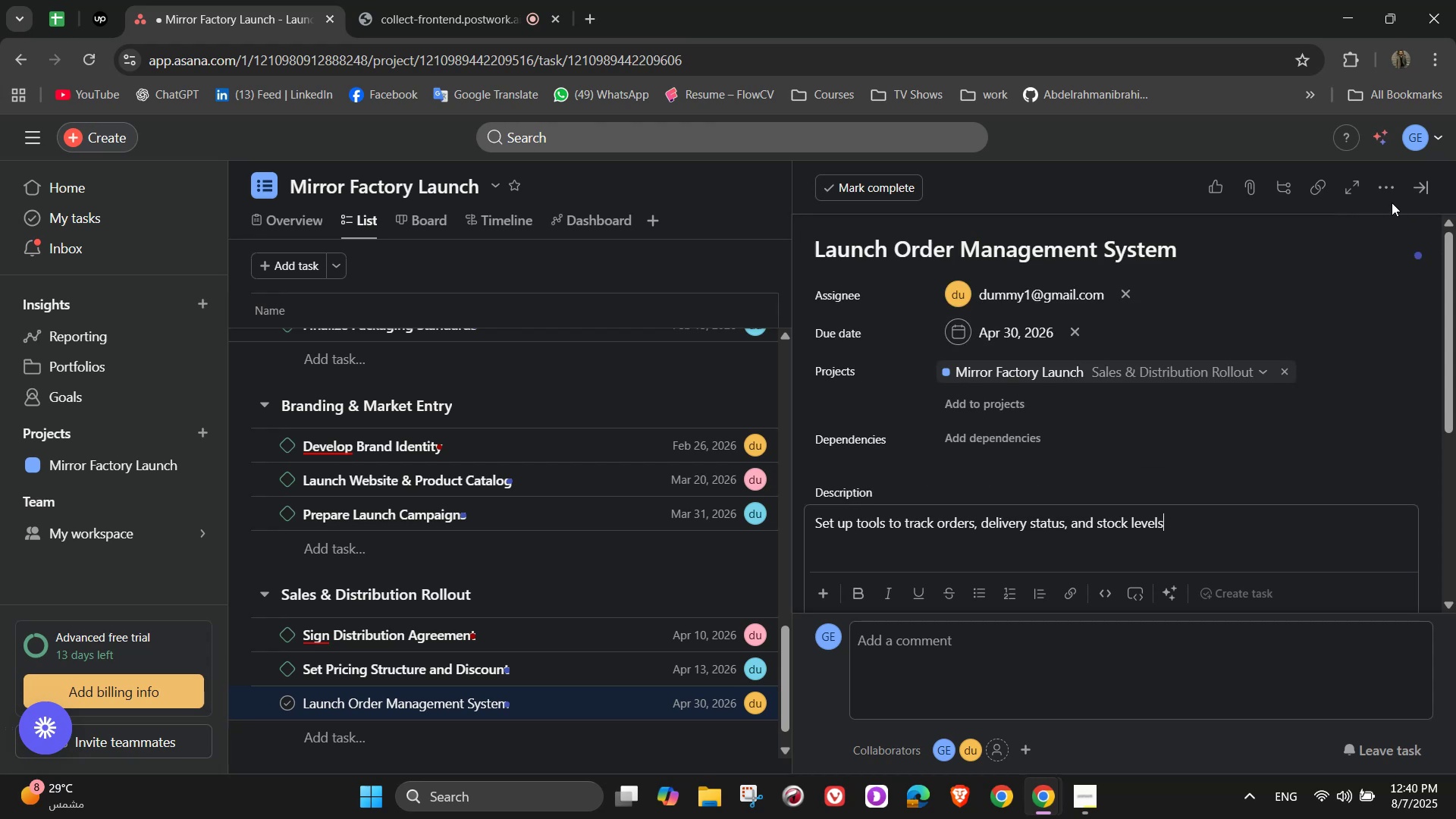 
left_click([1391, 196])
 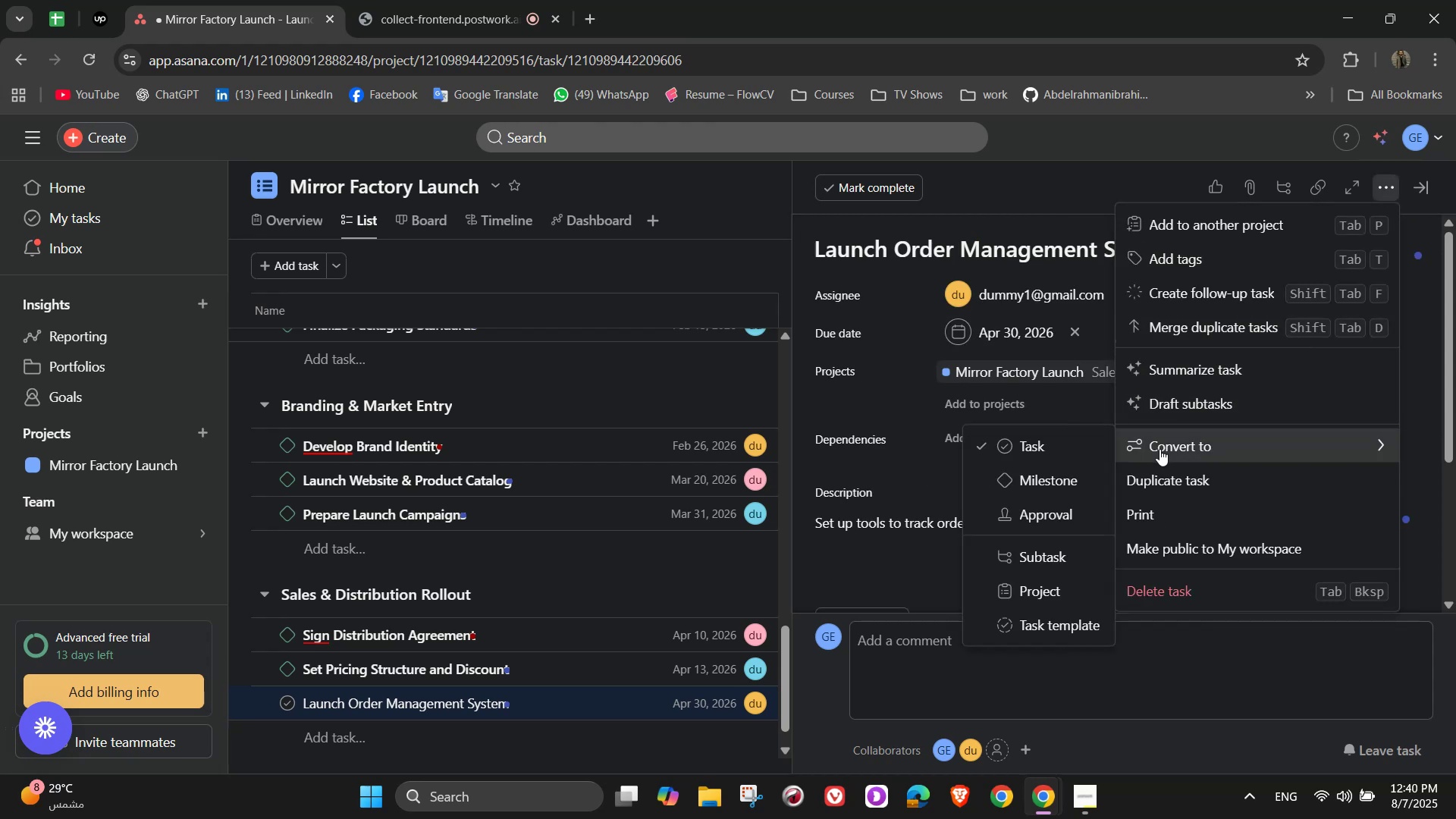 
left_click([1053, 492])
 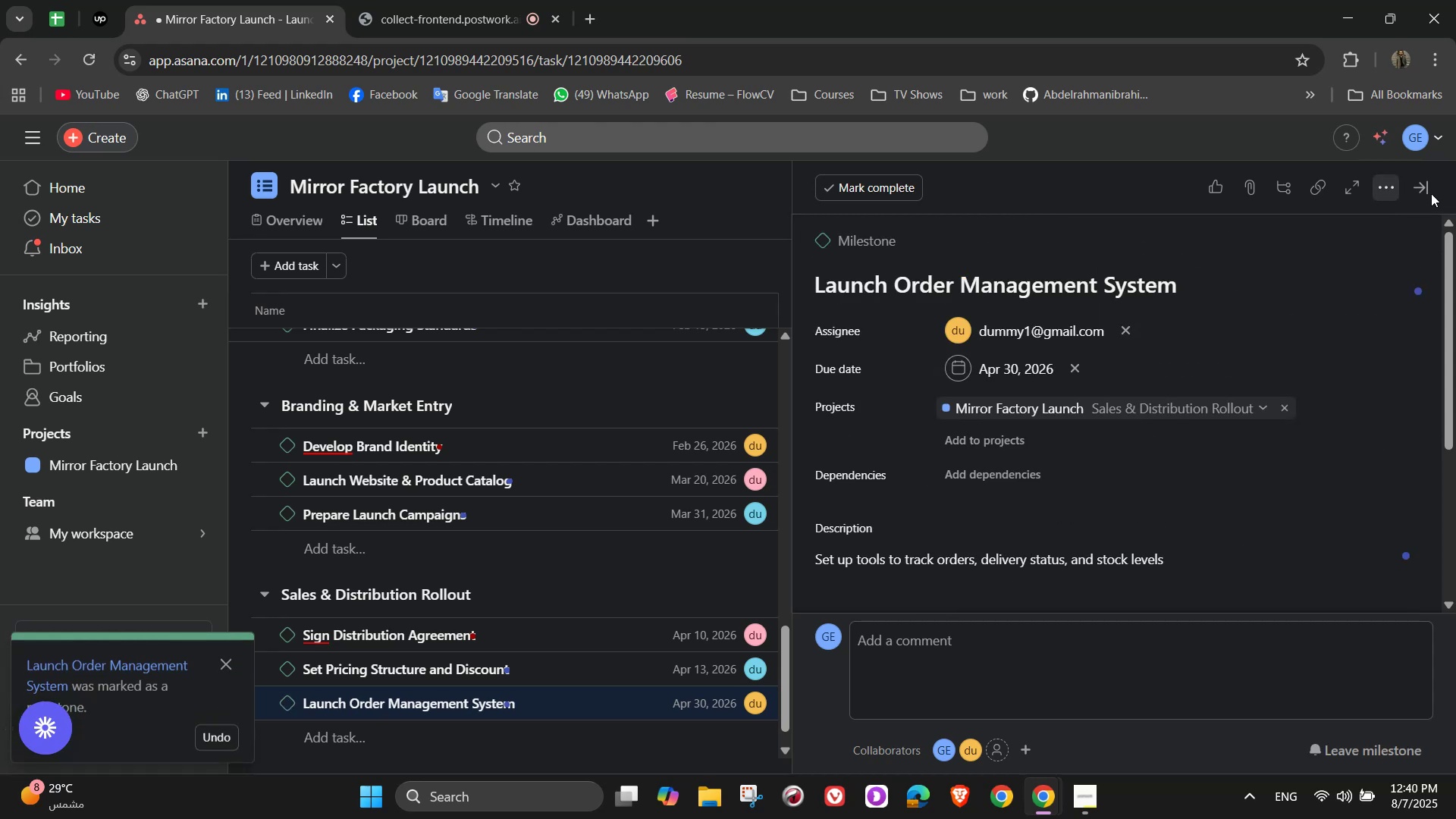 
left_click([1420, 187])
 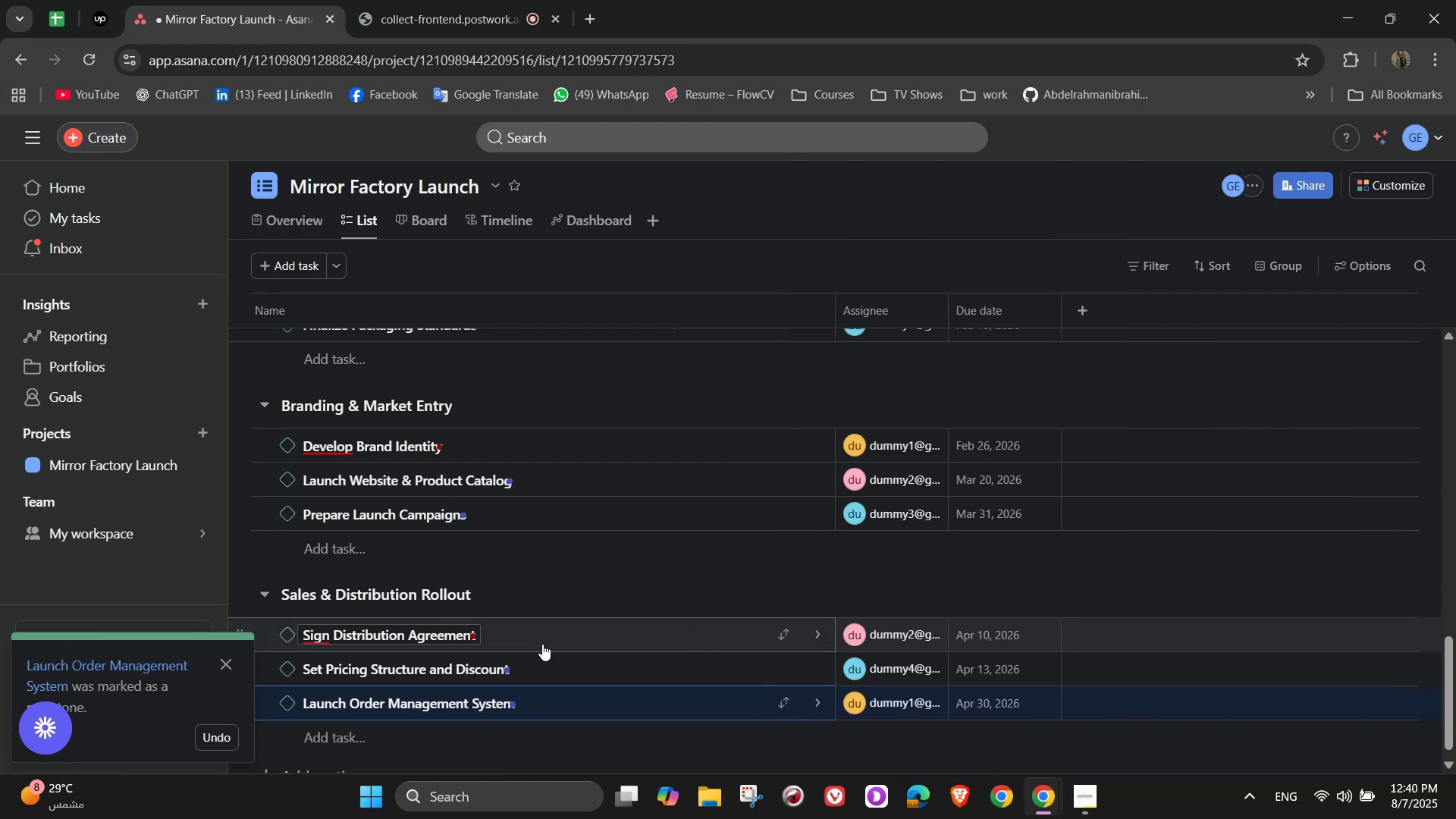 
scroll: coordinate [405, 586], scroll_direction: down, amount: 1.0
 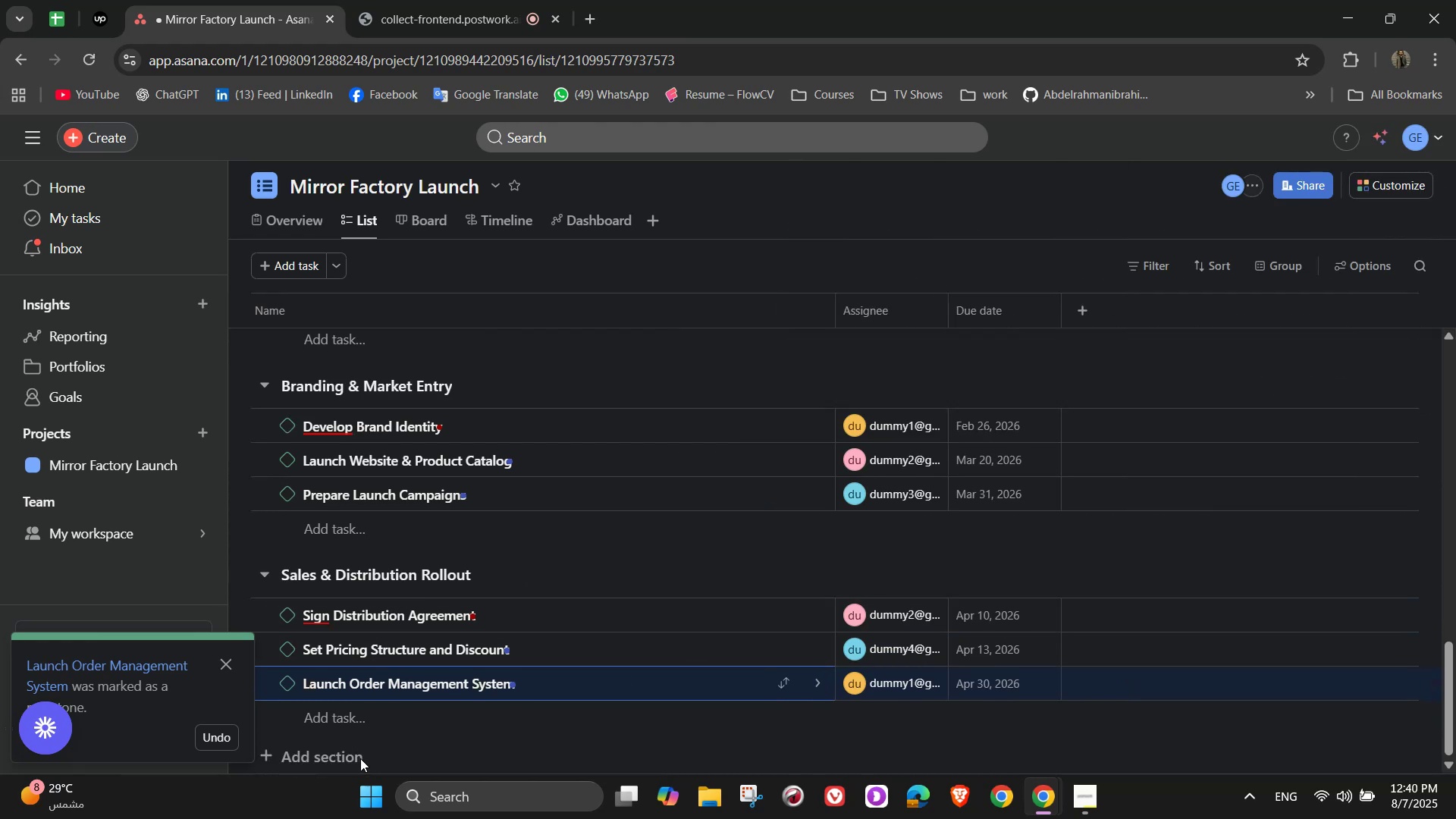 
left_click([356, 756])
 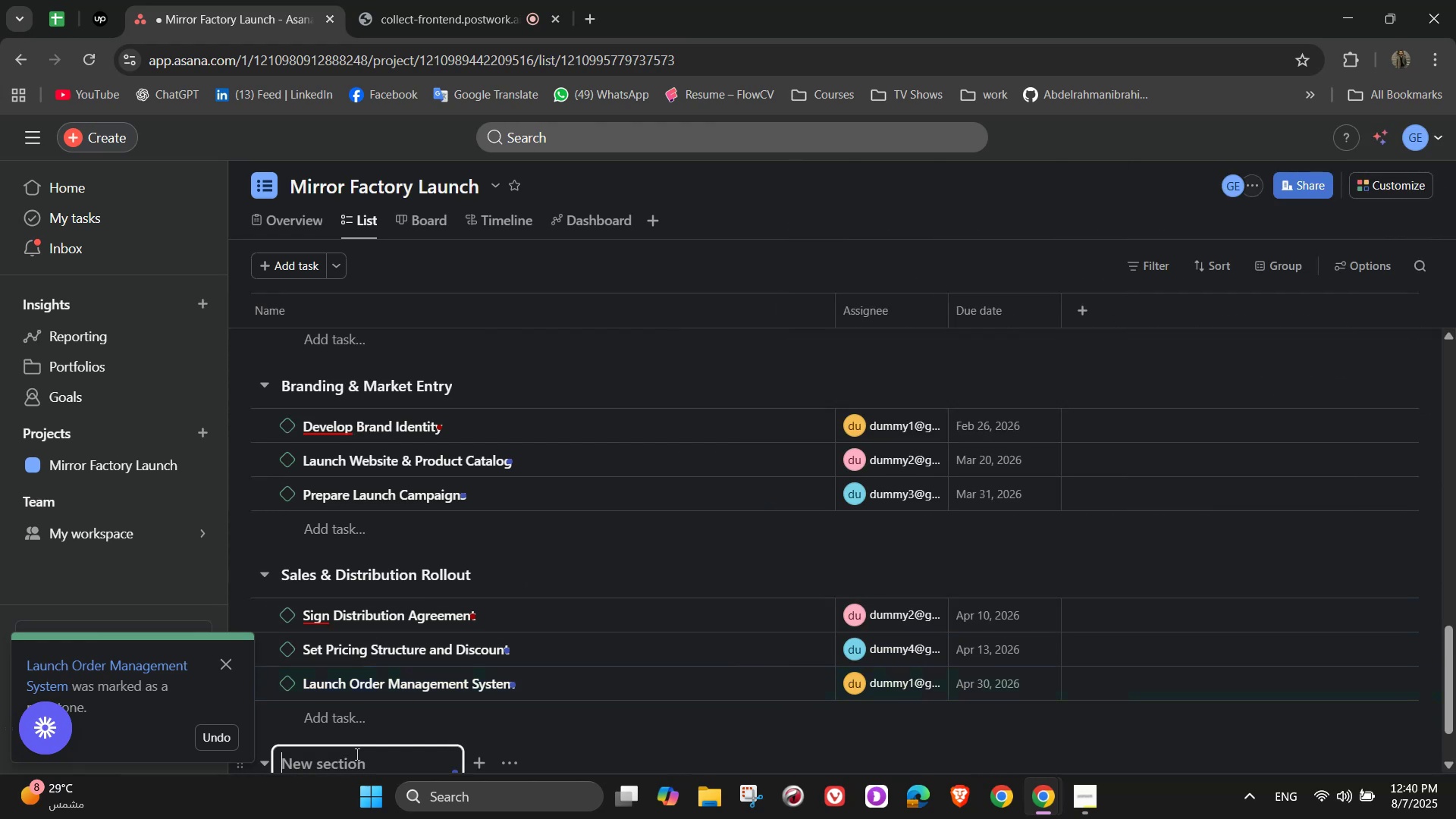 
scroll: coordinate [880, 450], scroll_direction: down, amount: 2.0
 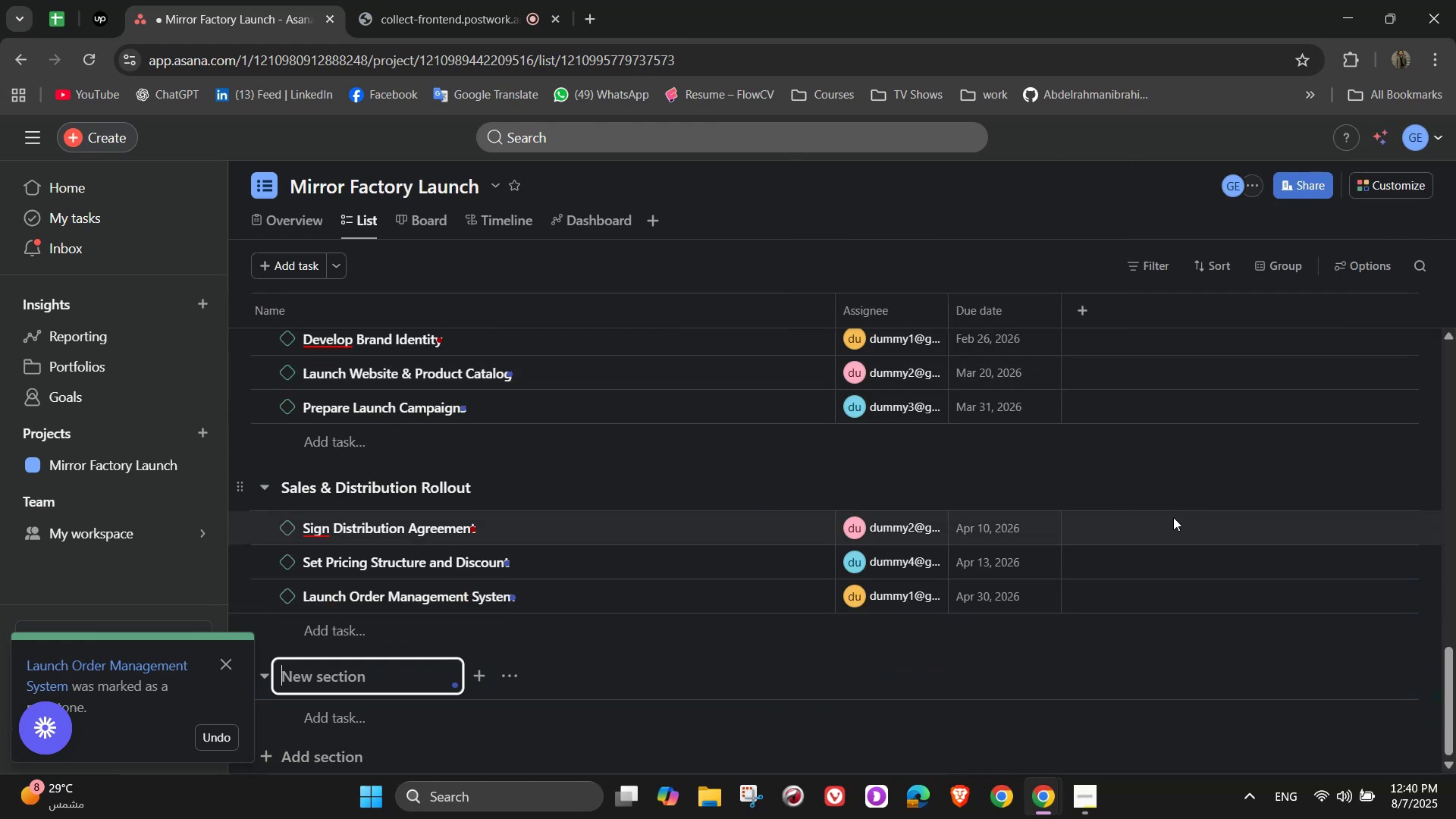 
type(Post-Launch Operational & Feedback Loop)
 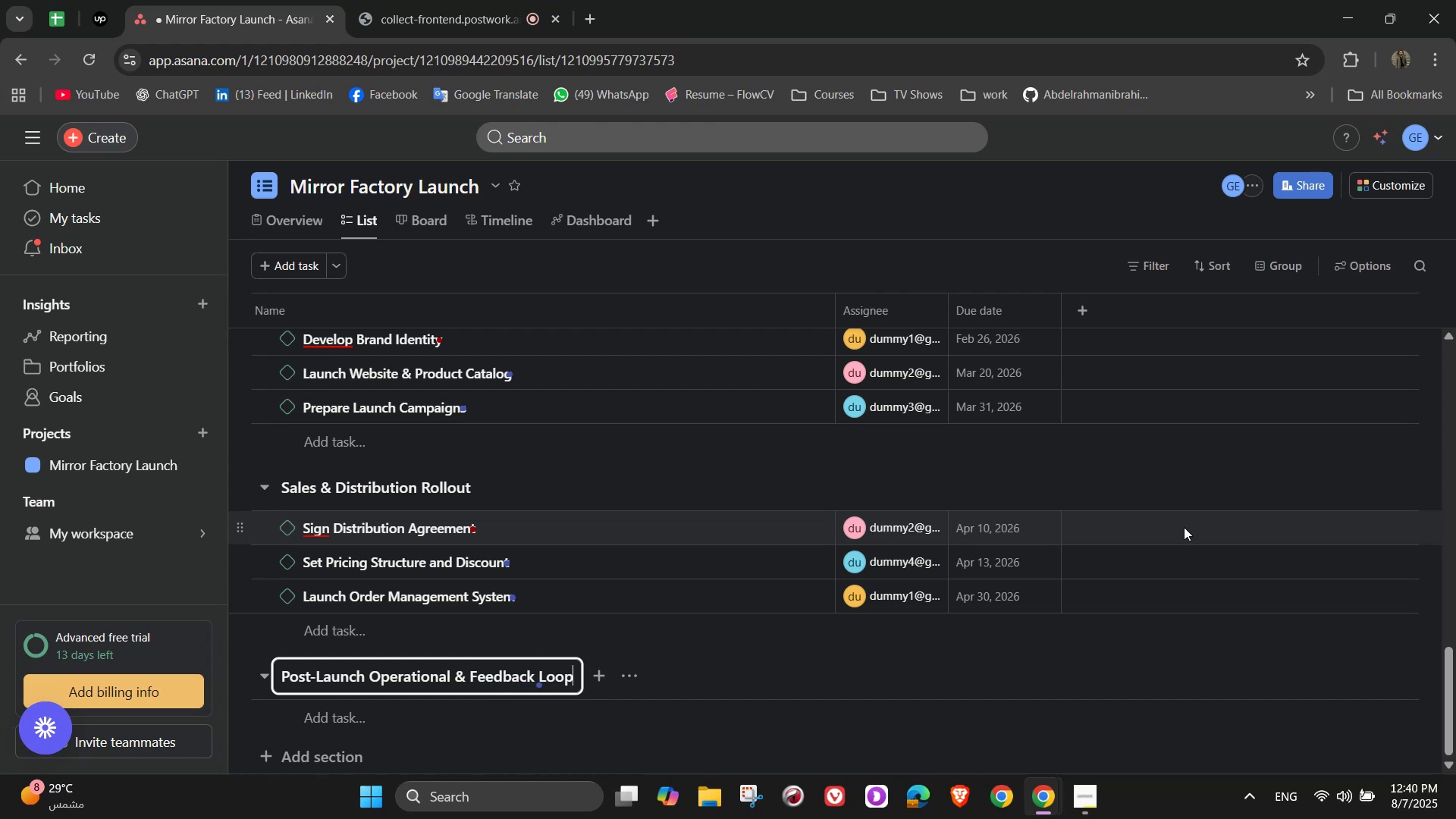 
scroll: coordinate [676, 655], scroll_direction: down, amount: 2.0
 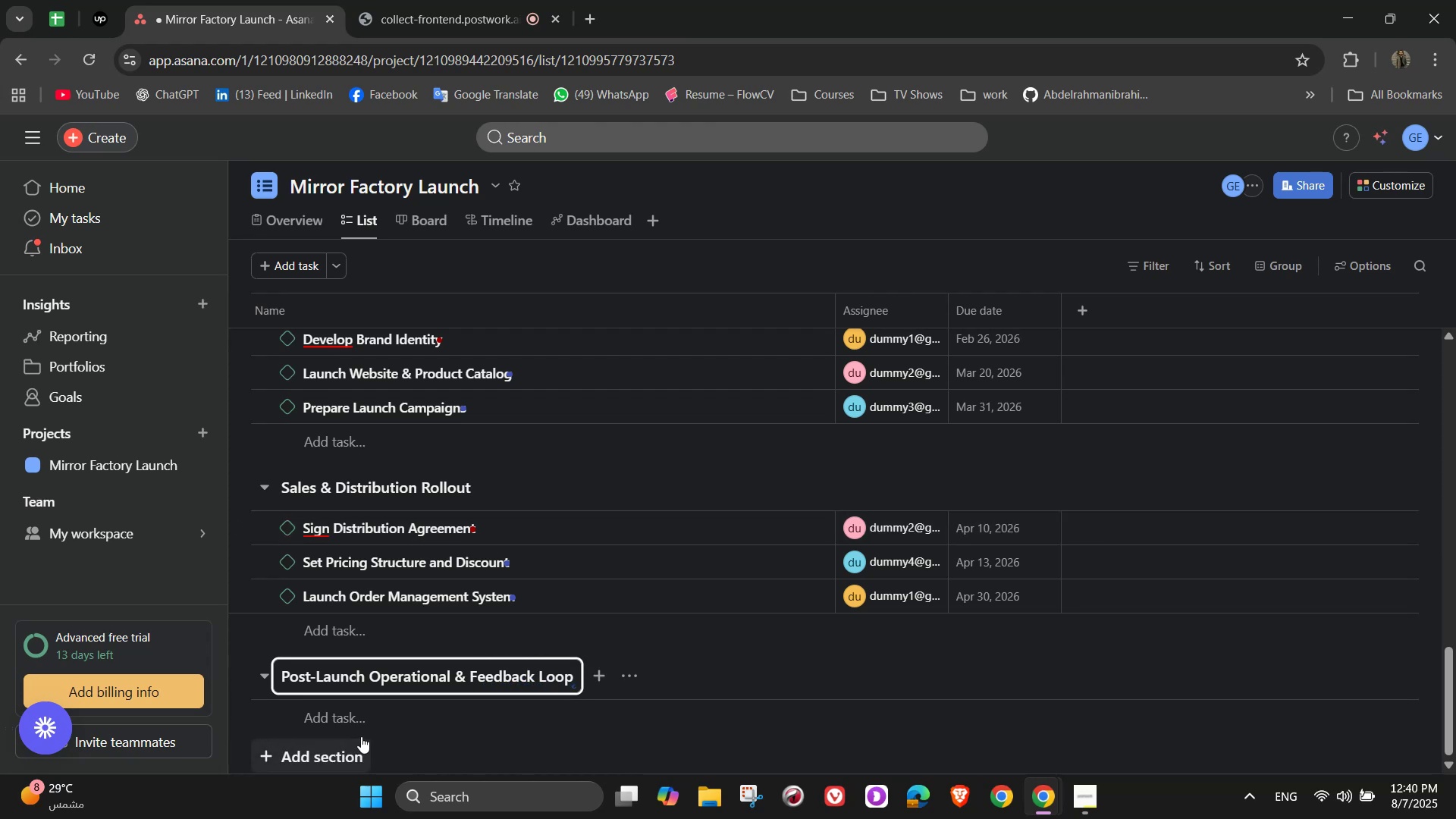 
left_click([362, 726])
 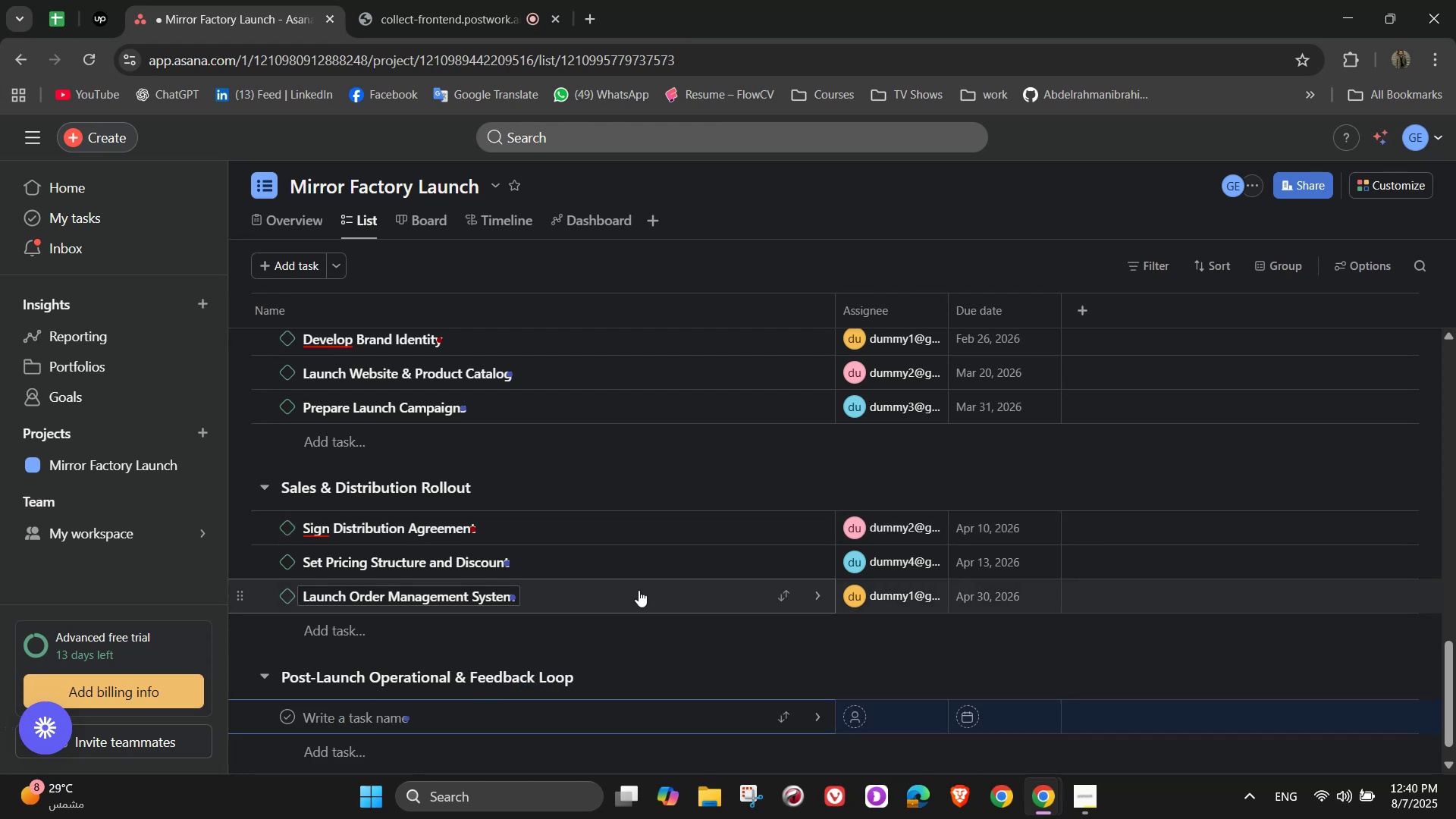 
type(Monitor Production KPIs)
 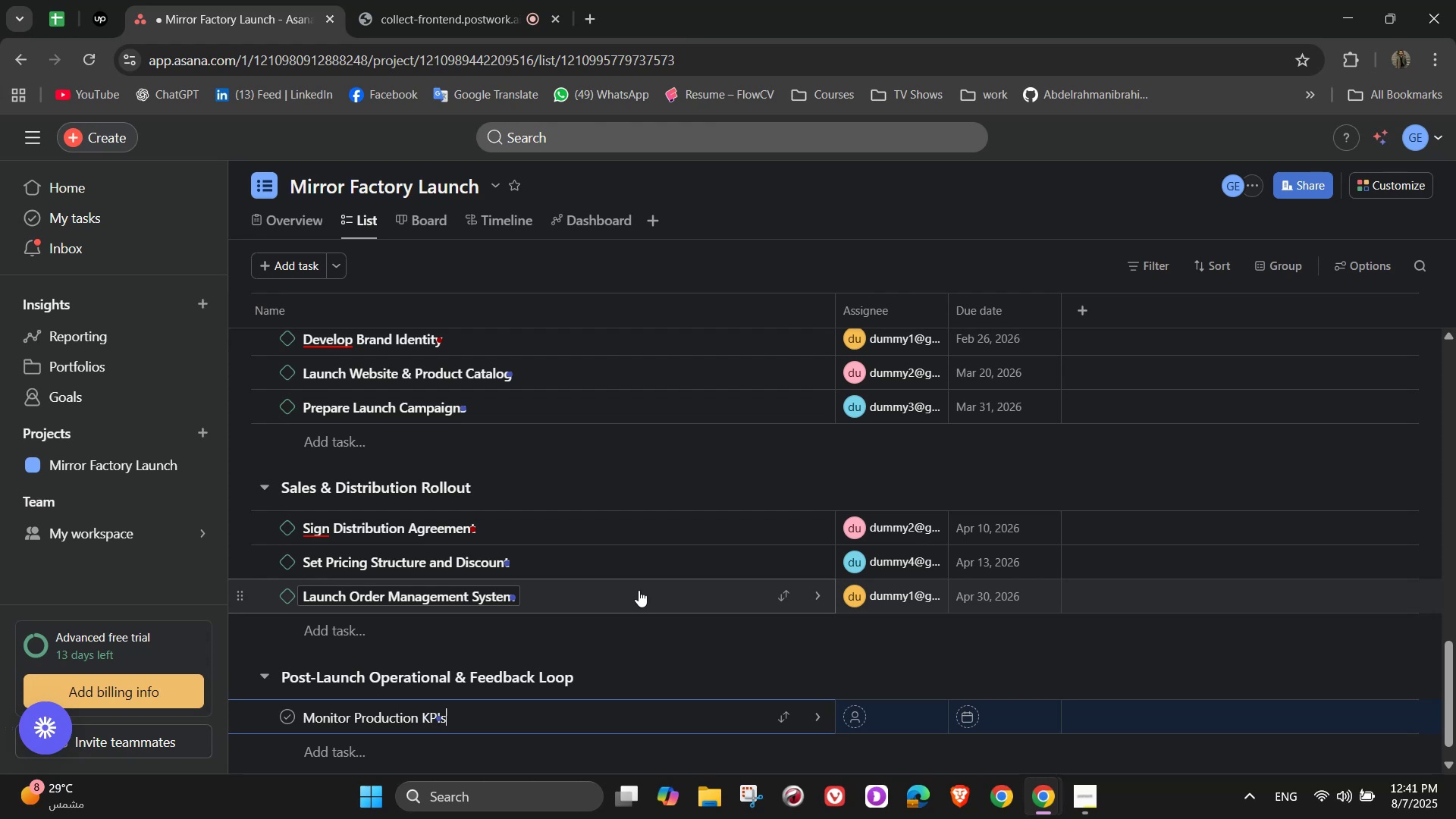 
scroll: coordinate [789, 654], scroll_direction: down, amount: 2.0
 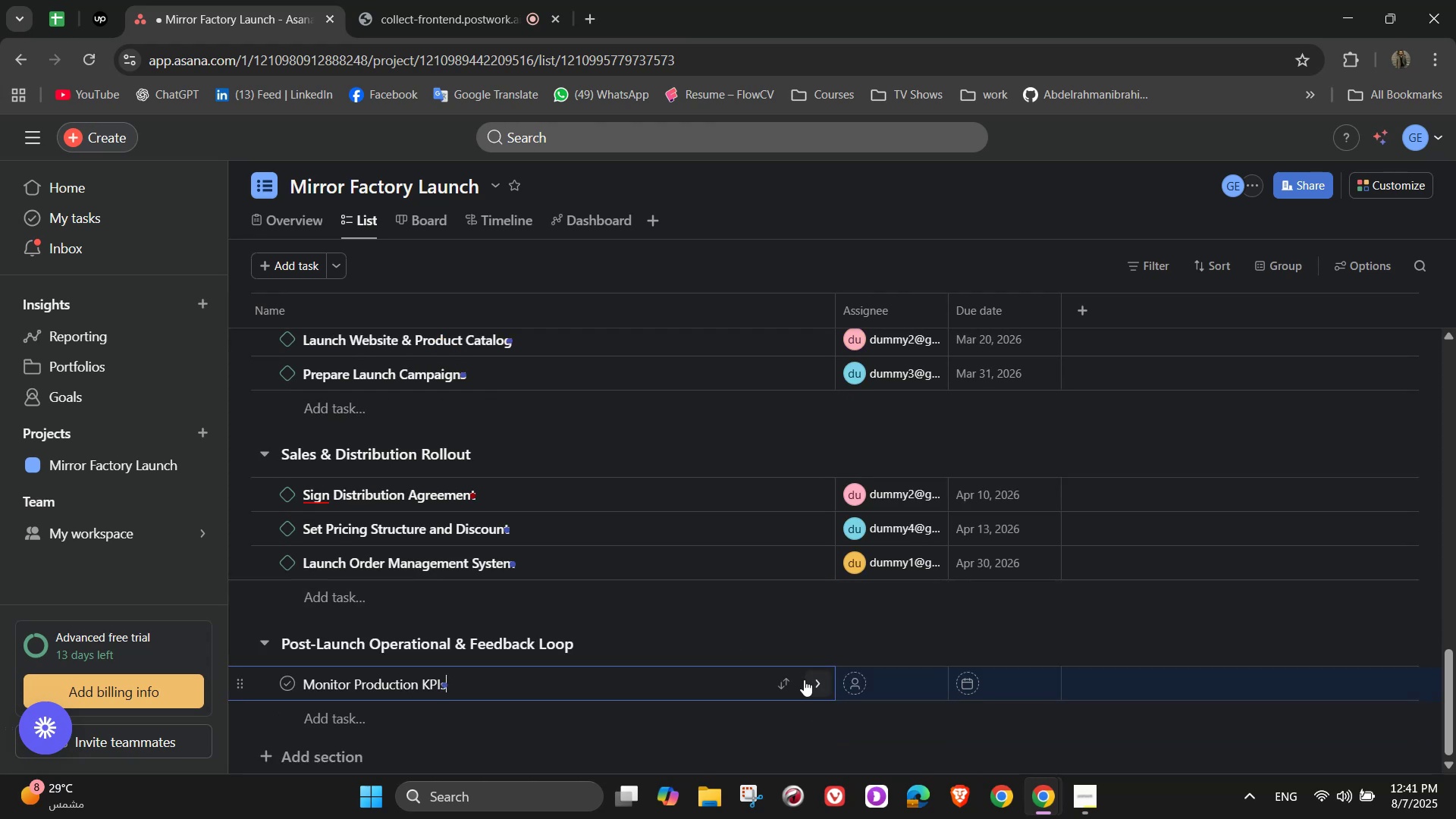 
left_click([816, 685])
 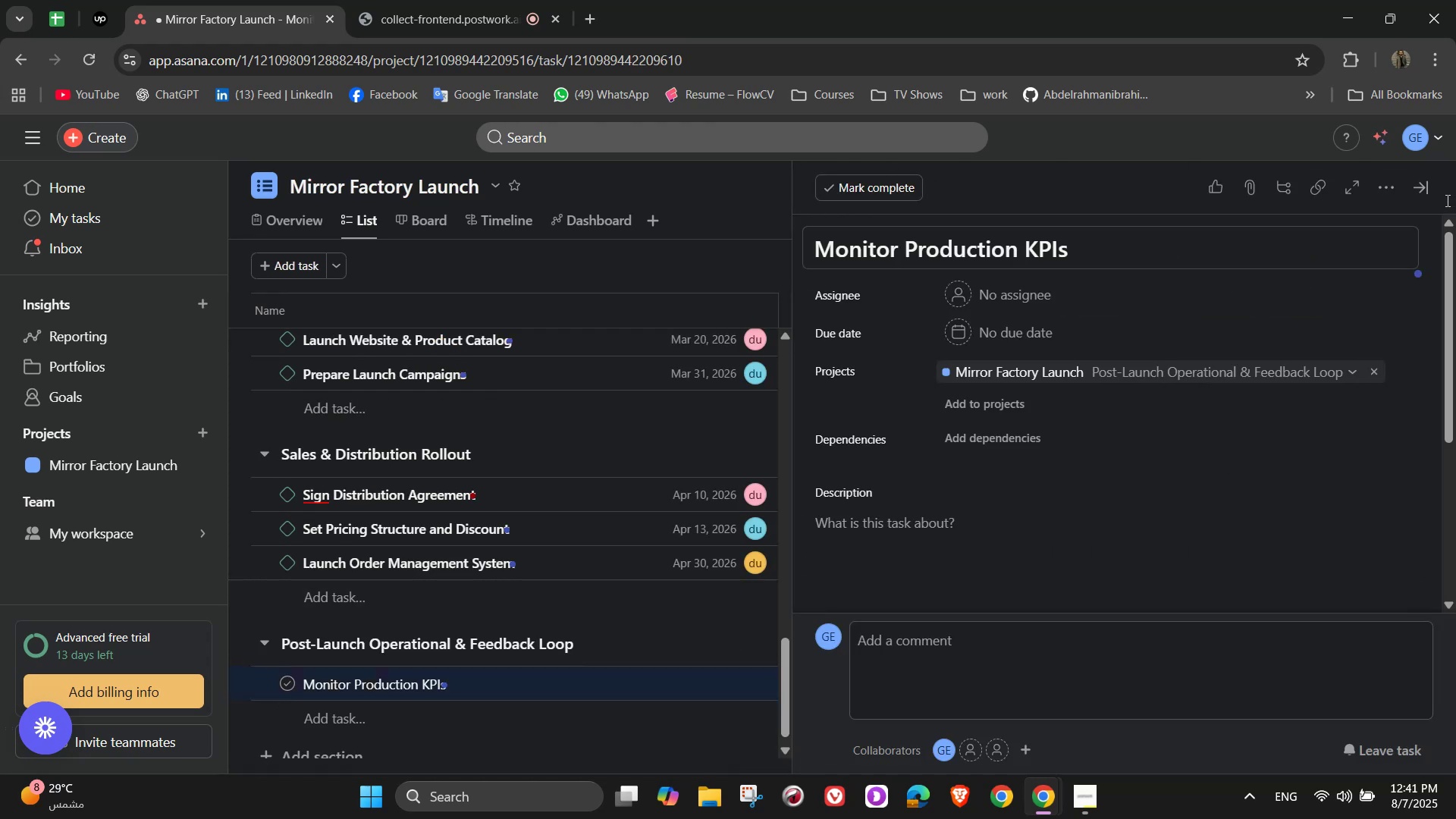 
left_click([1379, 193])
 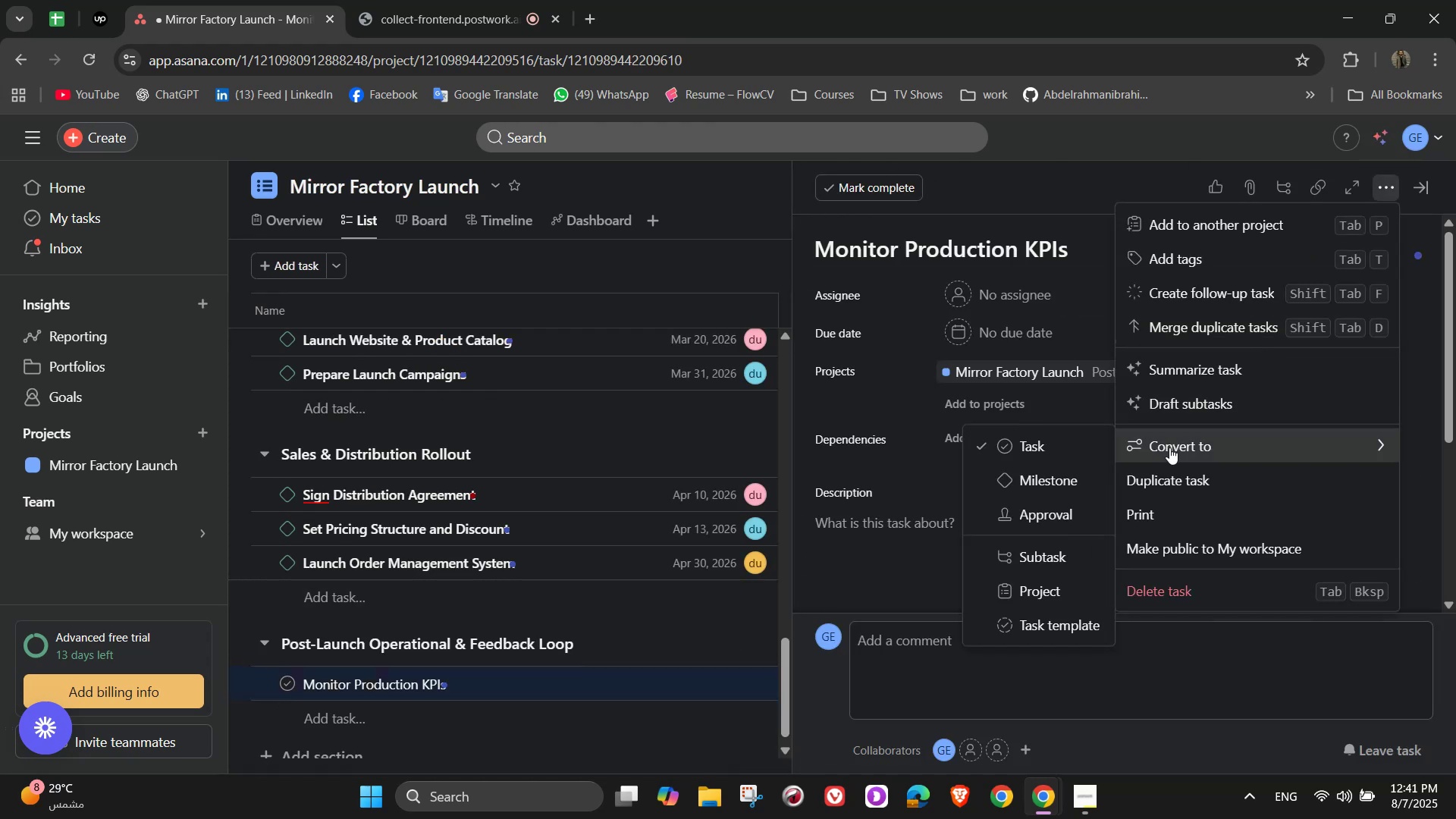 
left_click([1037, 477])
 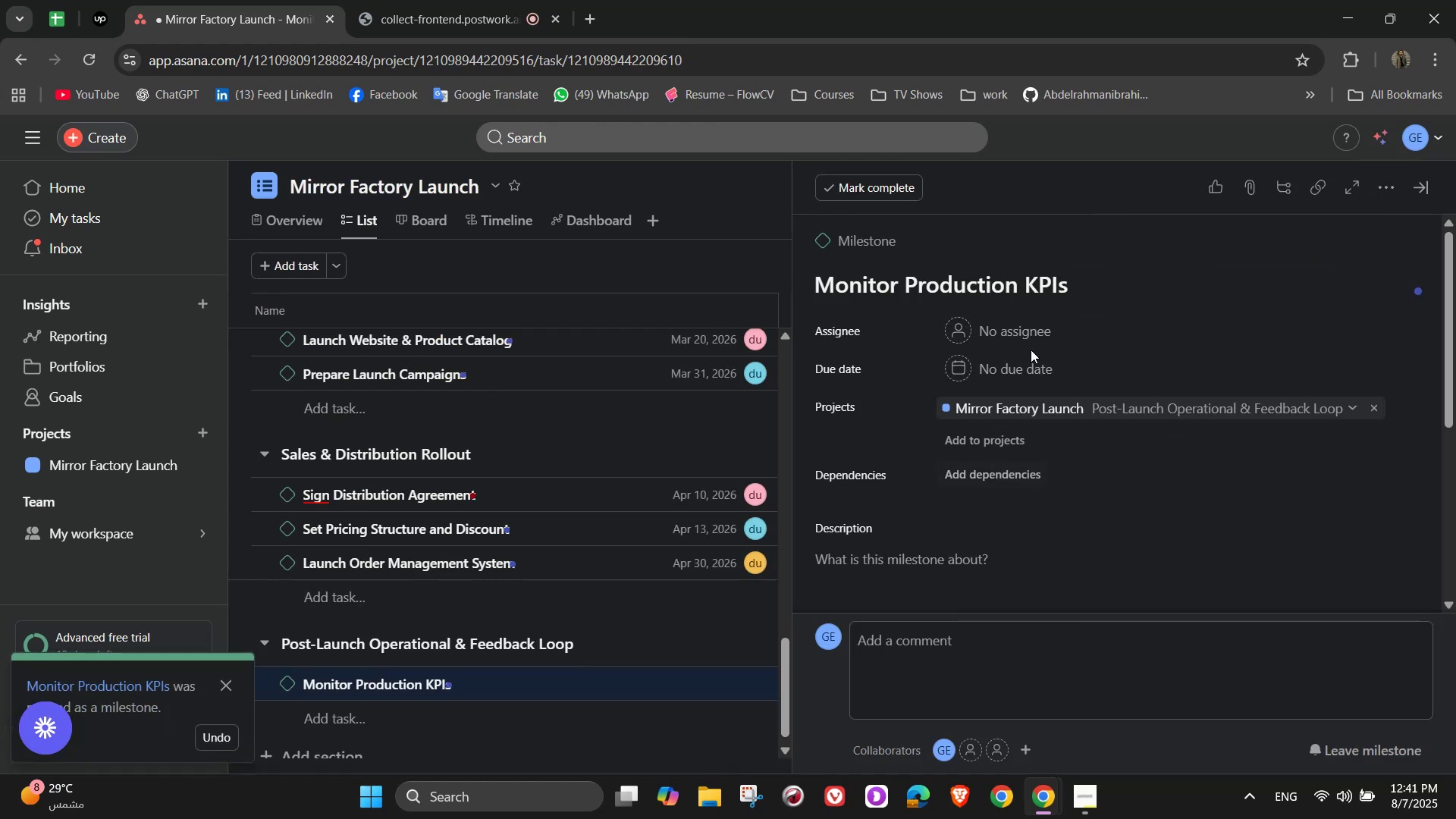 
double_click([1021, 337])
 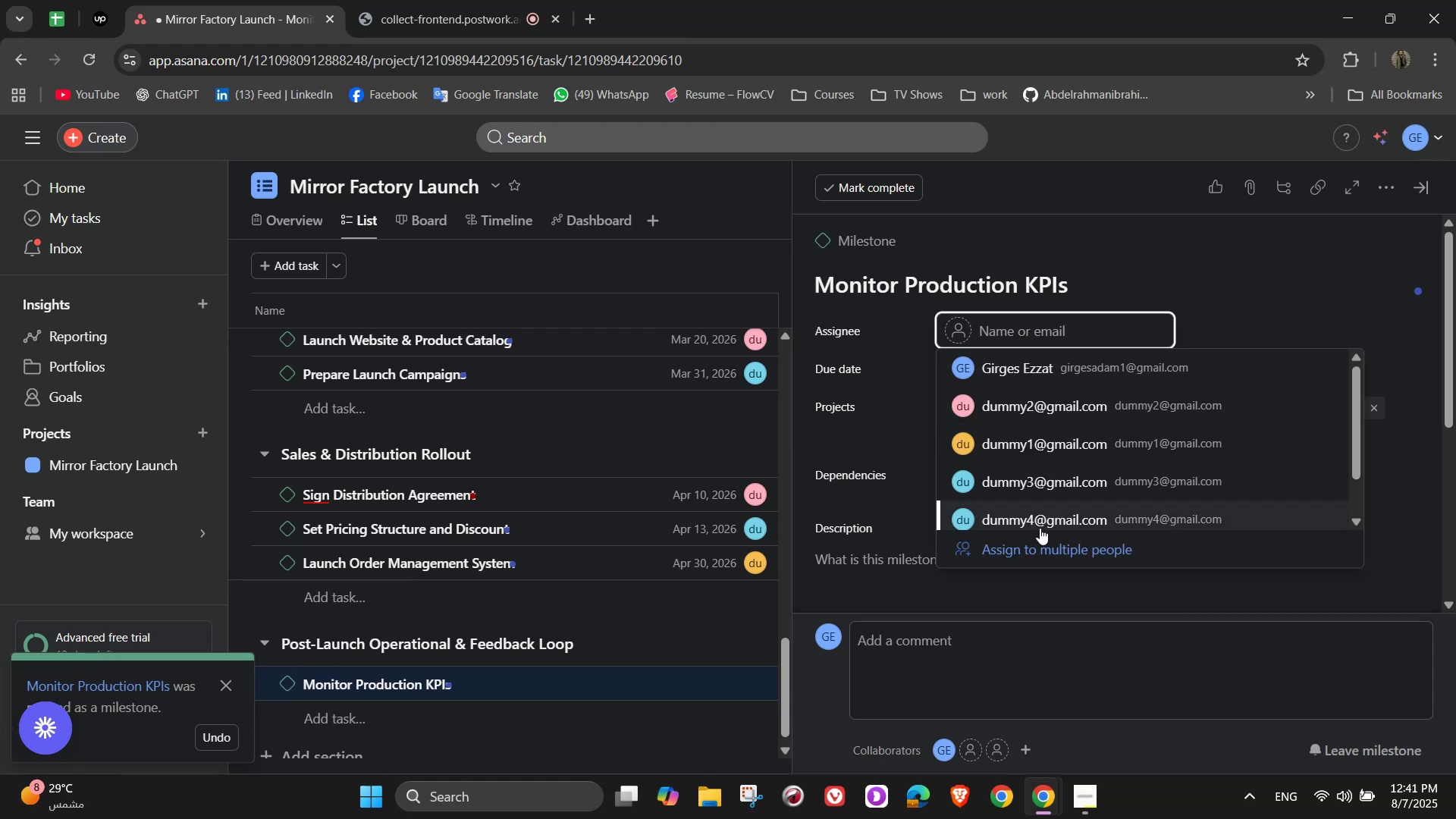 
left_click([1028, 499])
 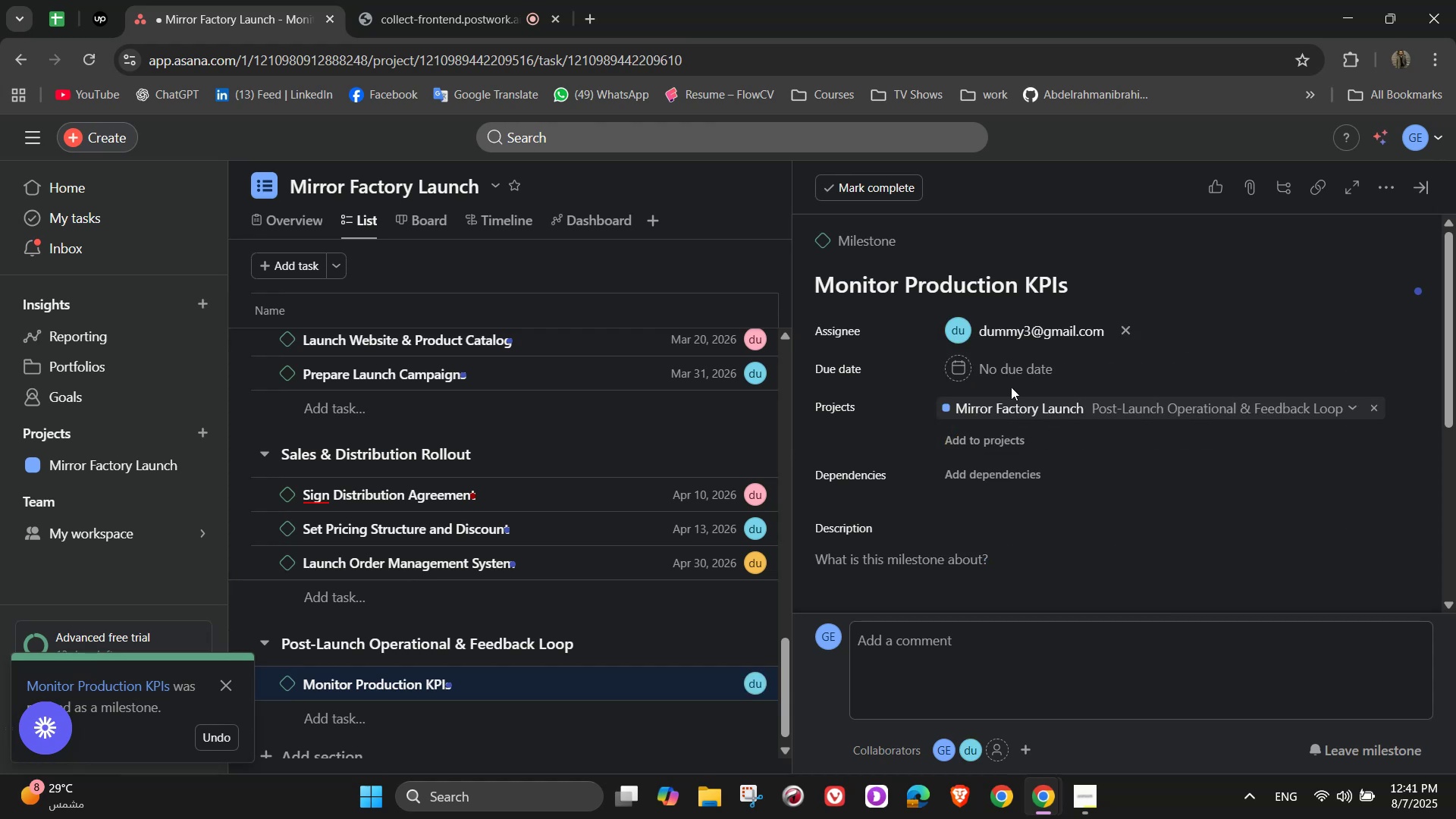 
left_click([1010, 370])
 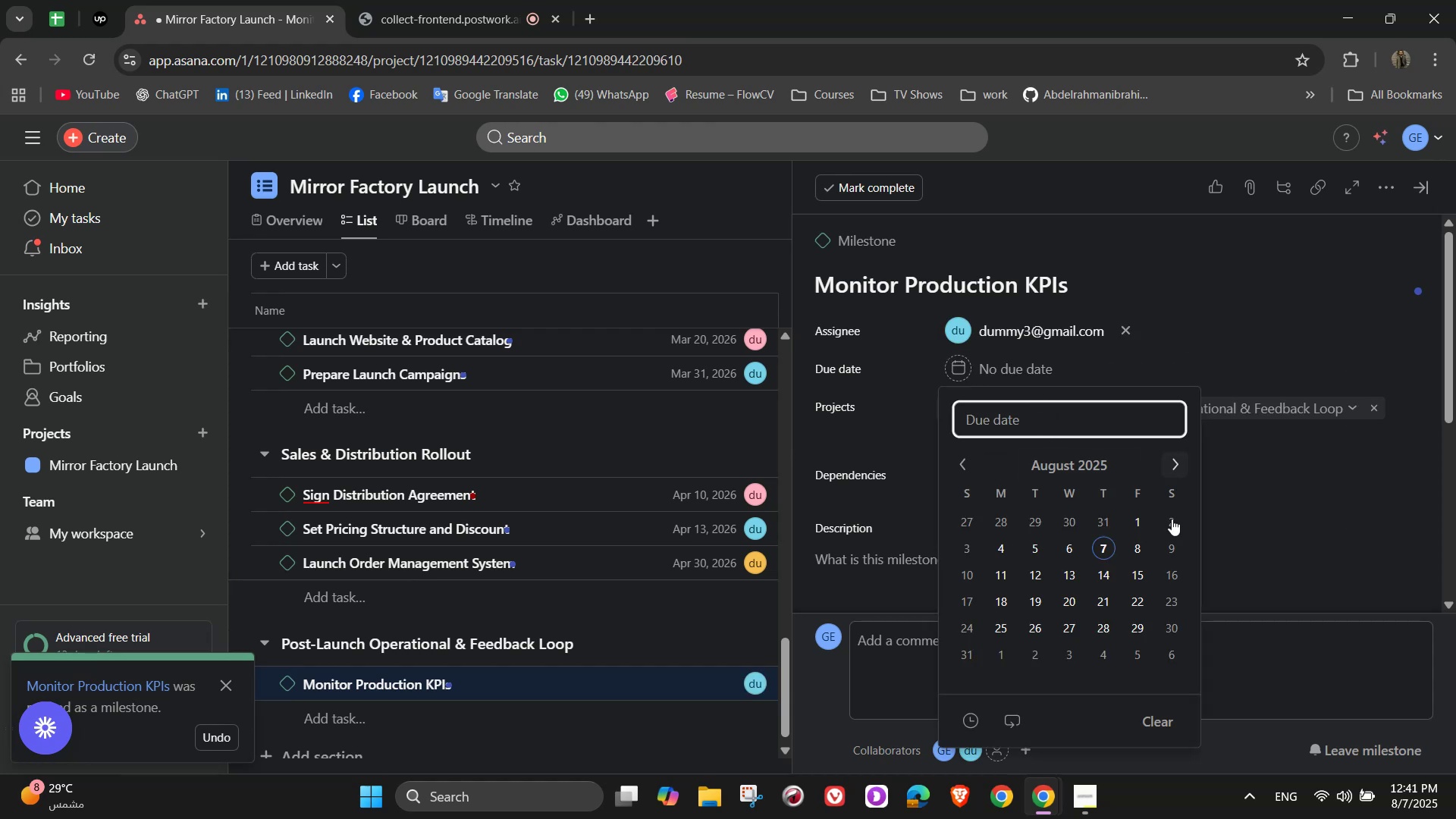 
left_click([1116, 463])
 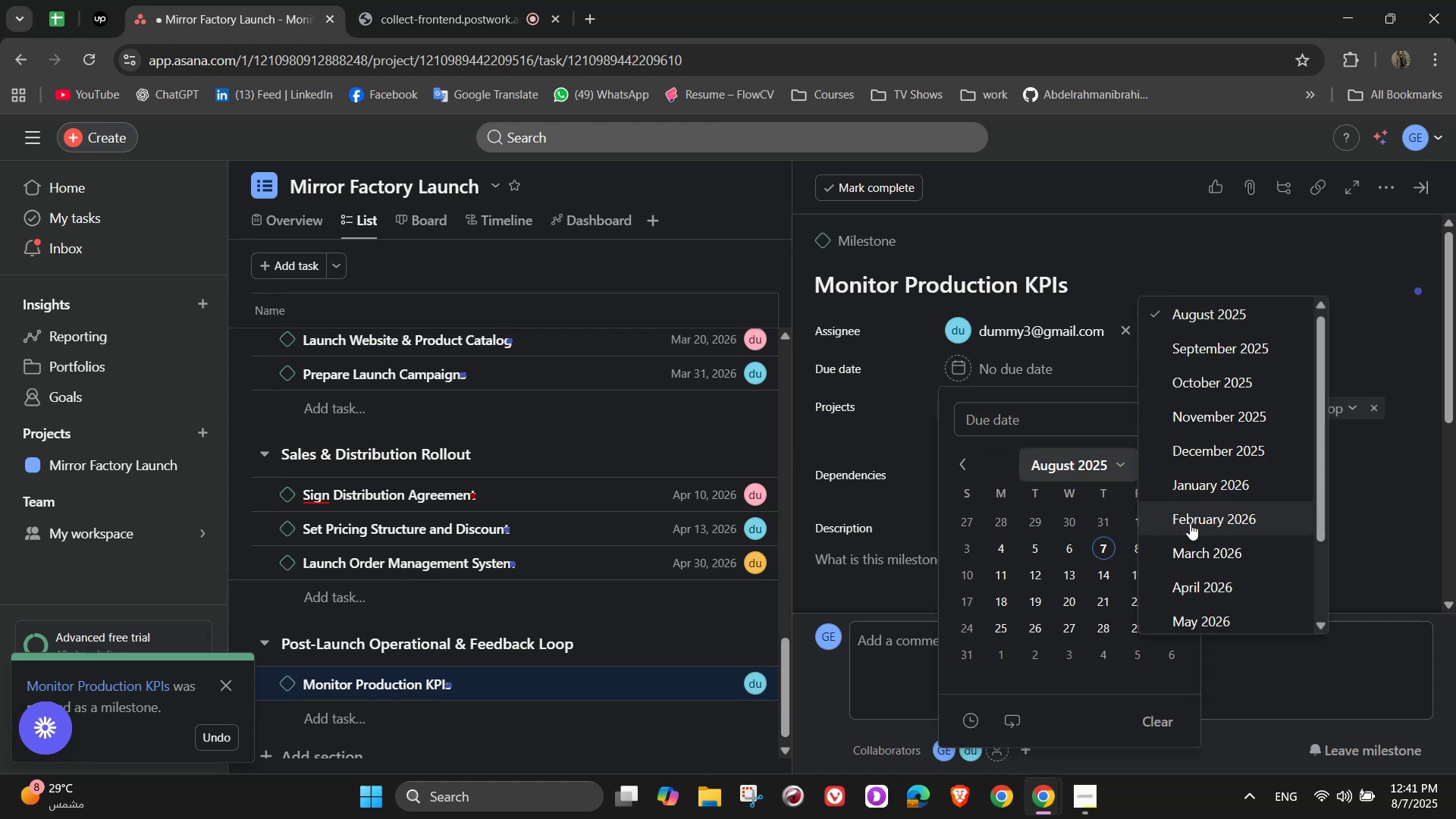 
scroll: coordinate [1218, 560], scroll_direction: down, amount: 3.0
 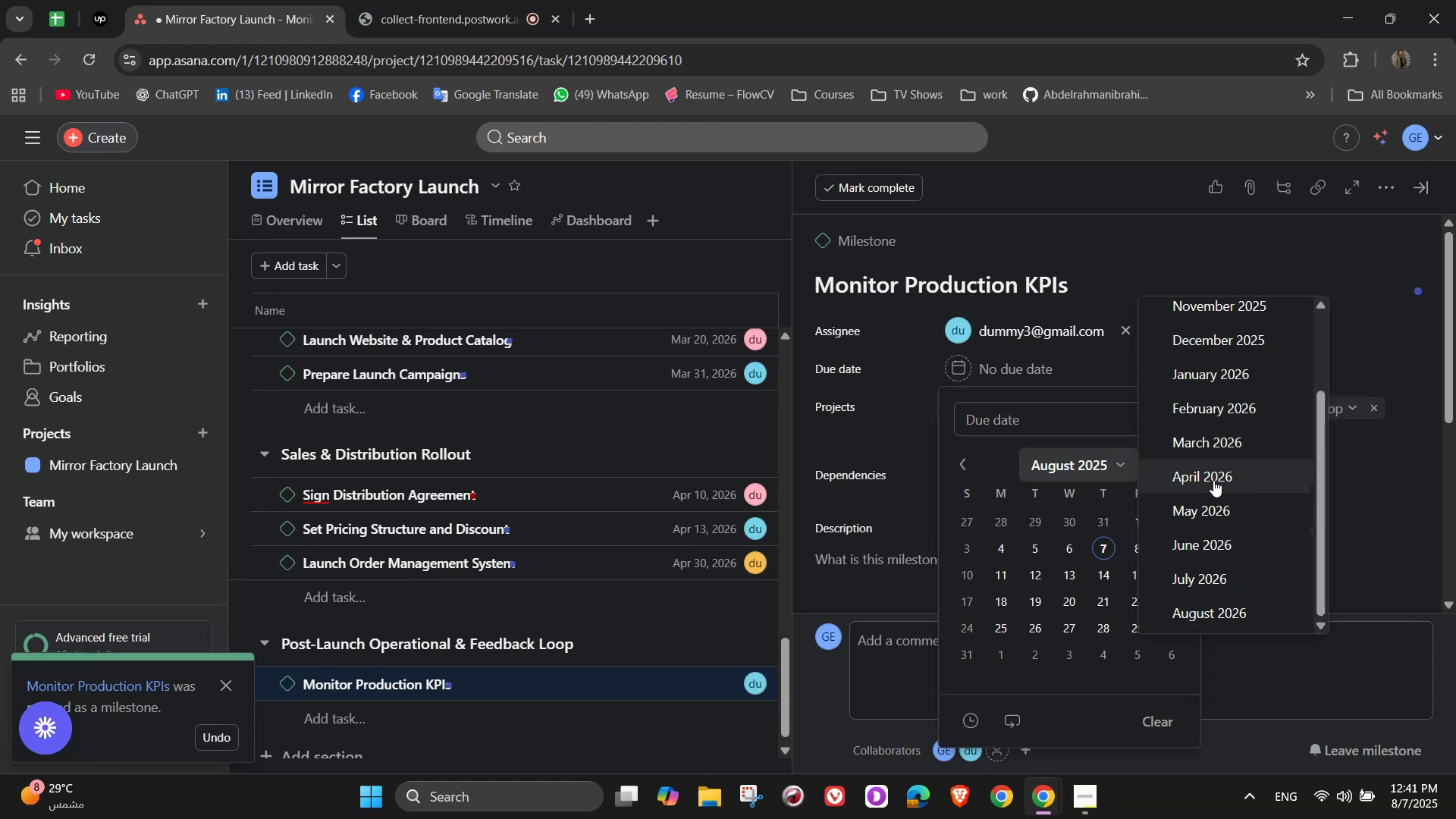 
left_click([1214, 513])
 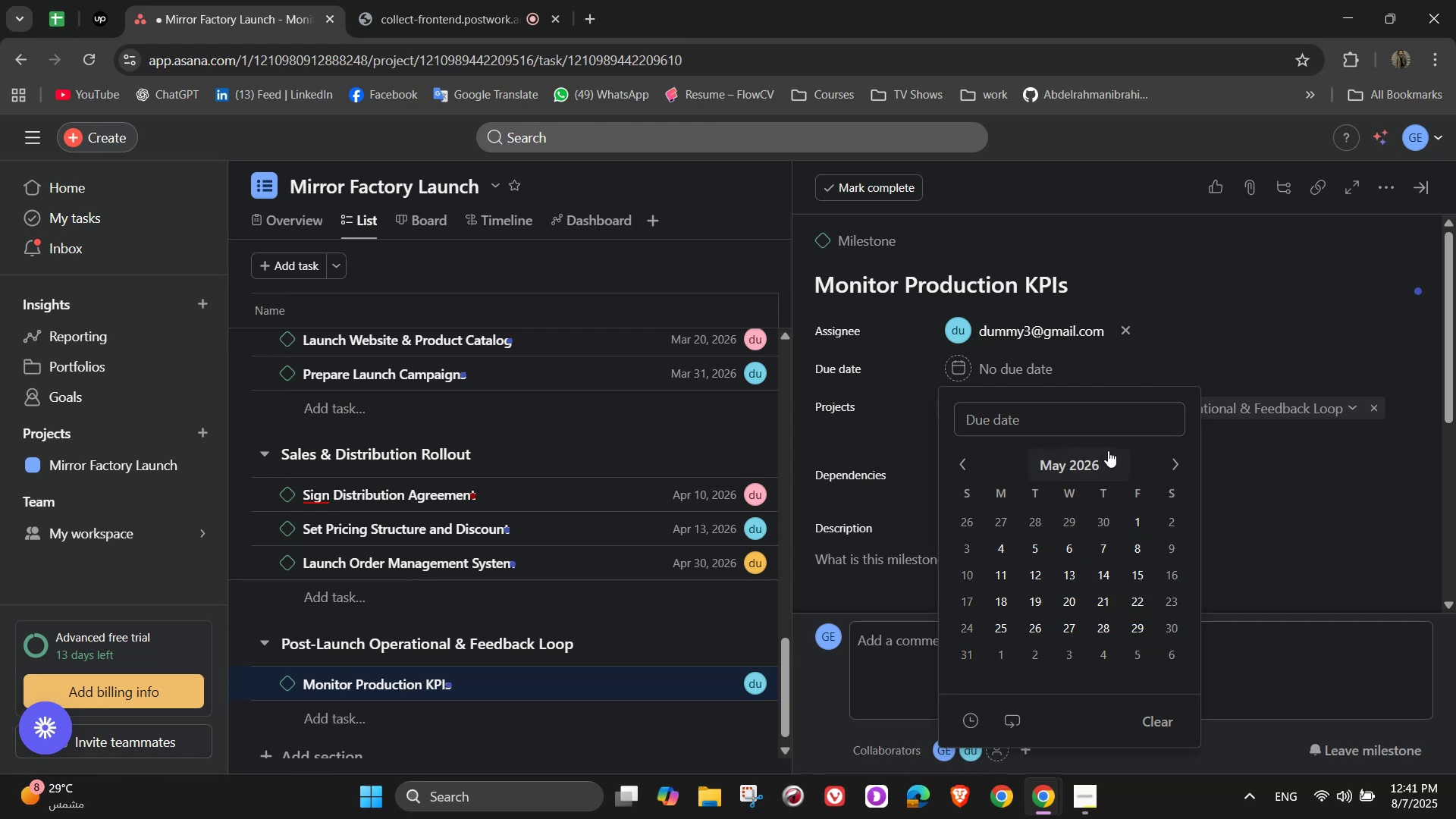 
wait(13.58)
 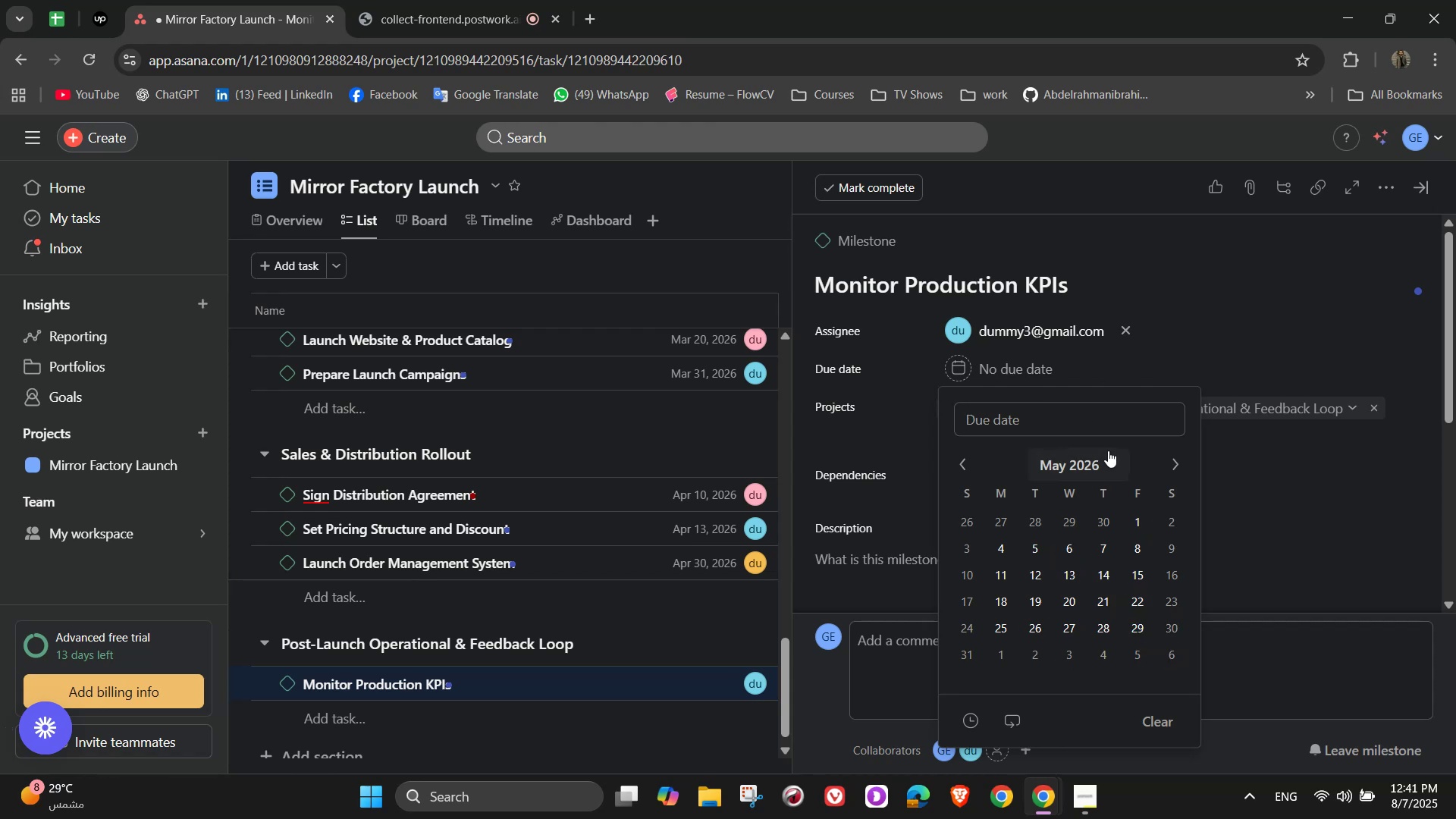 
left_click([973, 652])
 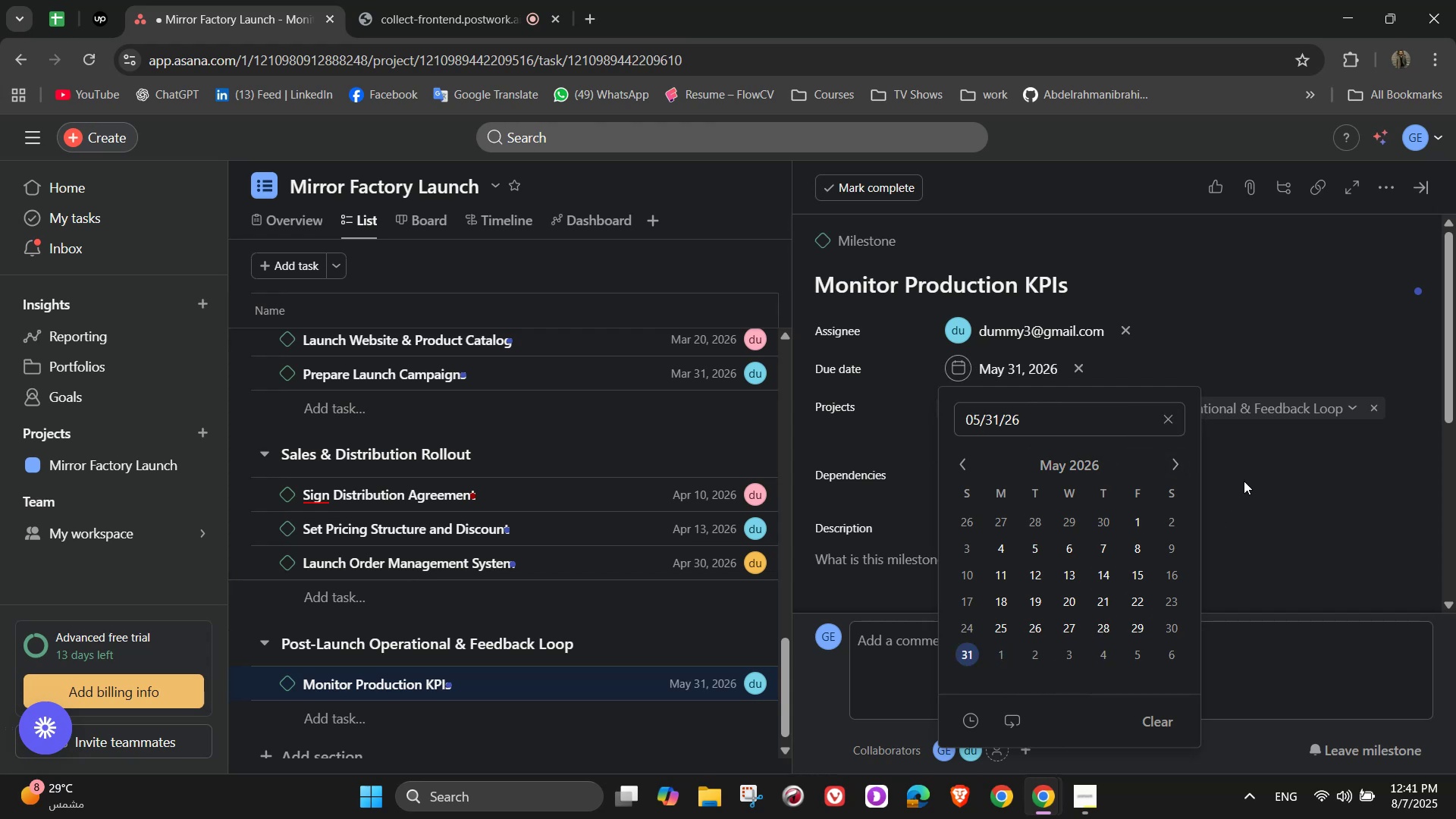 
left_click([1272, 457])
 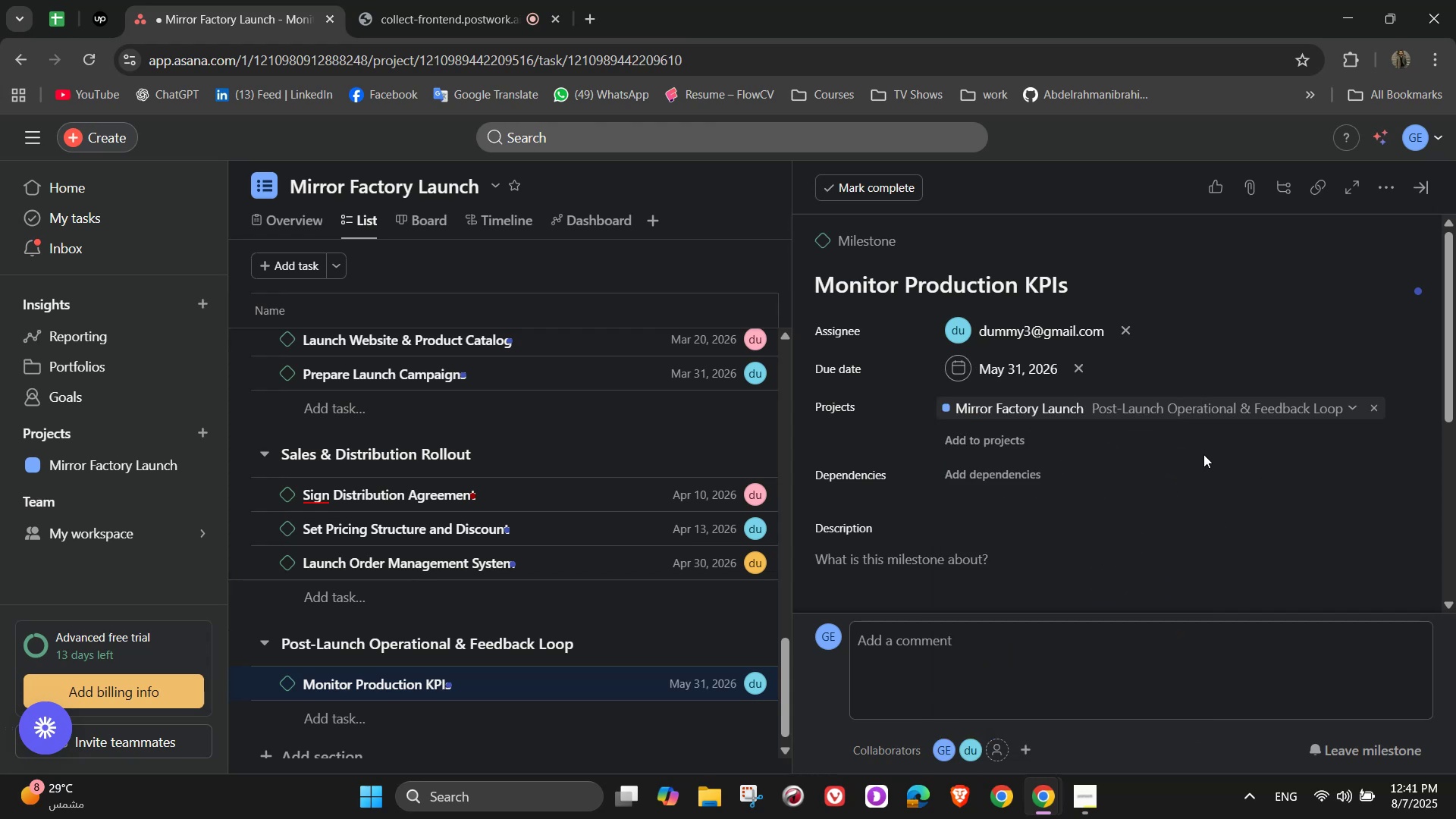 
scroll: coordinate [1203, 454], scroll_direction: down, amount: 1.0
 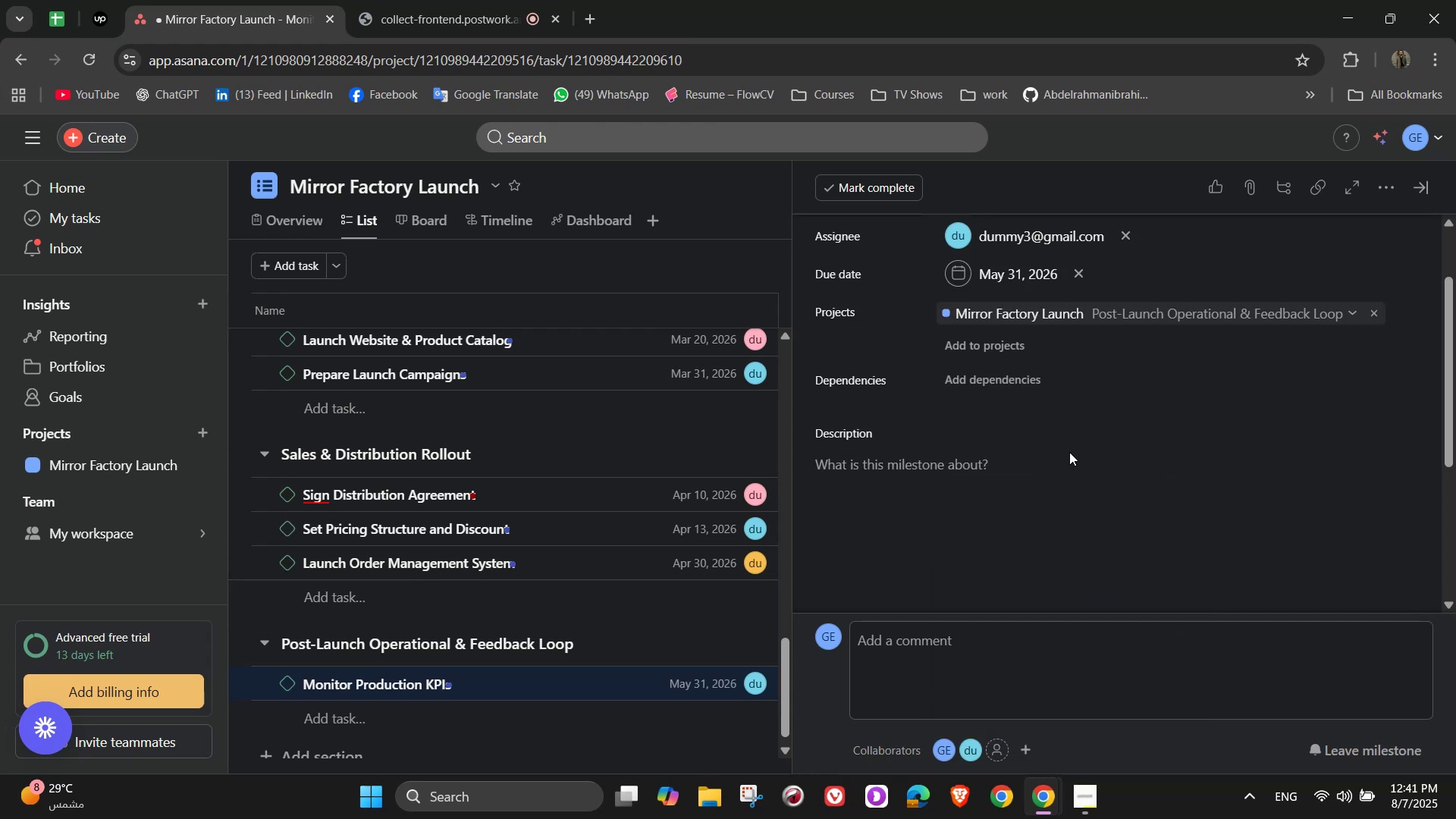 
left_click([963, 501])
 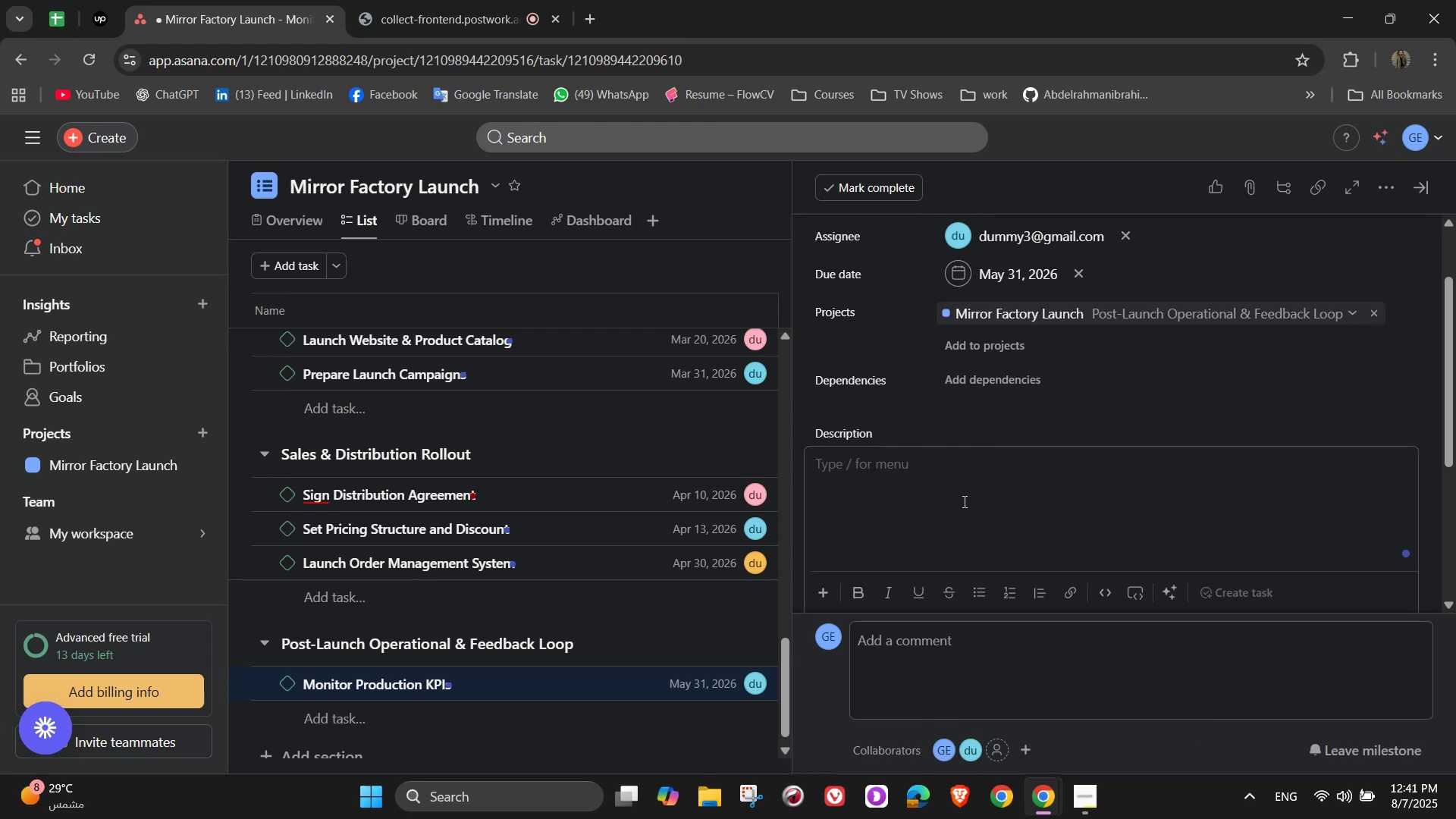 
left_click([1018, 266])
 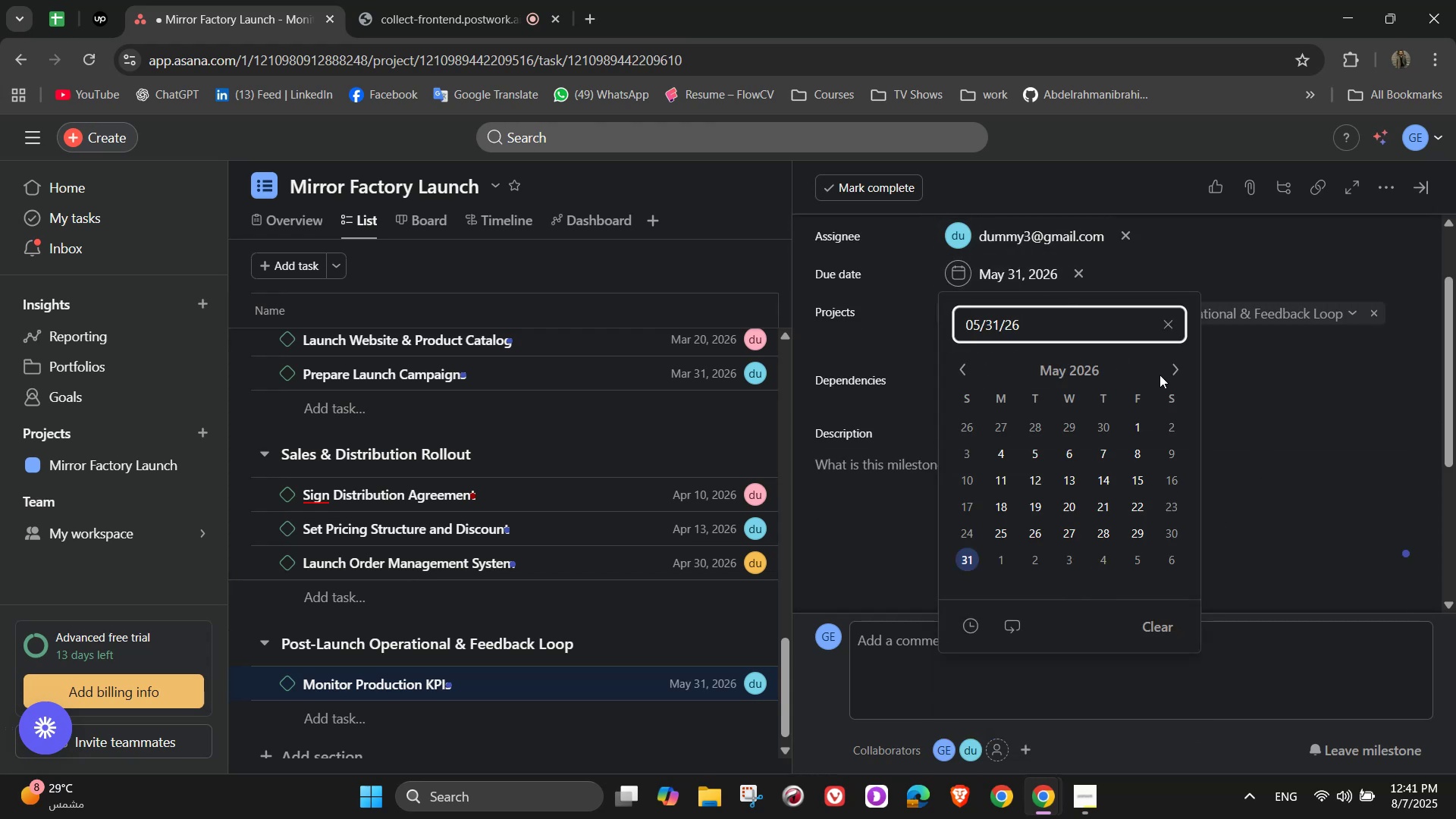 
left_click([1173, 370])
 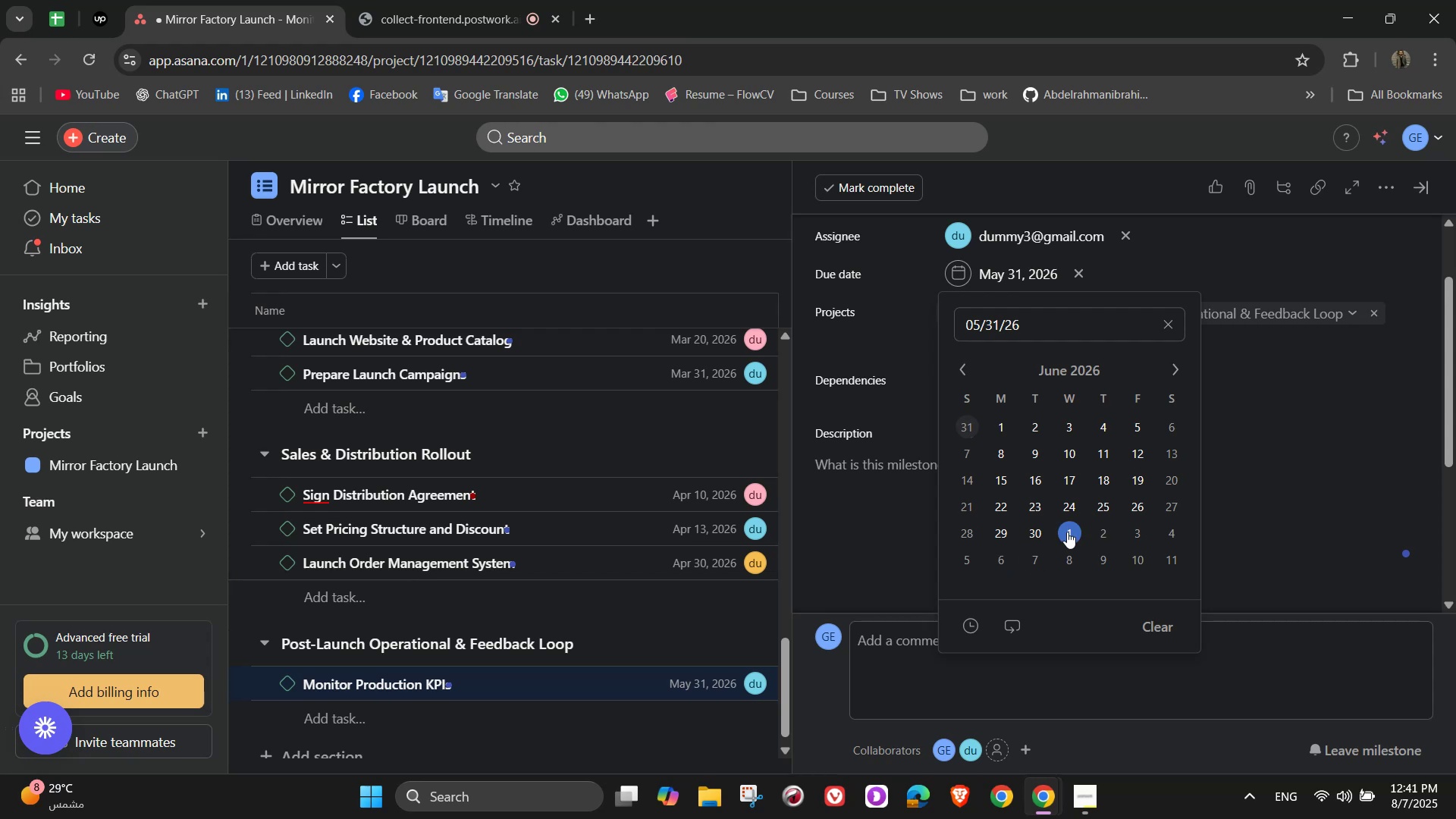 
left_click([1037, 528])
 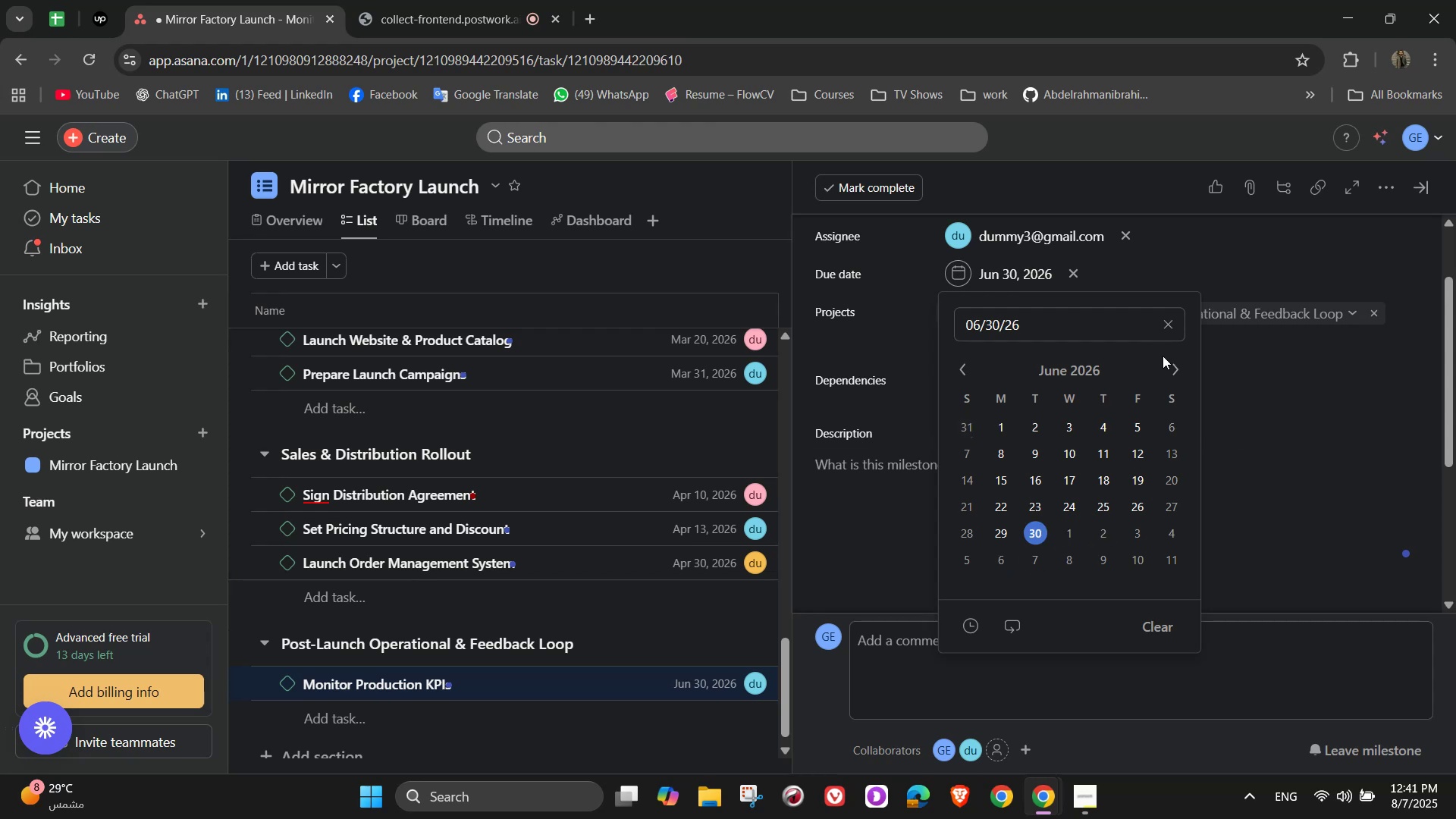 
left_click([1171, 372])
 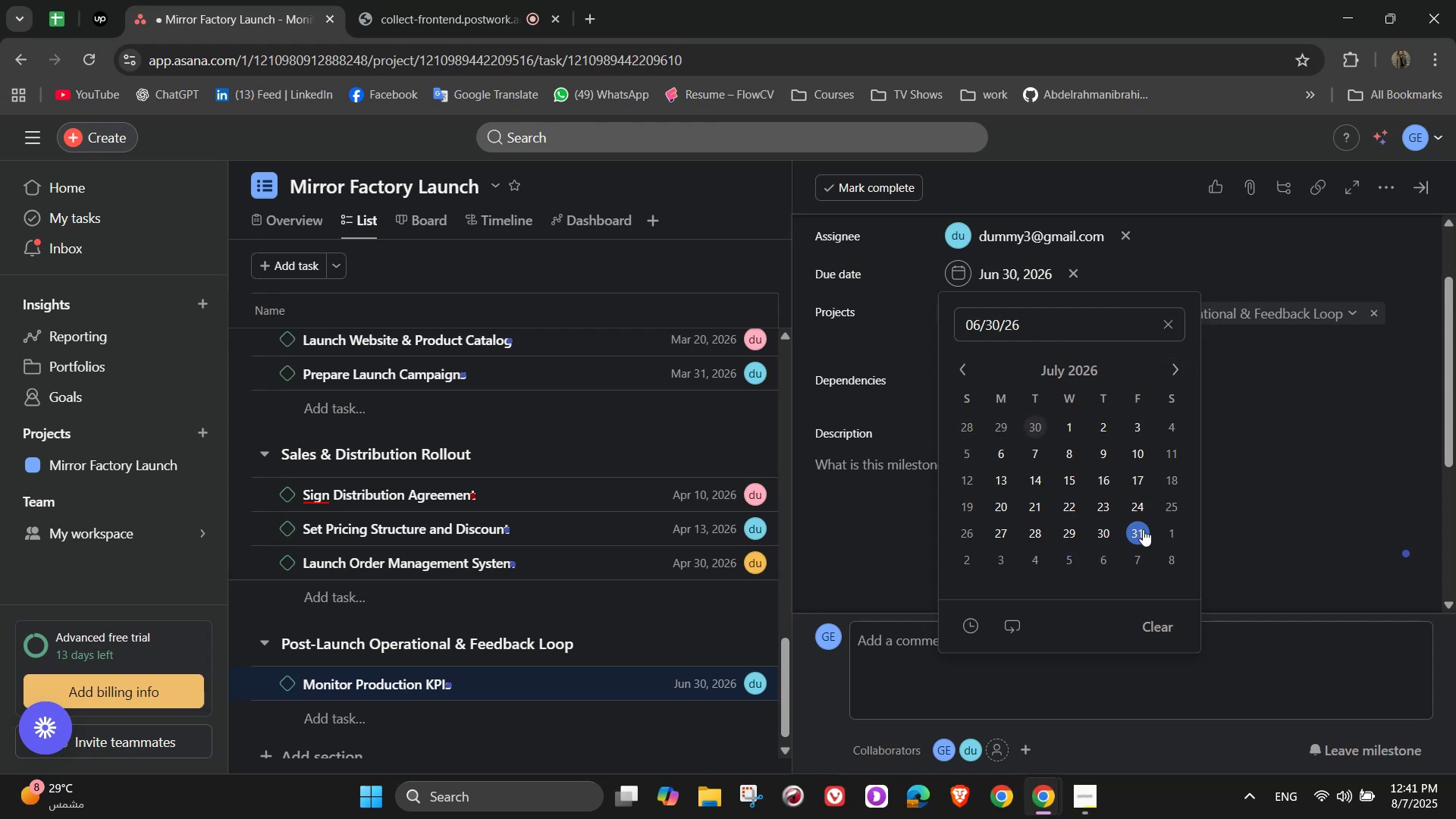 
double_click([1285, 487])
 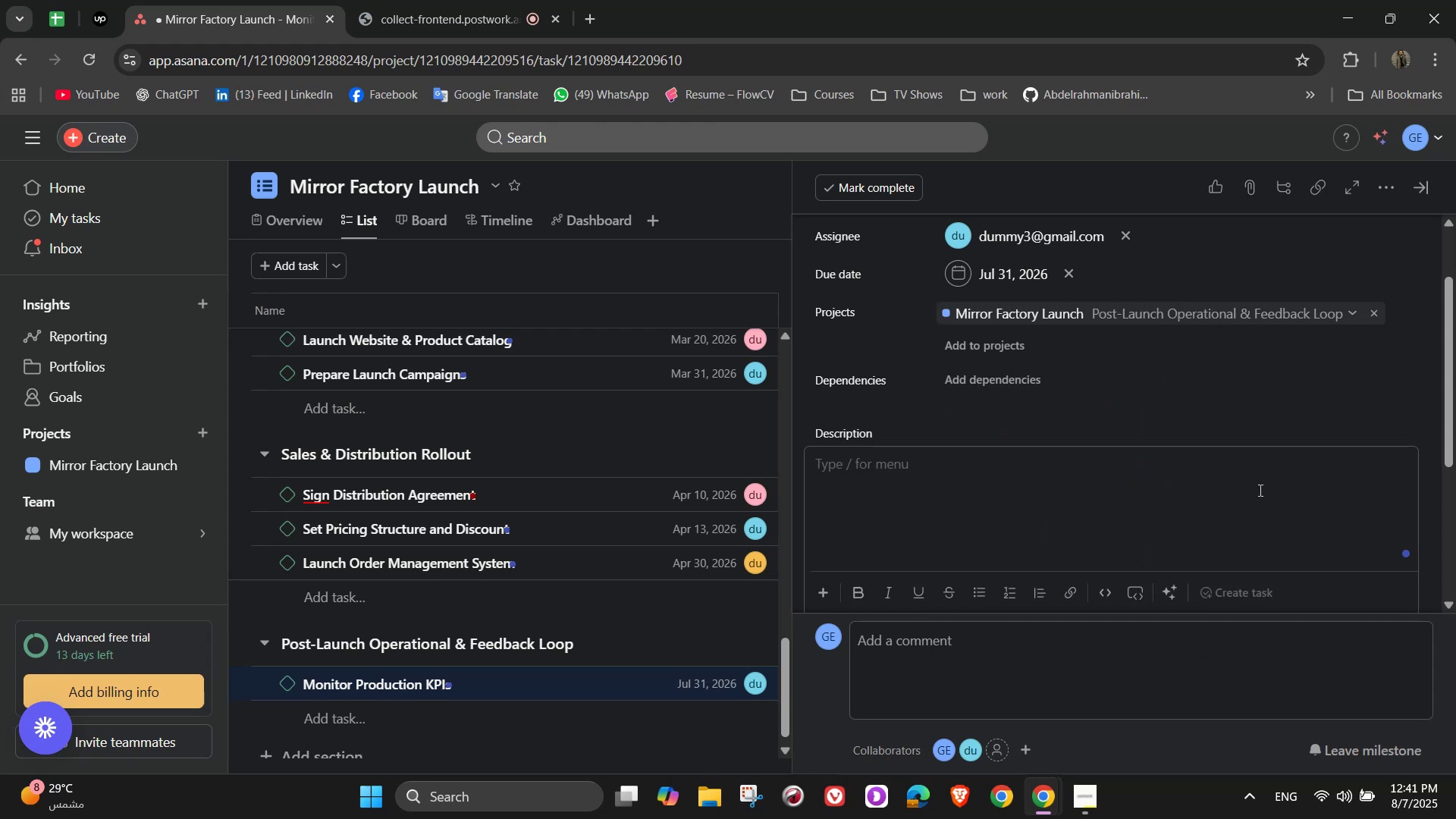 
type(Track defect rates, order fulfillment time, and customer complaints)
 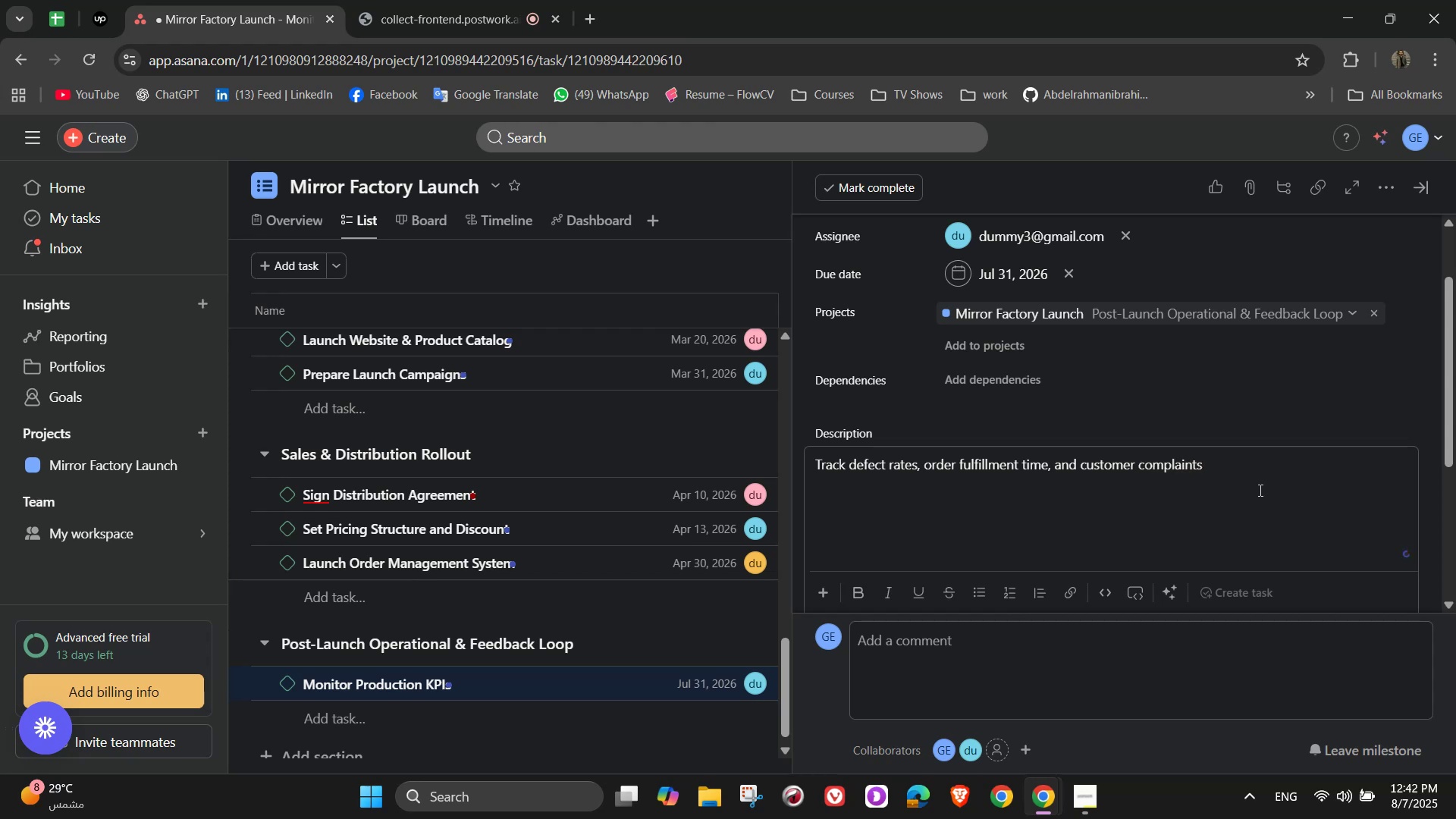 
scroll: coordinate [1237, 452], scroll_direction: down, amount: 3.0
 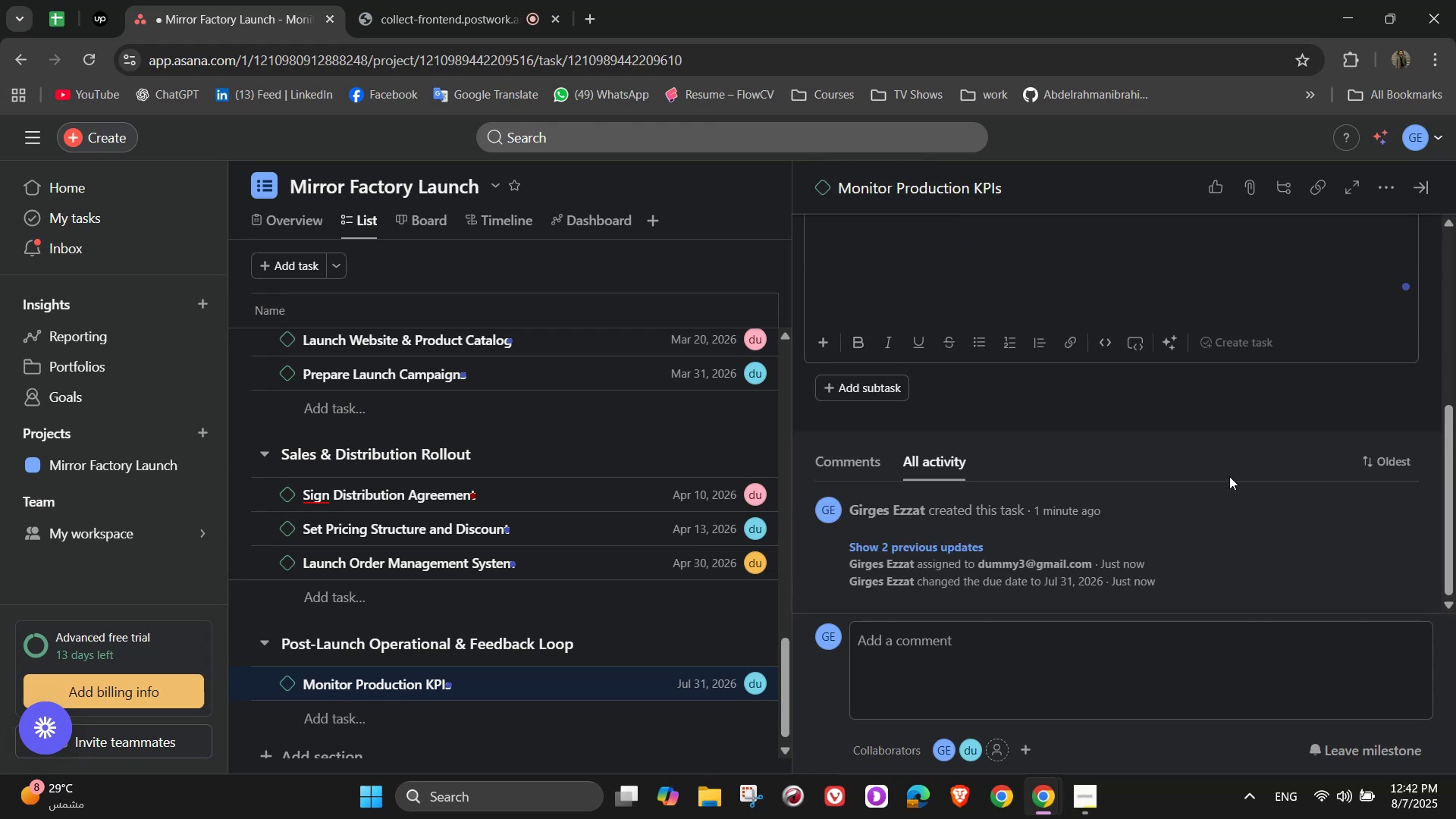 
scroll: coordinate [1283, 443], scroll_direction: up, amount: 4.0
 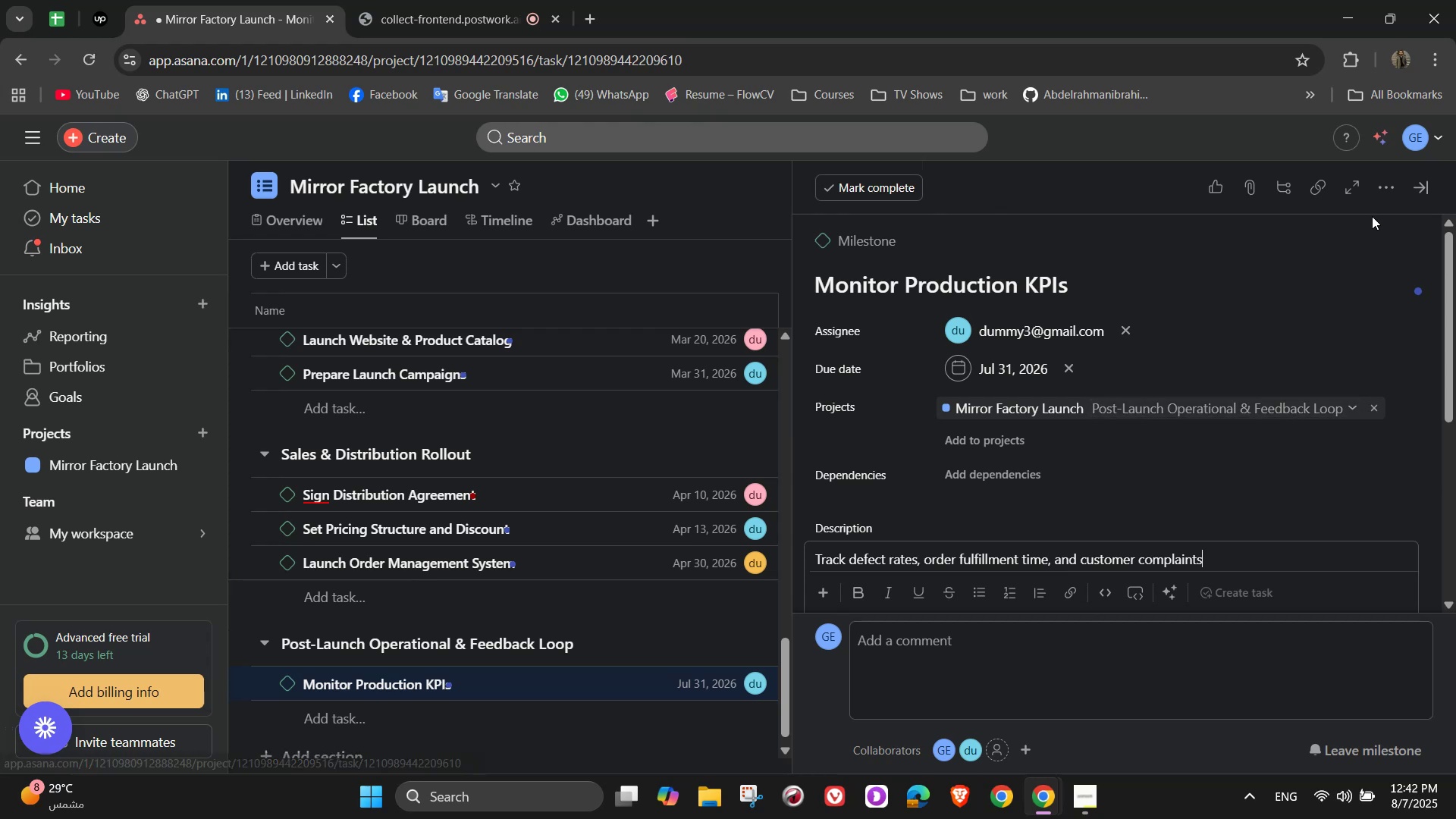 
left_click([1389, 200])
 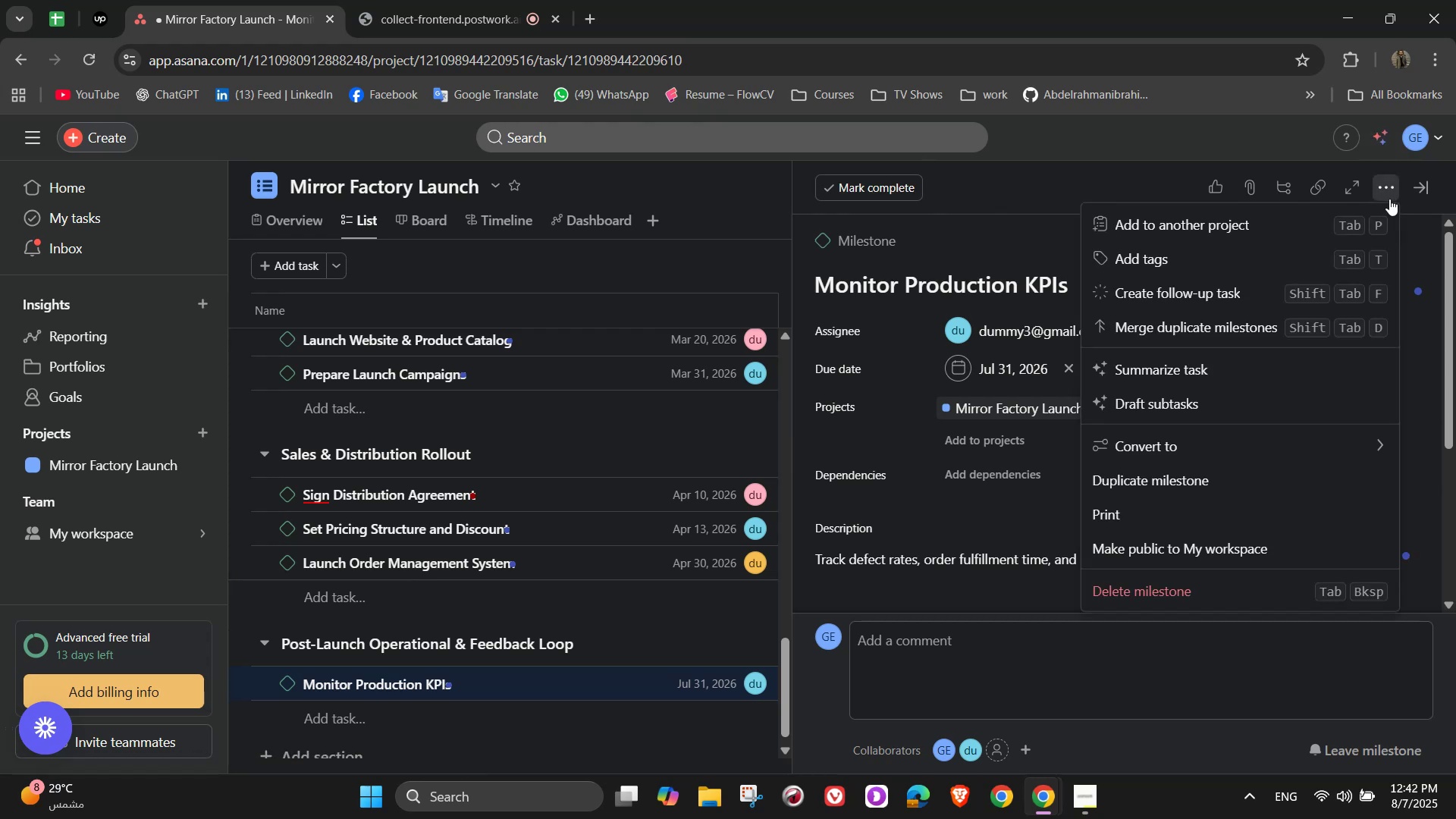 
left_click([1389, 199])
 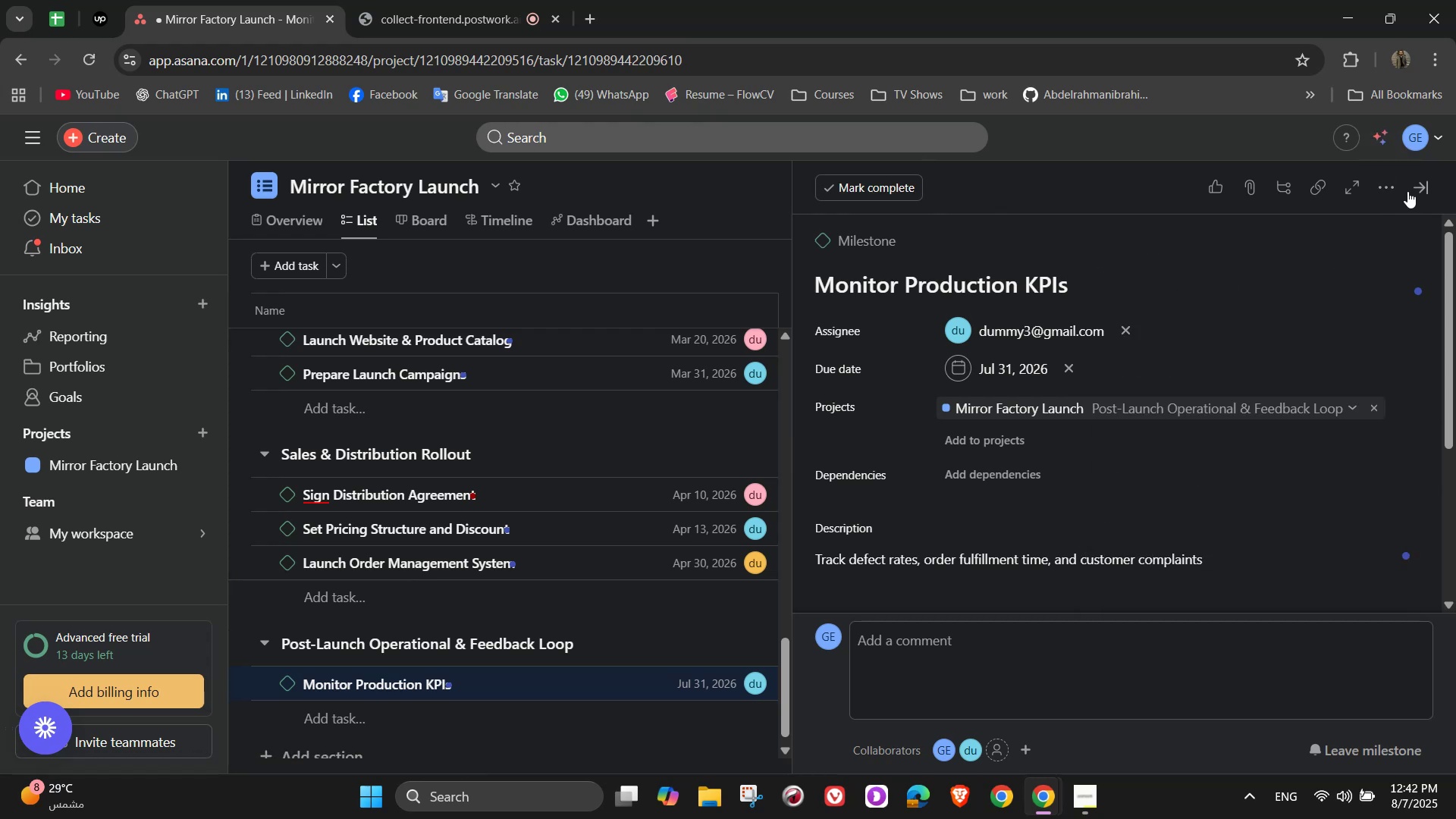 
left_click([1422, 193])
 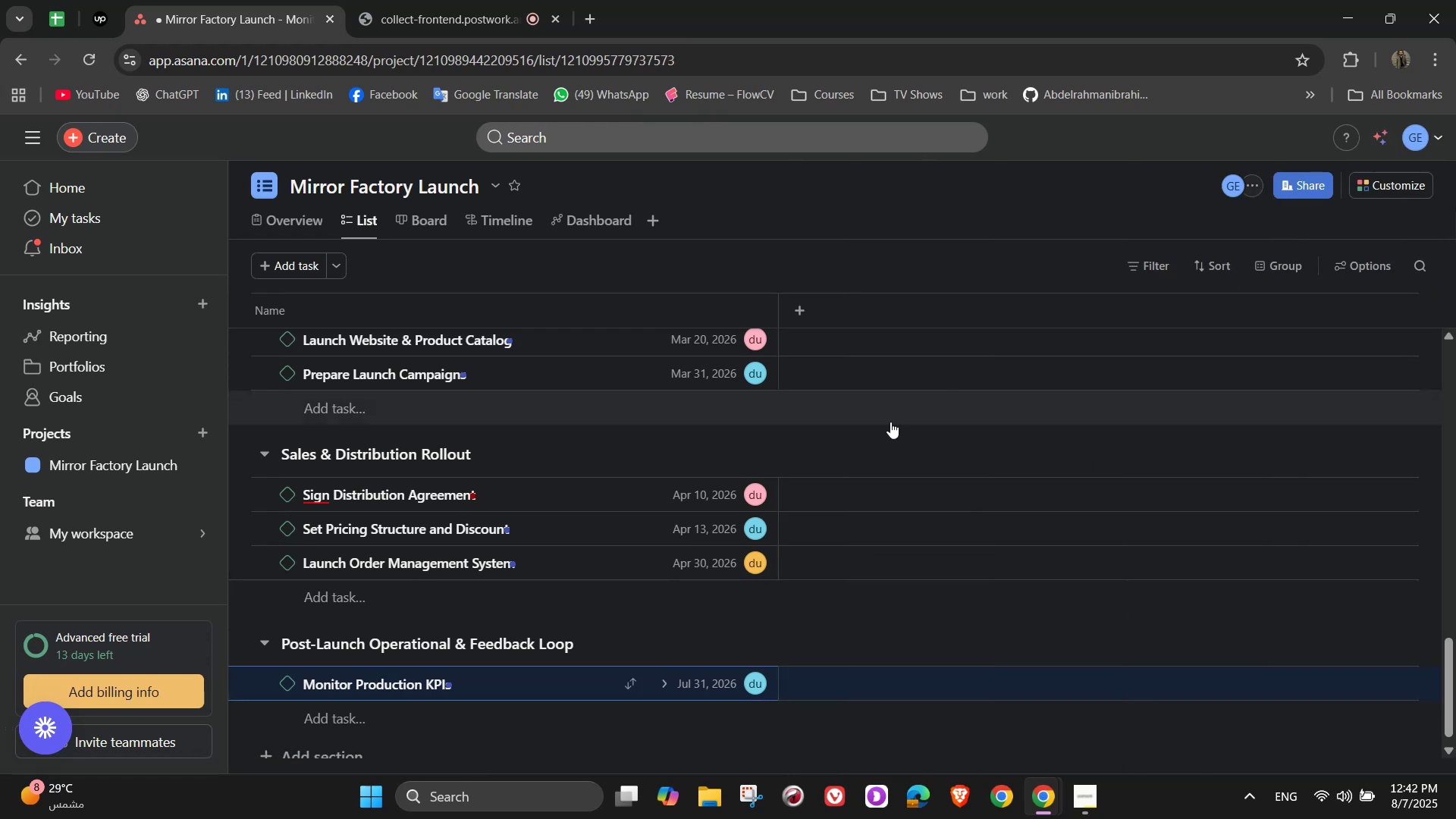 
scroll: coordinate [754, 602], scroll_direction: down, amount: 1.0
 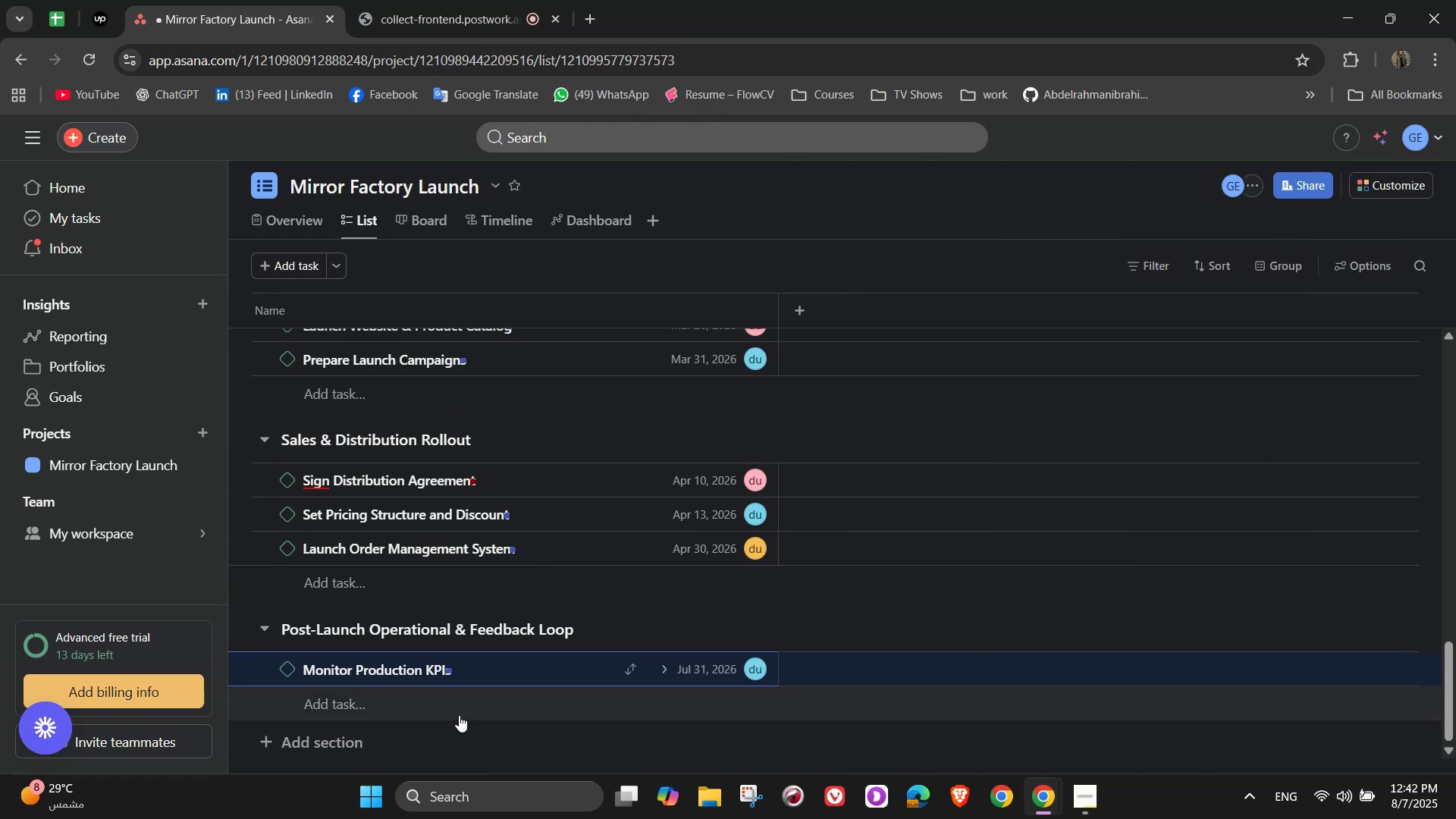 
left_click([456, 715])
 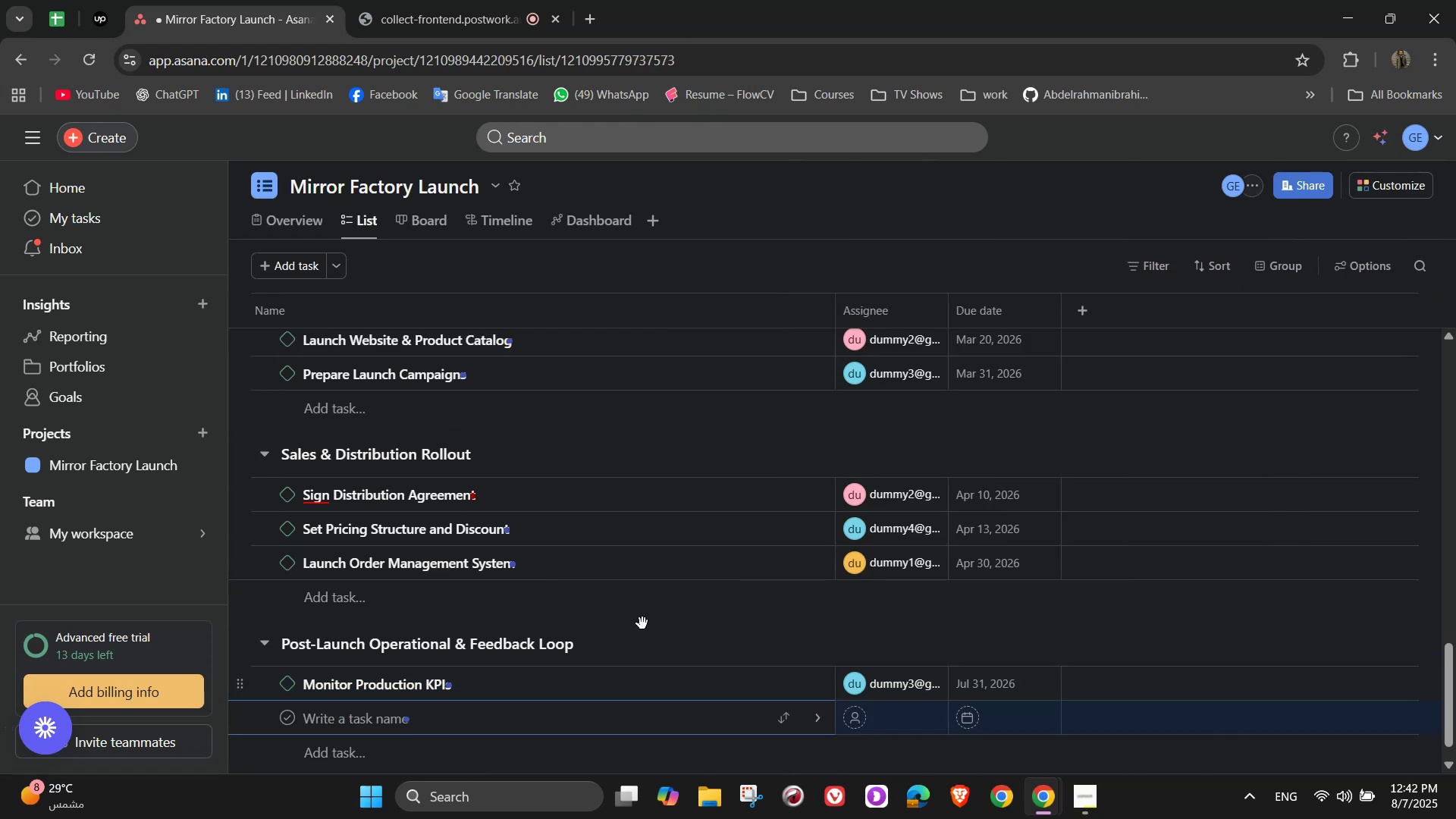 
type(Collect Customer Feed )
key(Backspace)
type(back)
 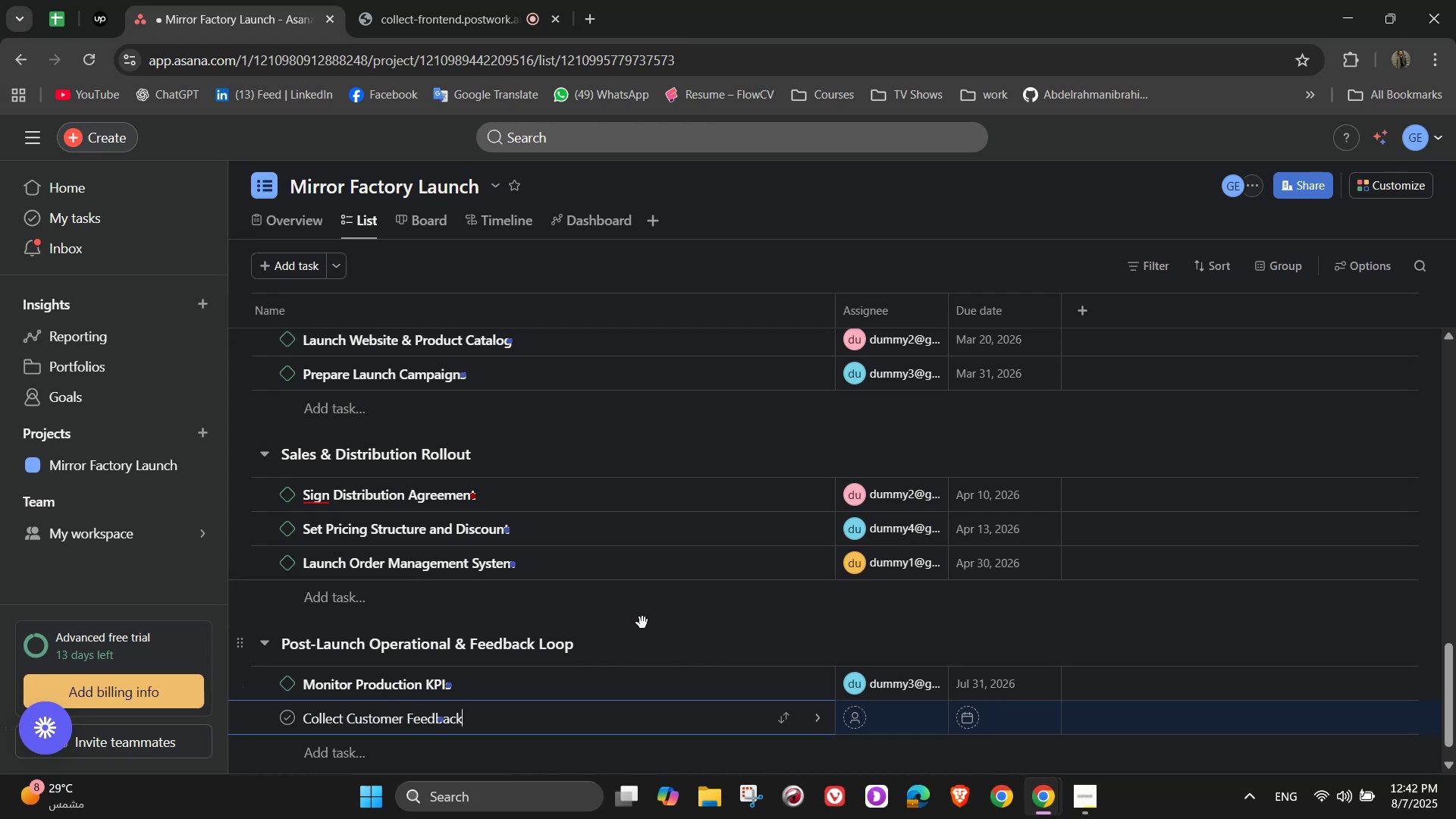 
scroll: coordinate [642, 622], scroll_direction: down, amount: 2.0
 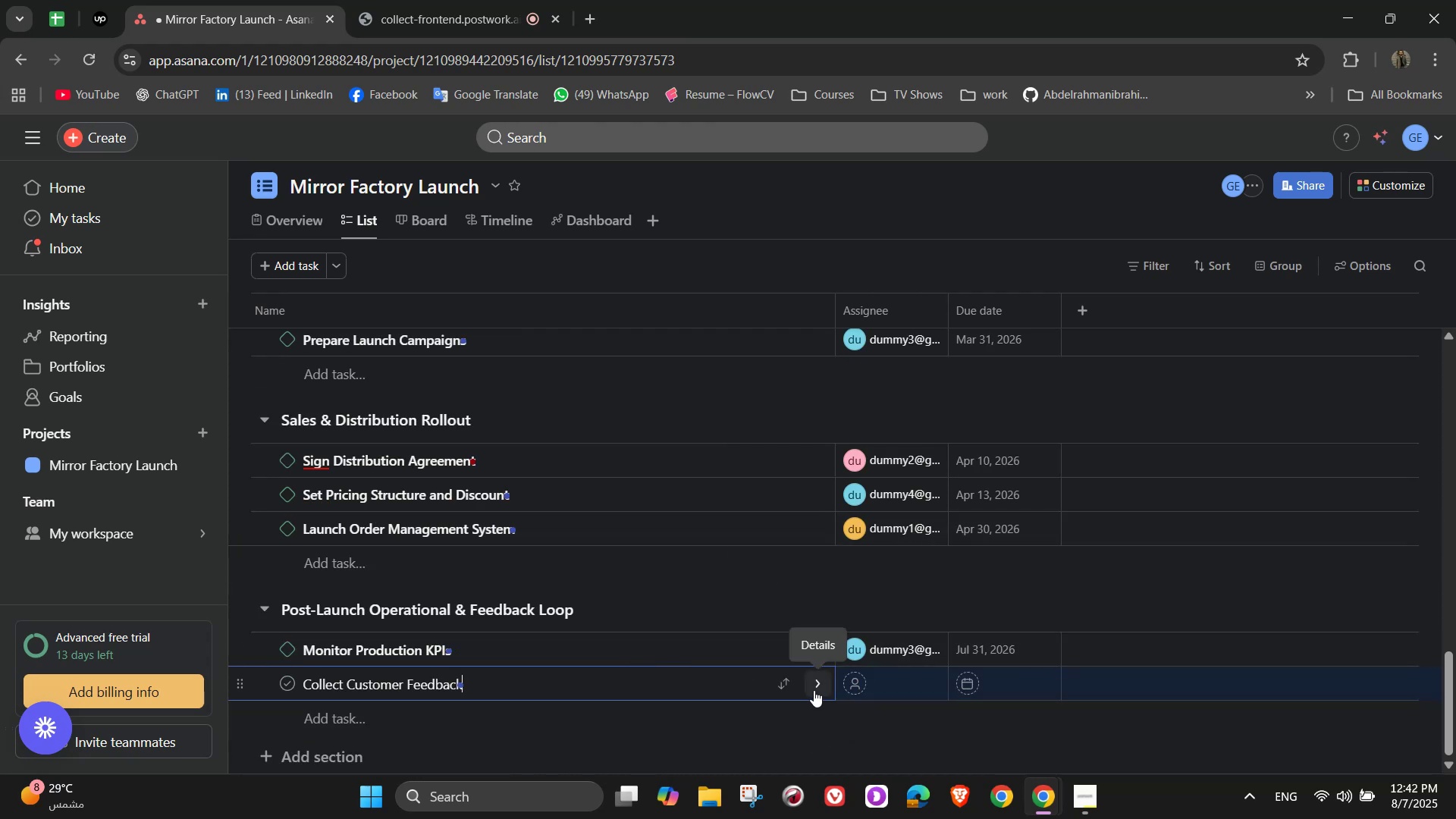 
left_click([814, 690])
 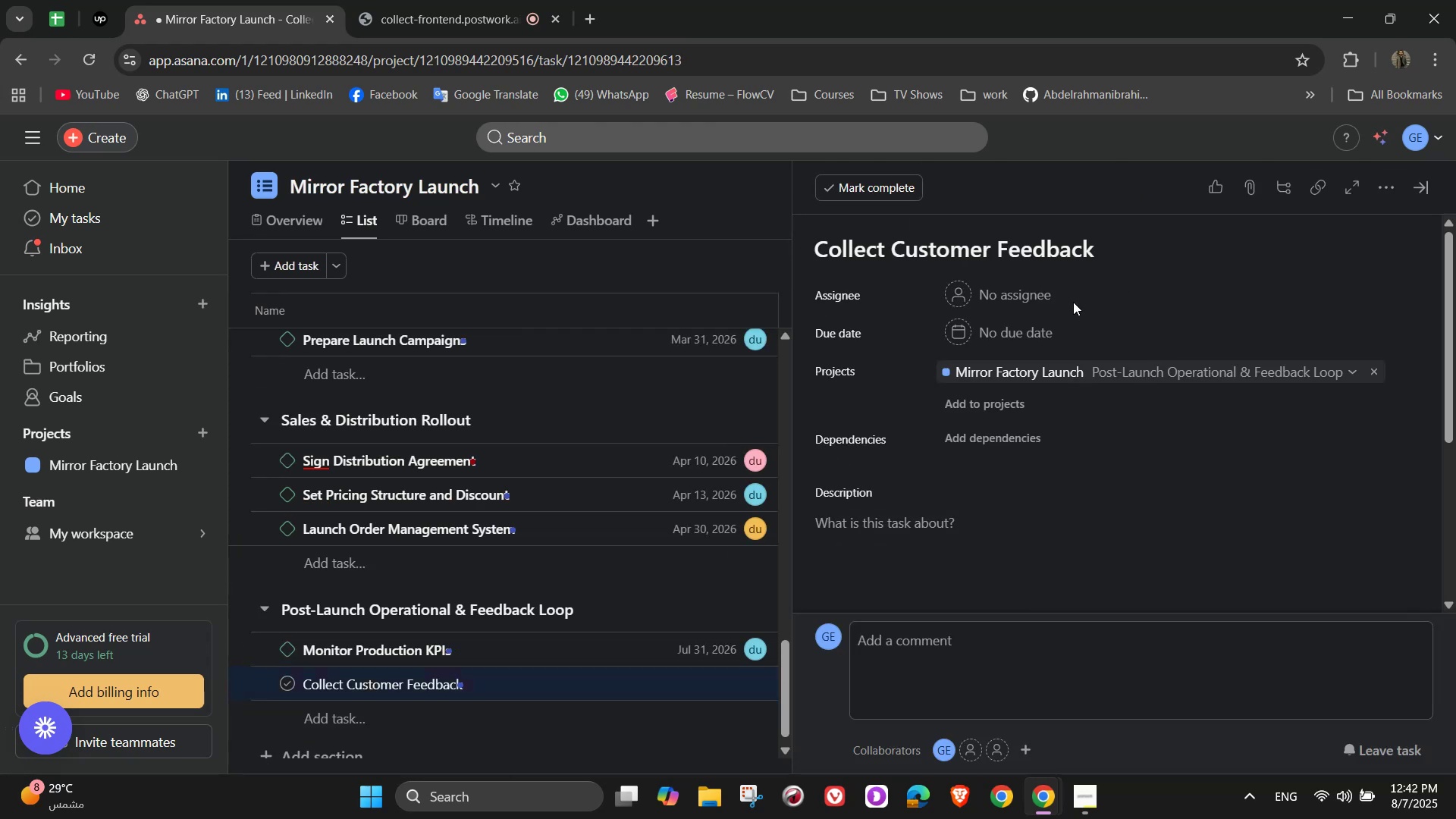 
left_click([1390, 184])
 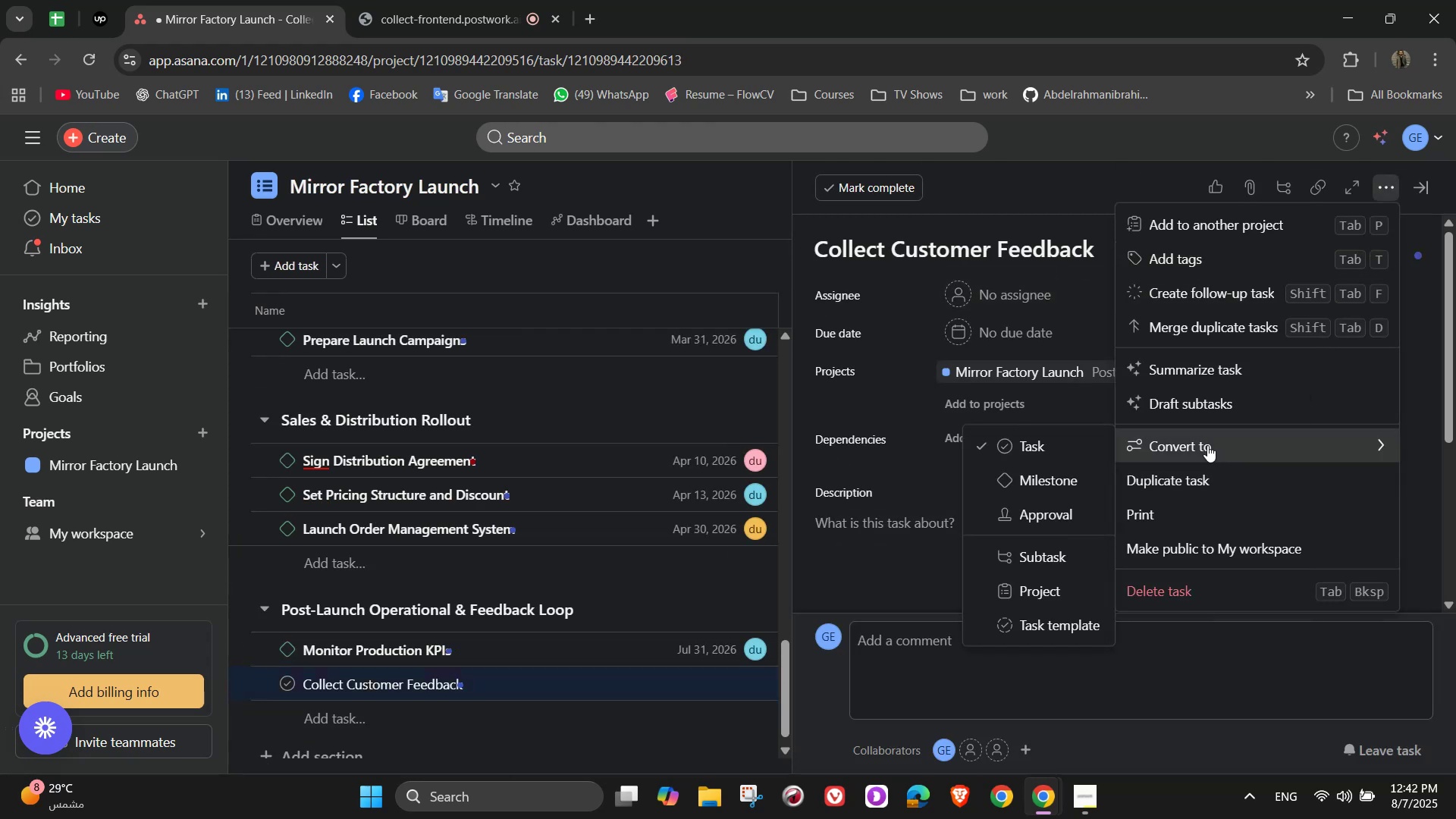 
left_click([1042, 475])
 